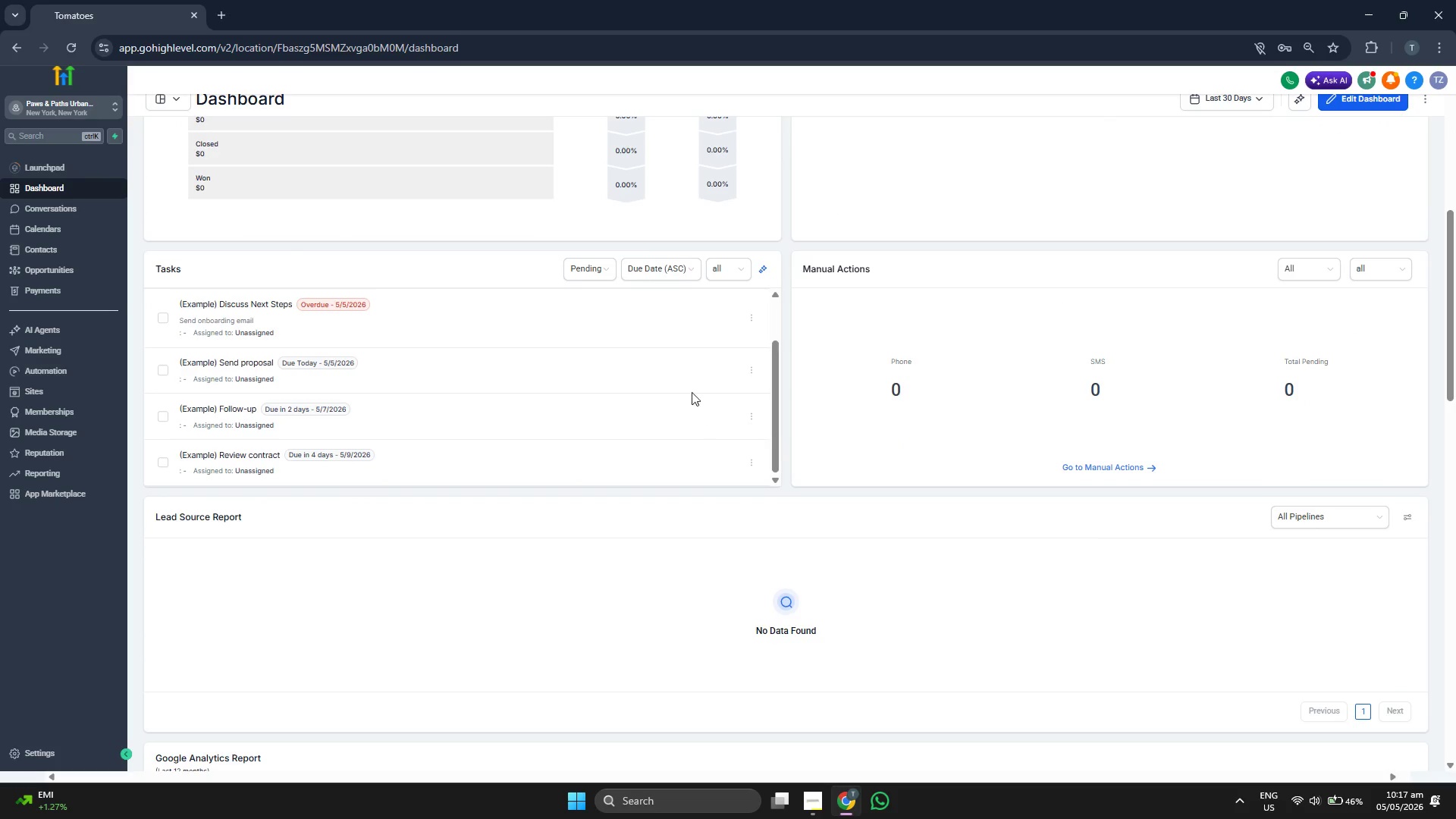 
scroll: coordinate [685, 386], scroll_direction: up, amount: 2.0
 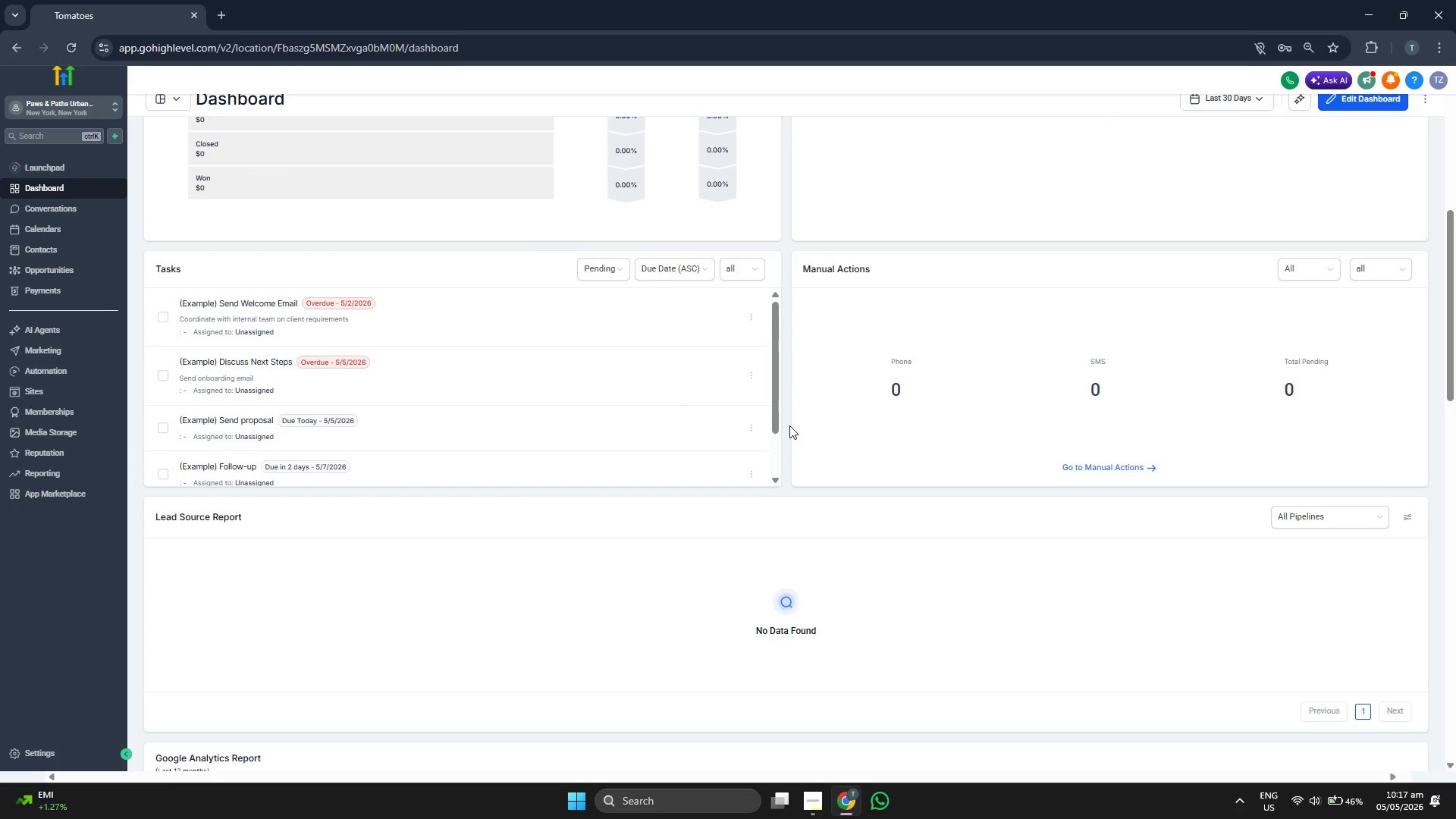 
scroll: coordinate [789, 425], scroll_direction: down, amount: 11.0
 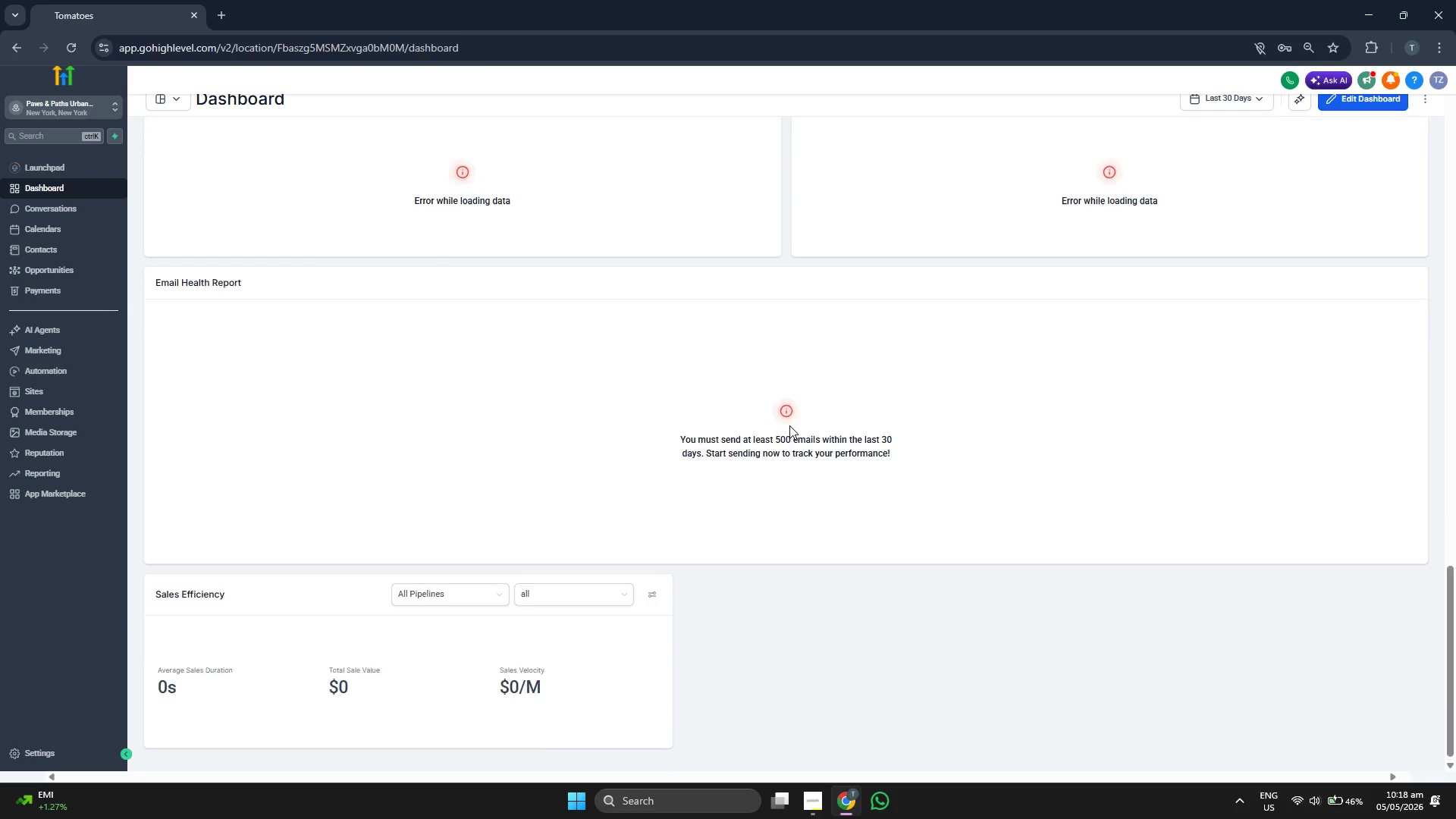 
scroll: coordinate [789, 425], scroll_direction: up, amount: 11.0
 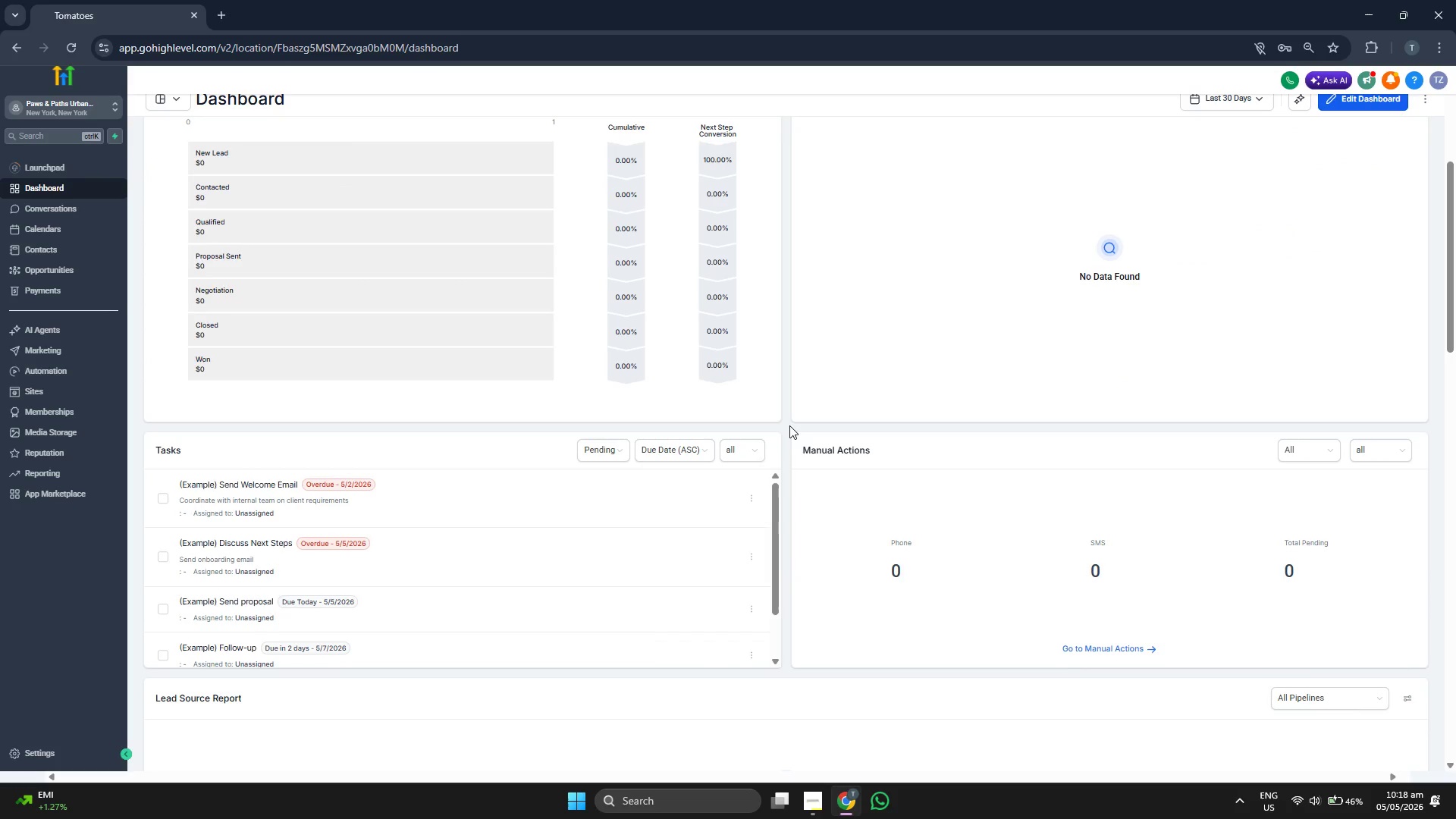 
scroll: coordinate [789, 425], scroll_direction: up, amount: 5.0
 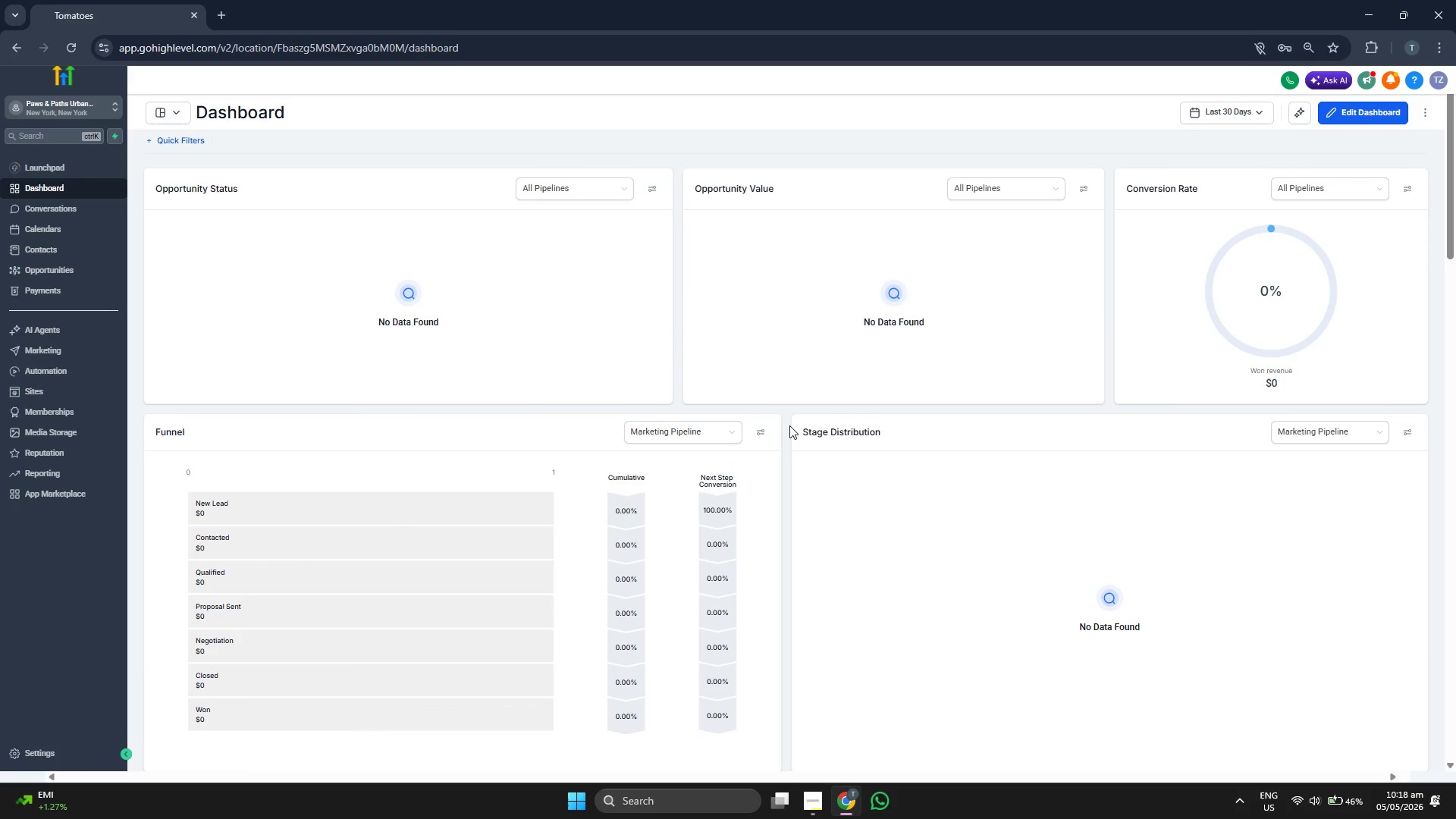 
scroll: coordinate [789, 425], scroll_direction: up, amount: 1.0
 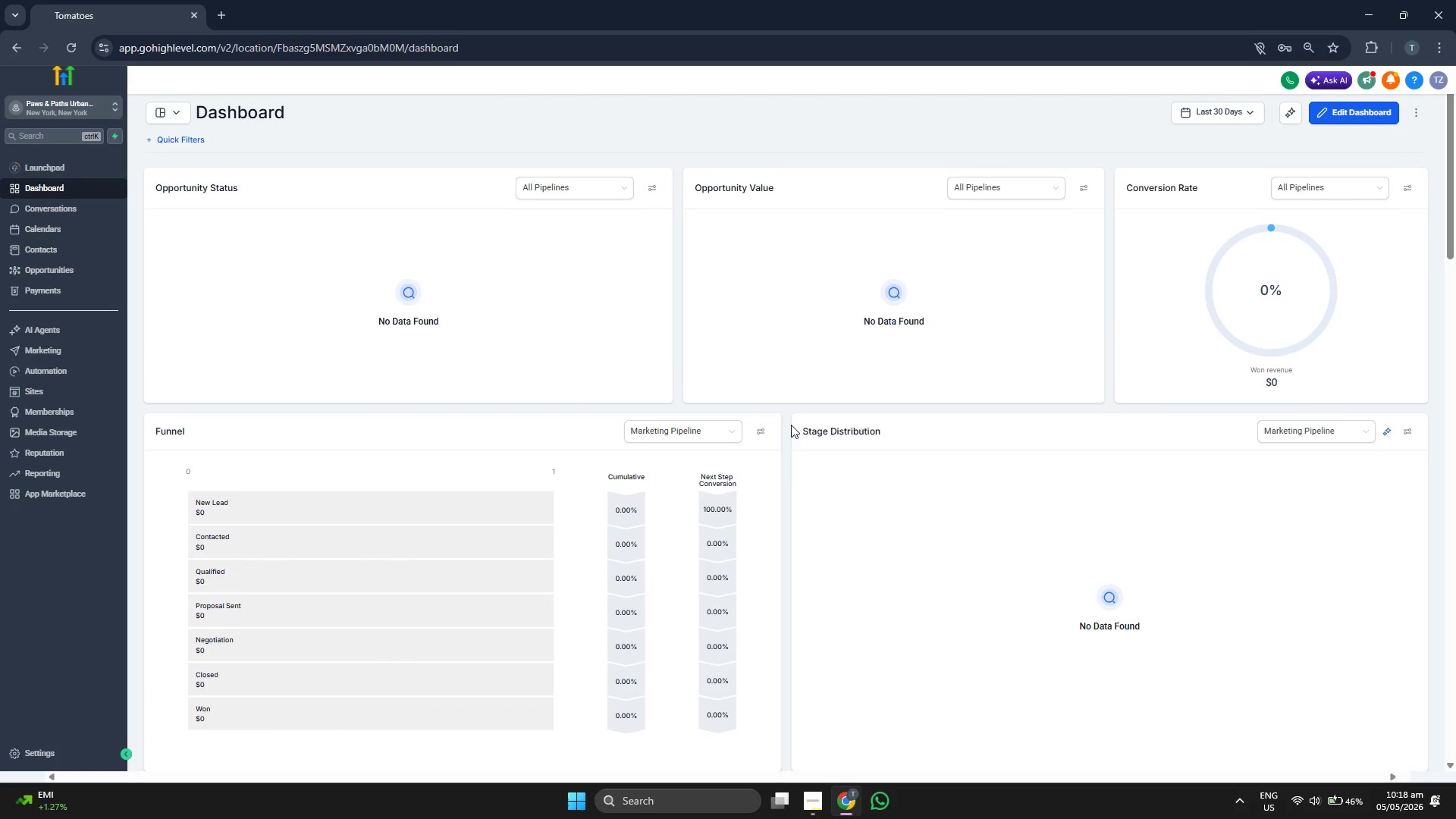 
scroll: coordinate [537, 419], scroll_direction: down, amount: 2.0
 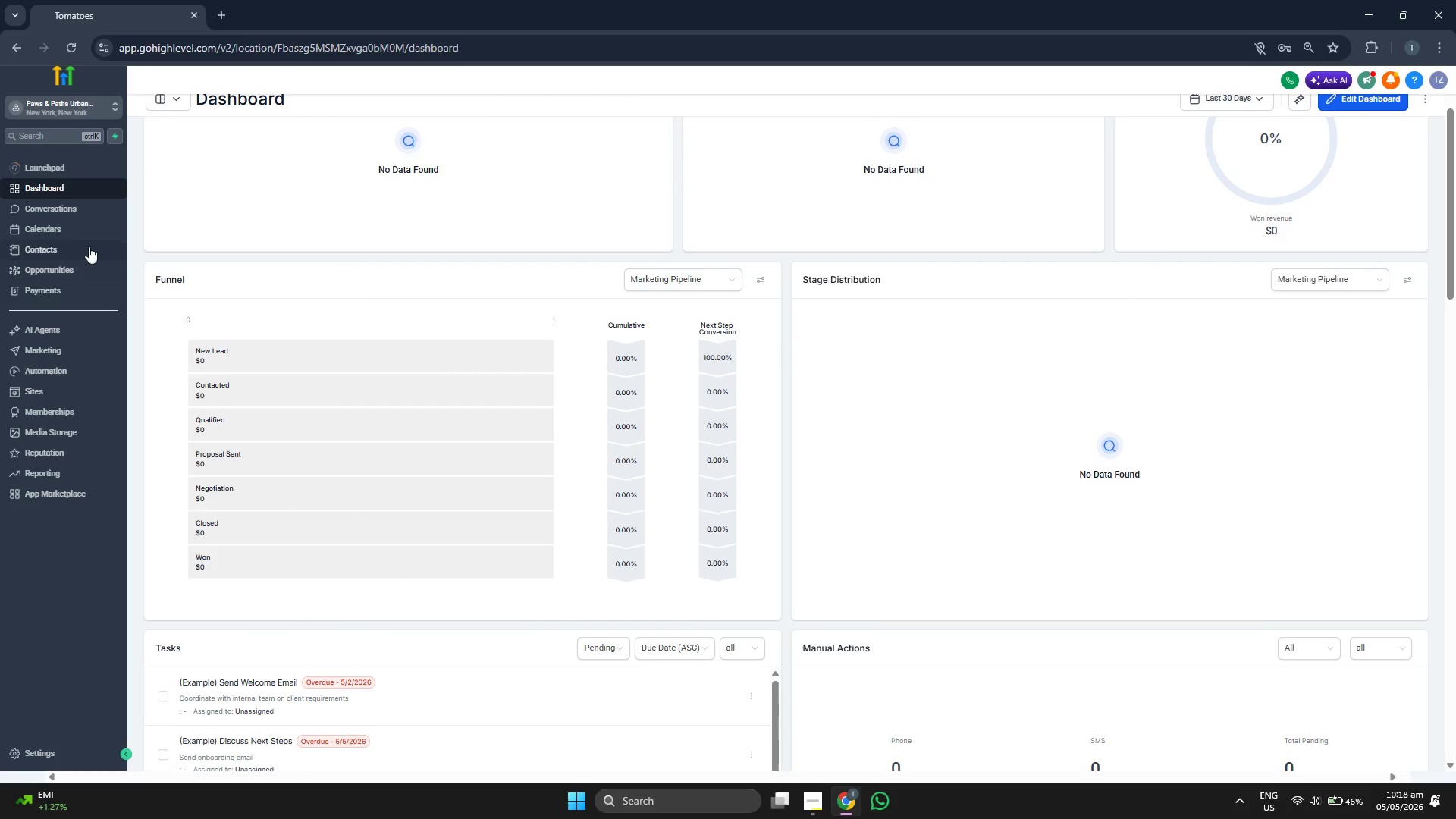 
left_click([69, 269])
 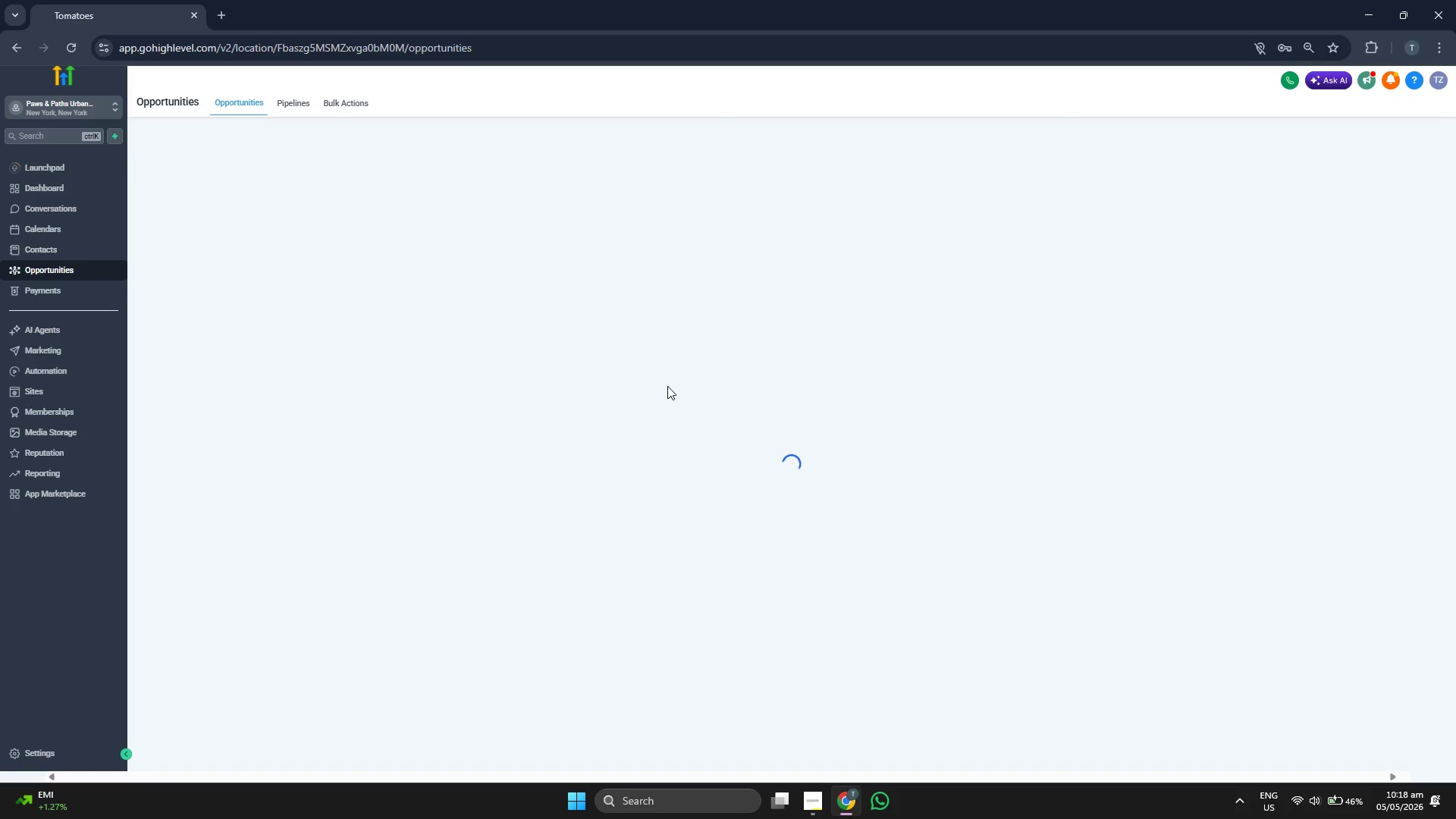 
wait(8.92)
 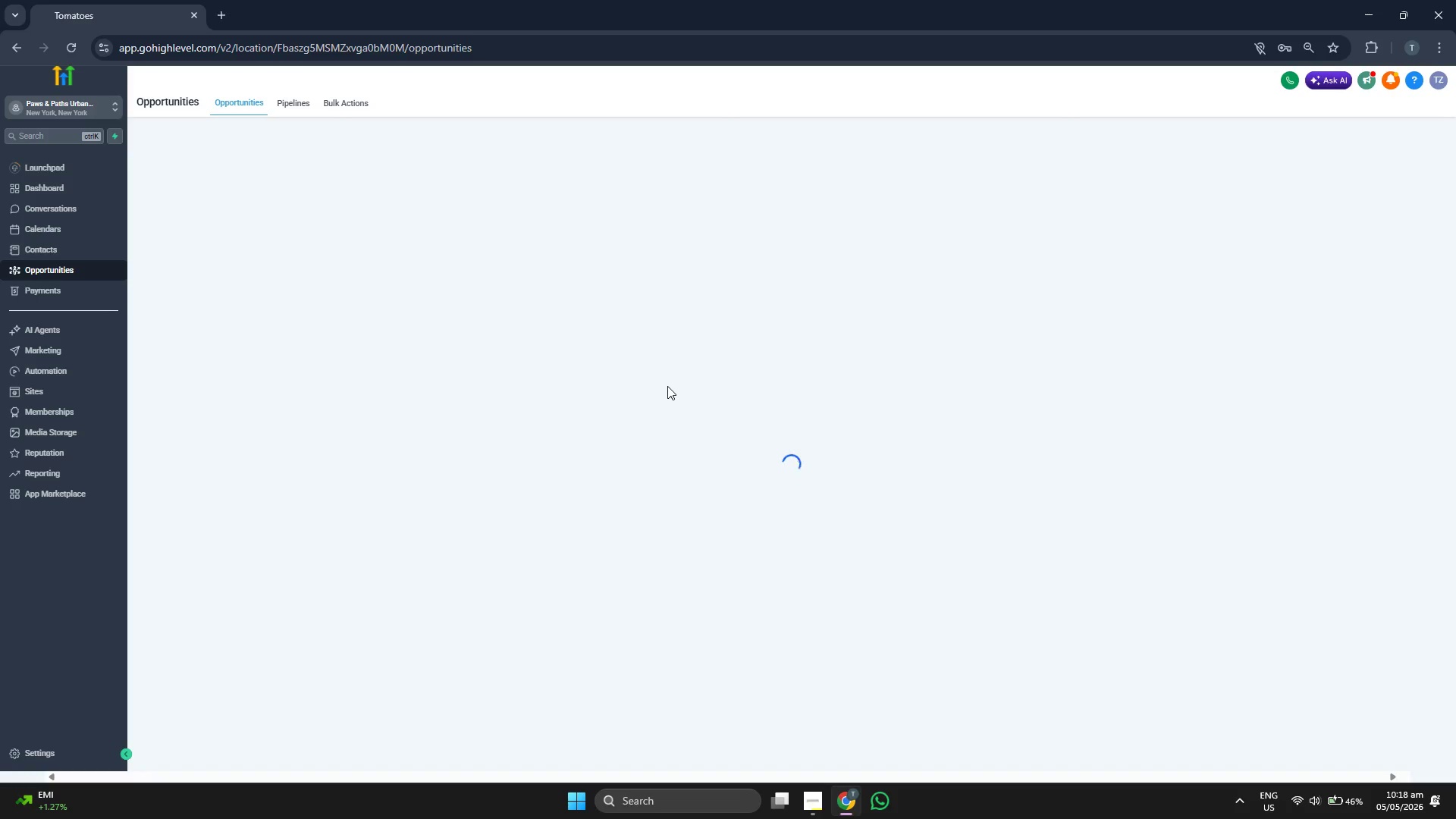 
left_click([292, 102])
 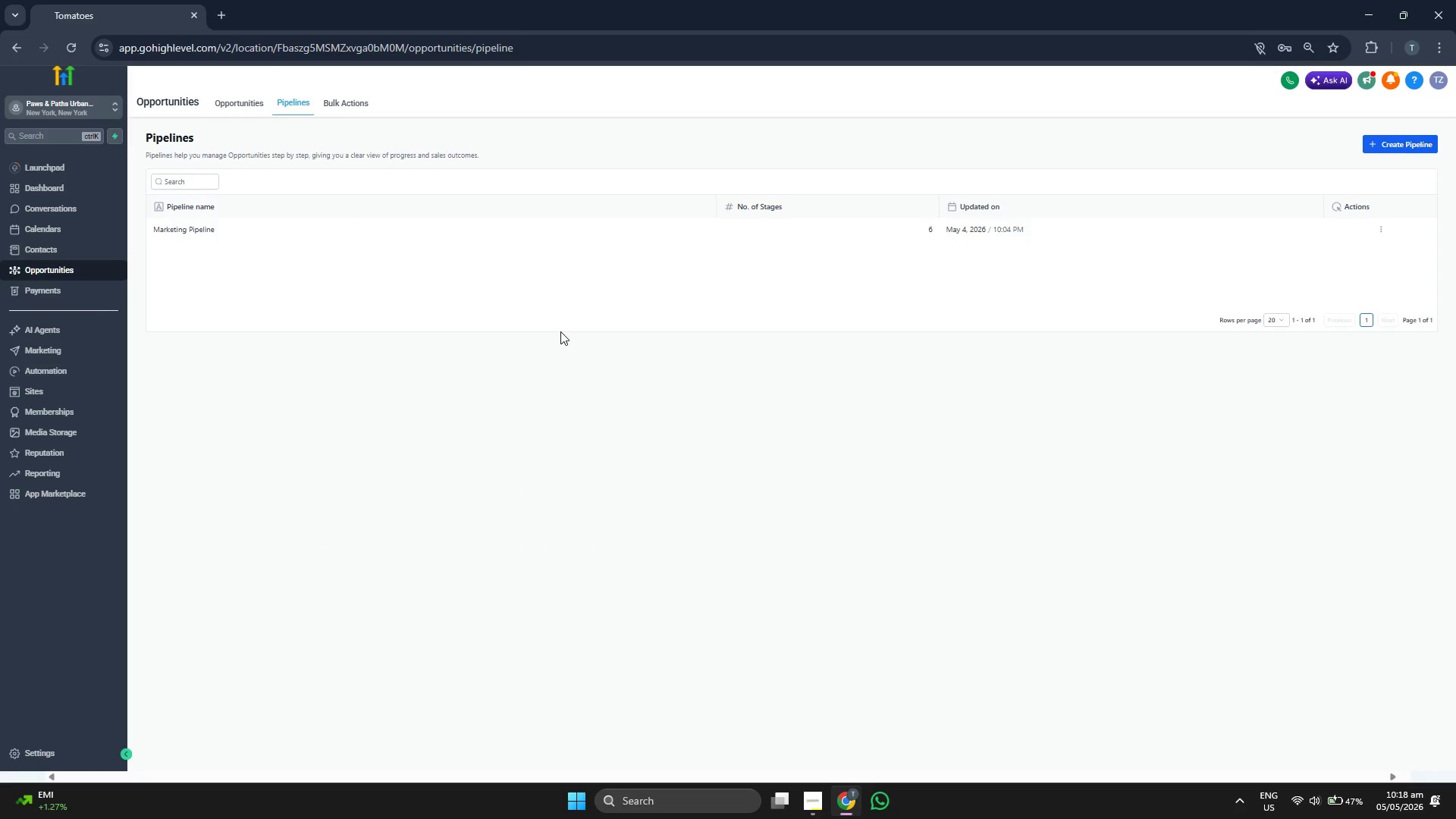 
wait(8.84)
 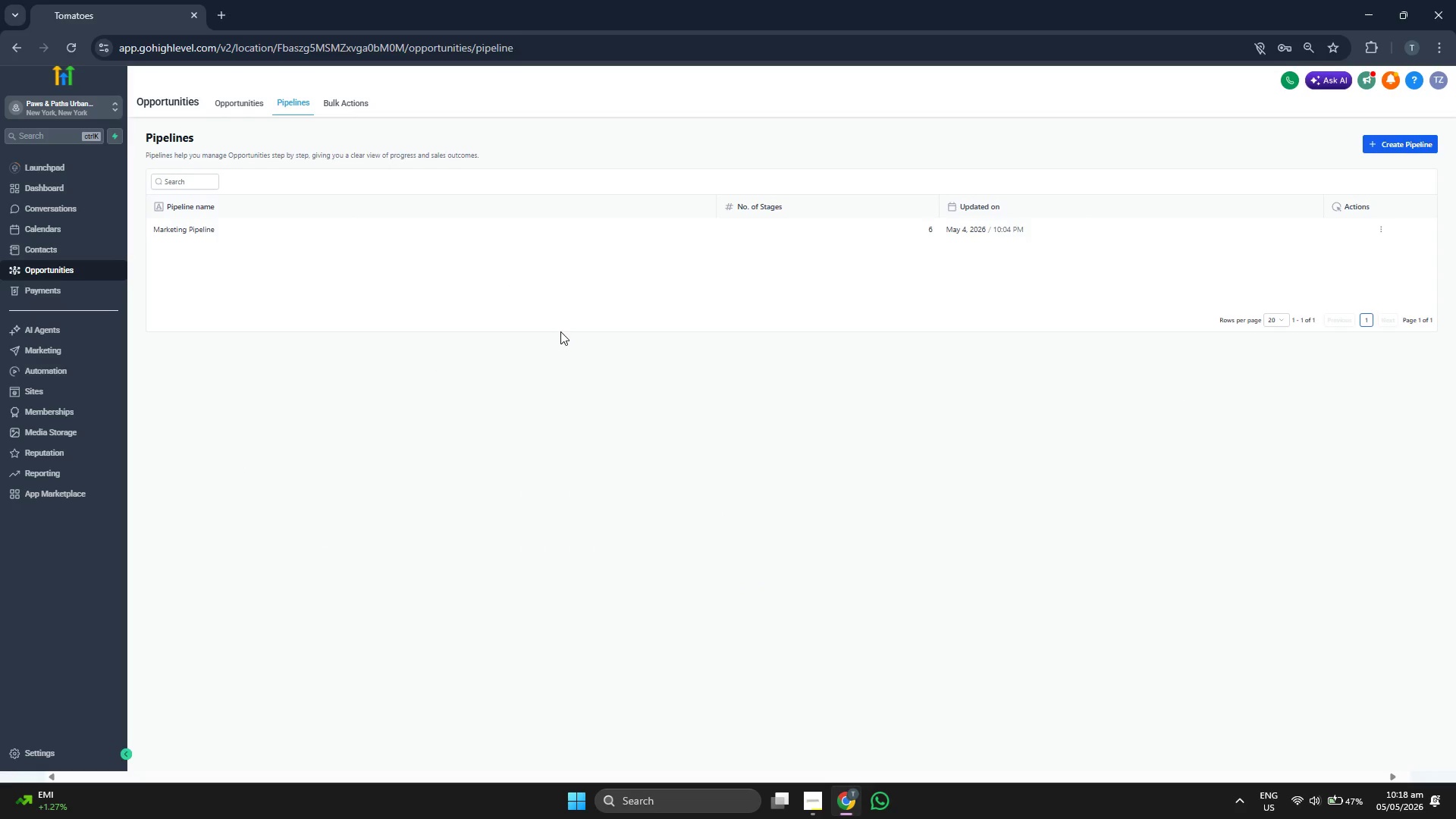 
left_click([1384, 230])
 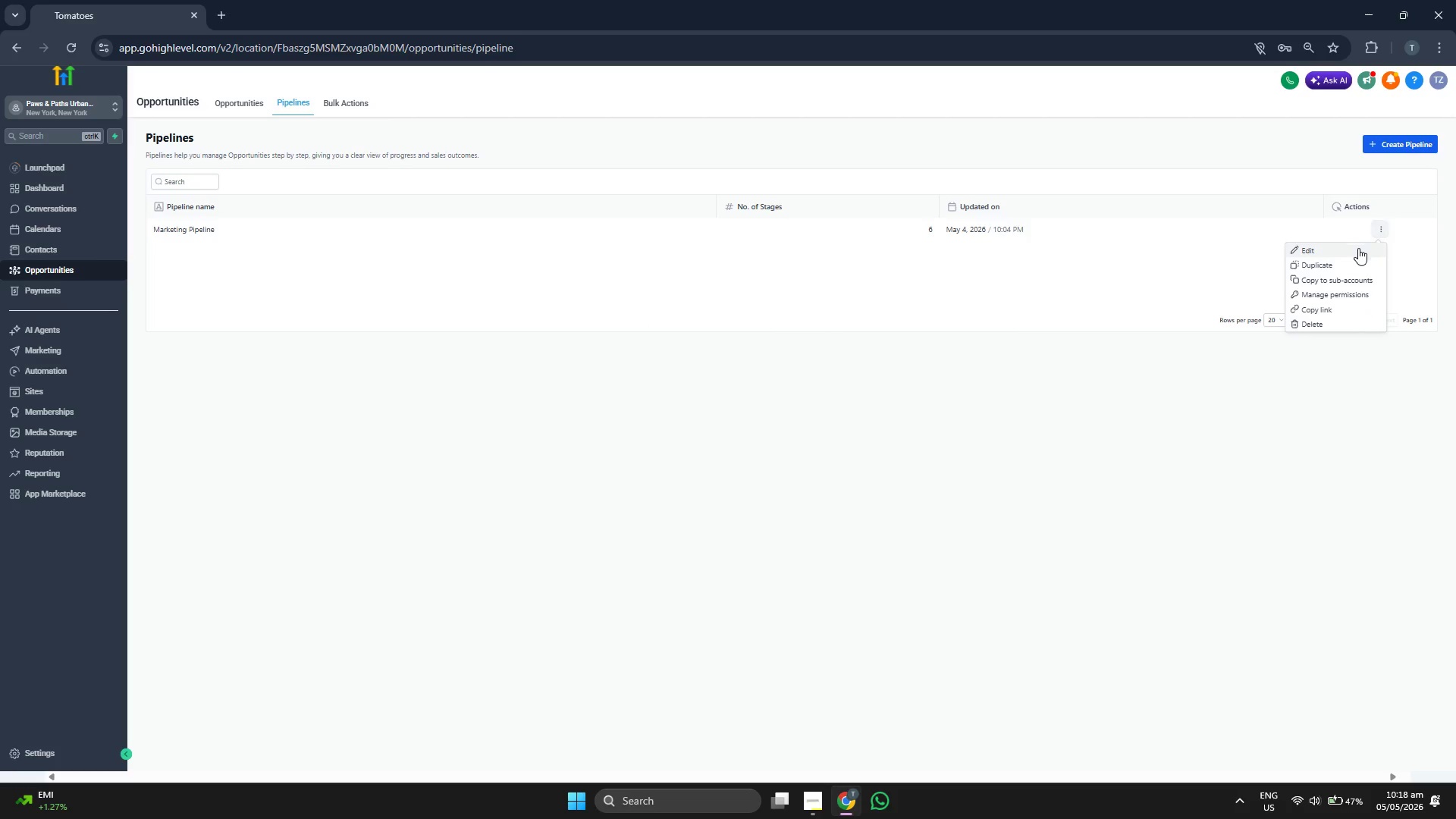 
left_click([1357, 249])
 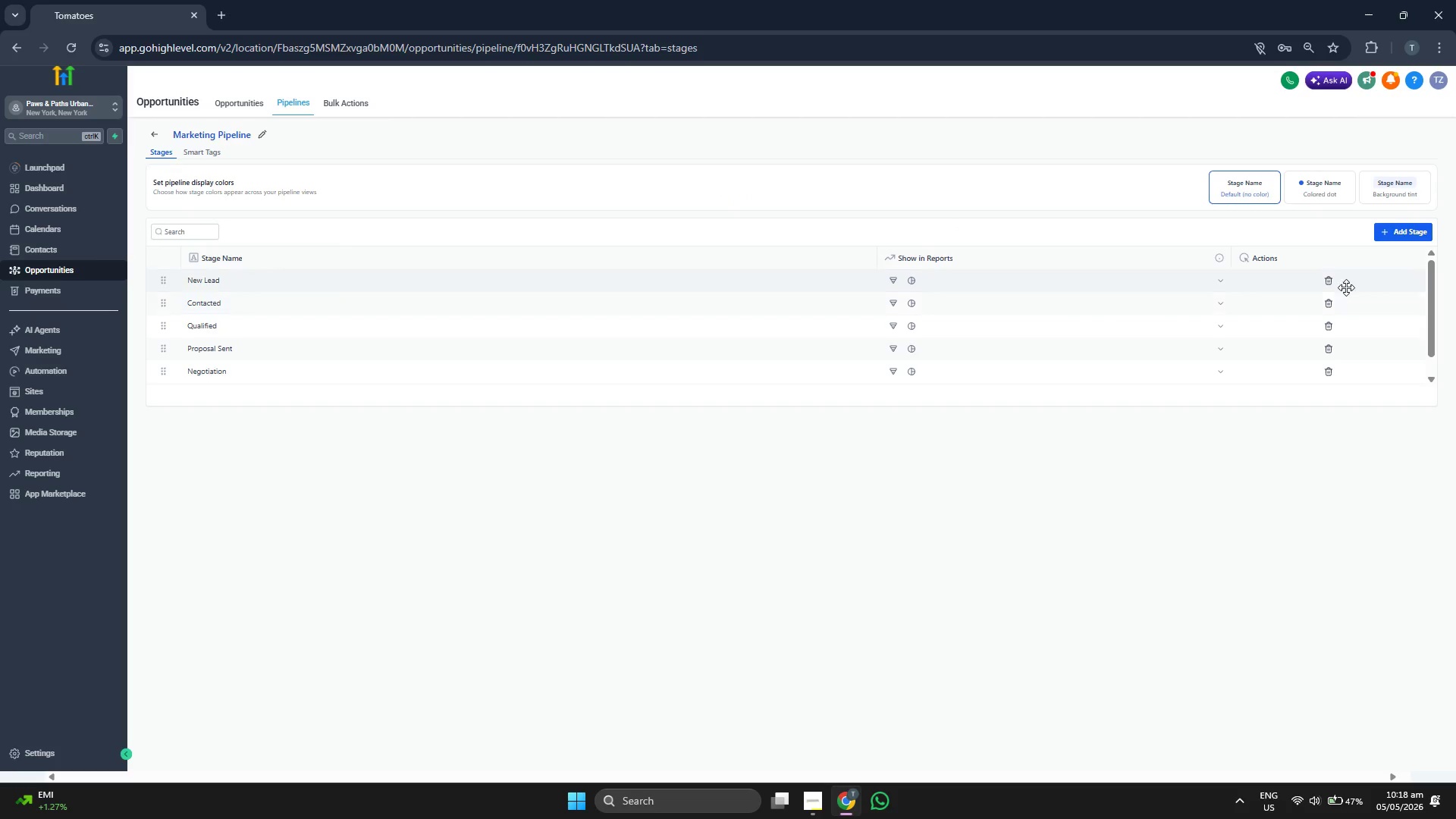 
left_click([1330, 279])
 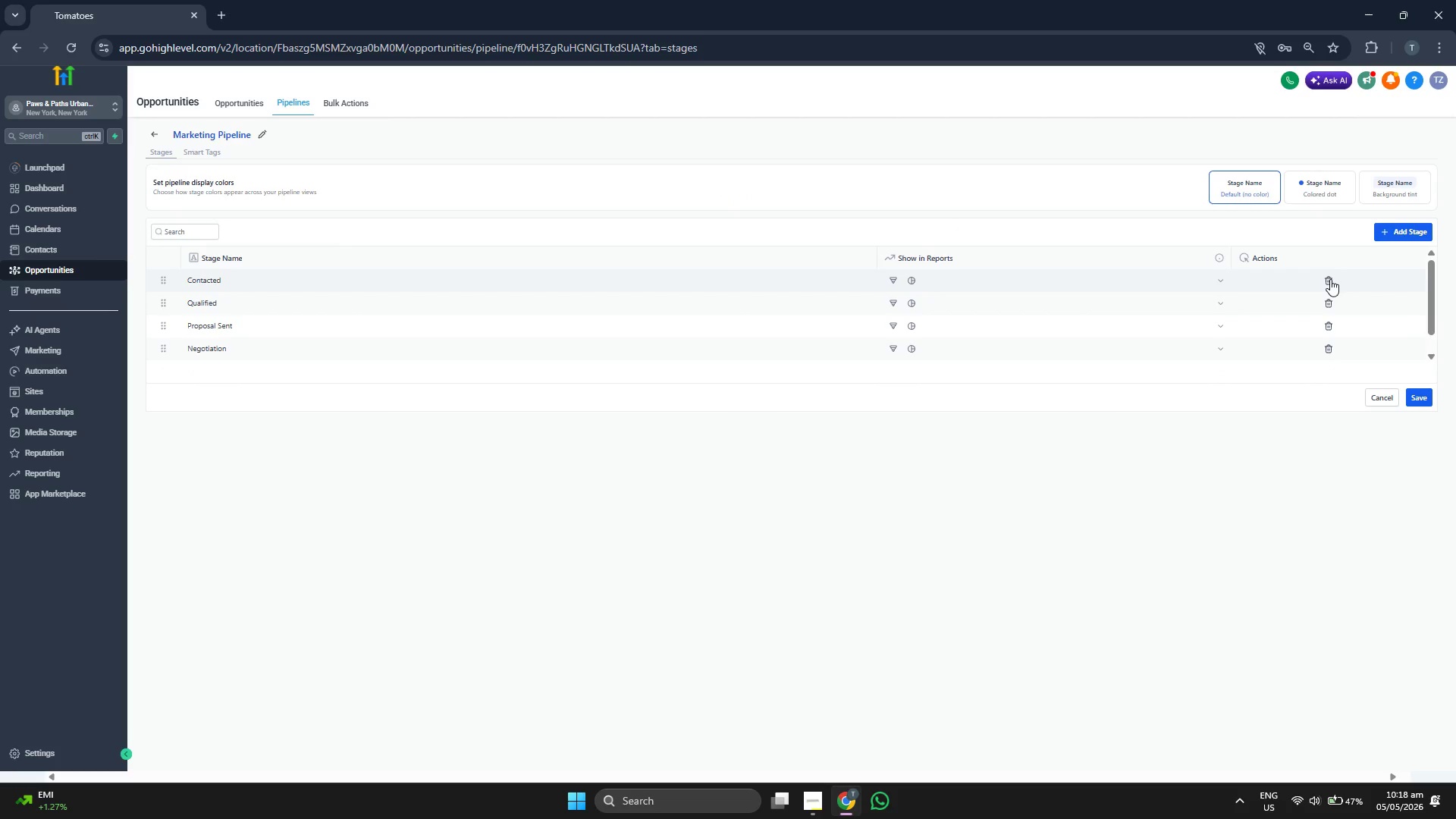 
left_click([1328, 281])
 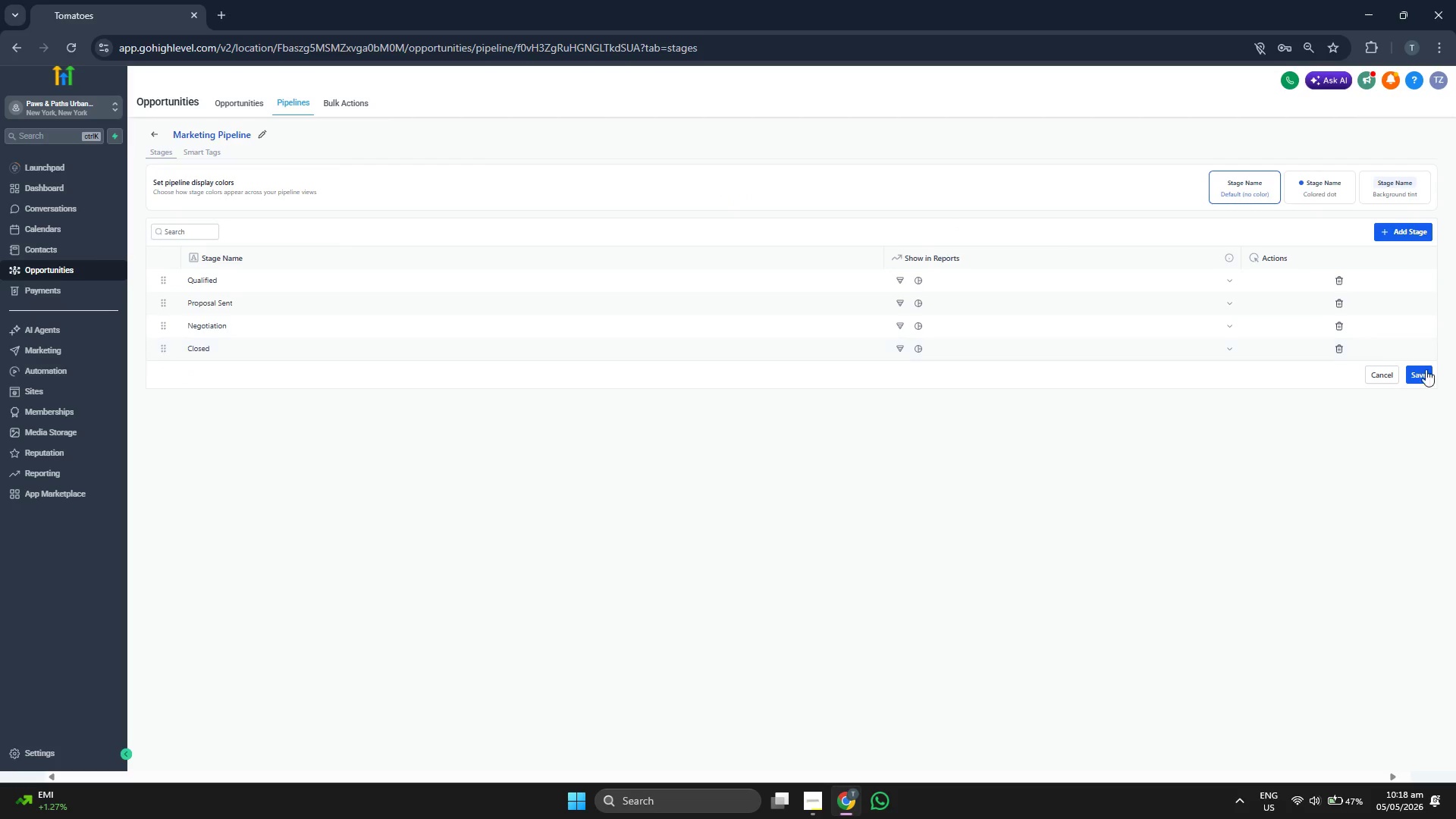 
left_click([1426, 376])
 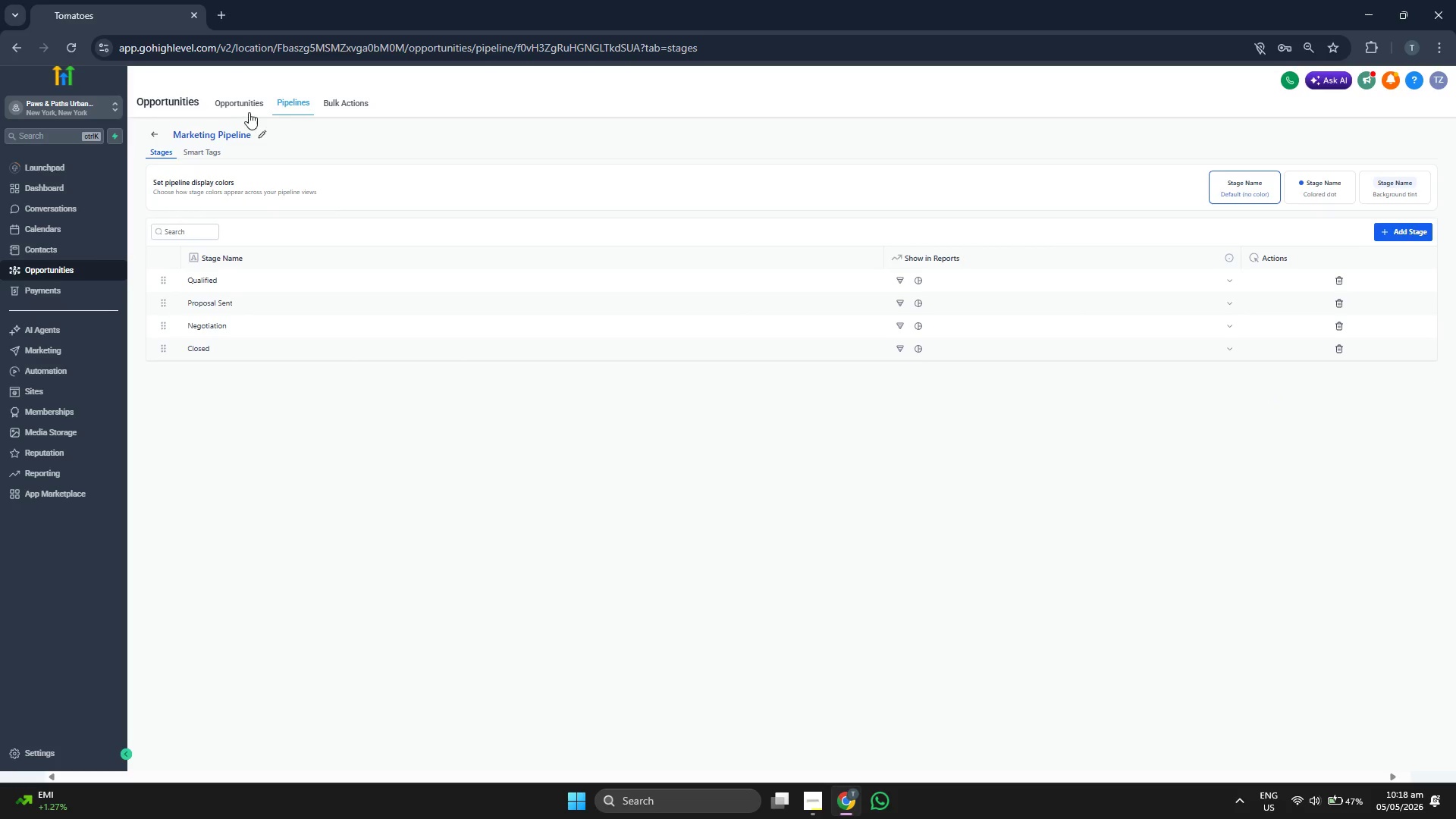 
wait(14.7)
 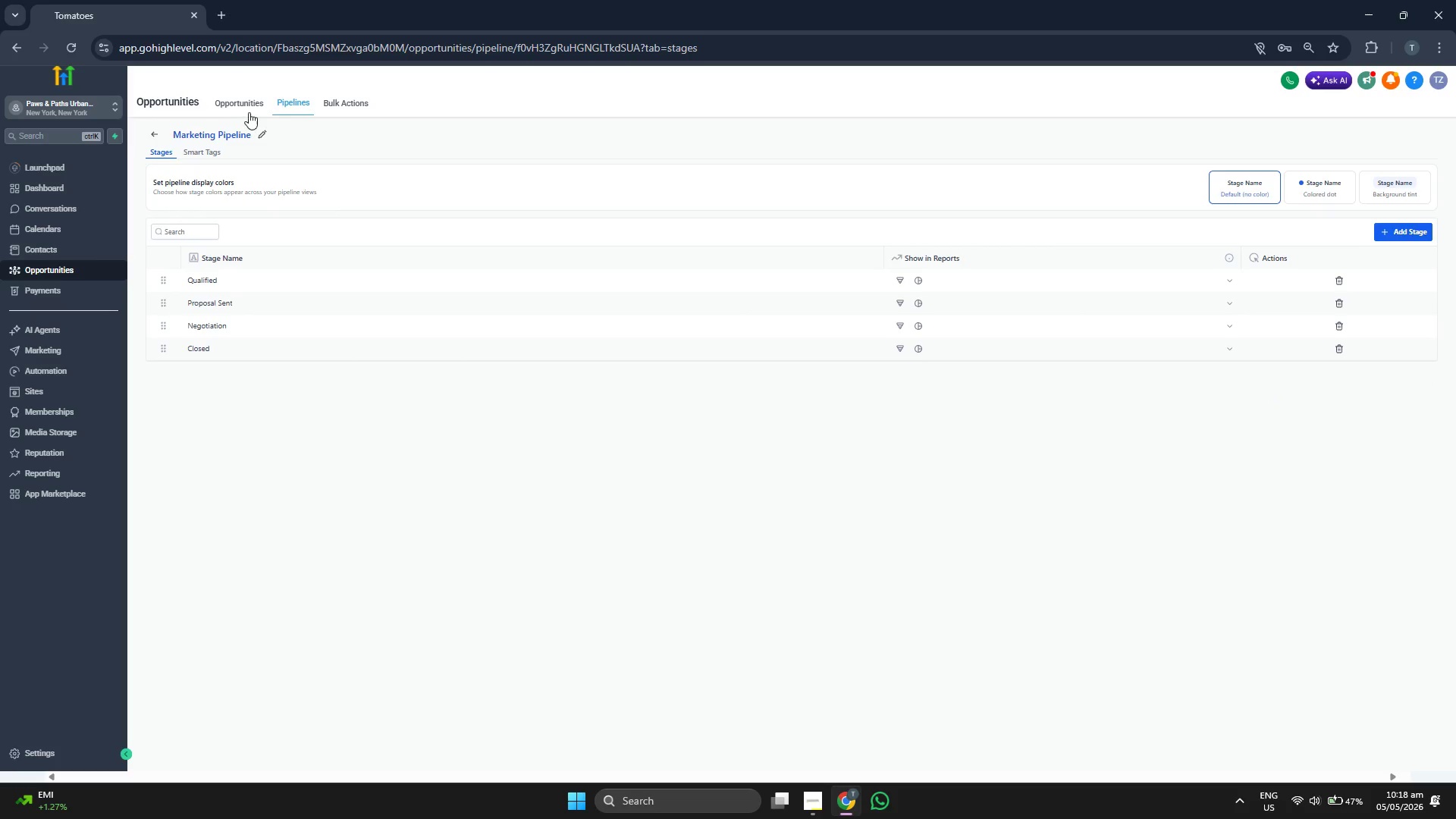 
left_click([54, 193])
 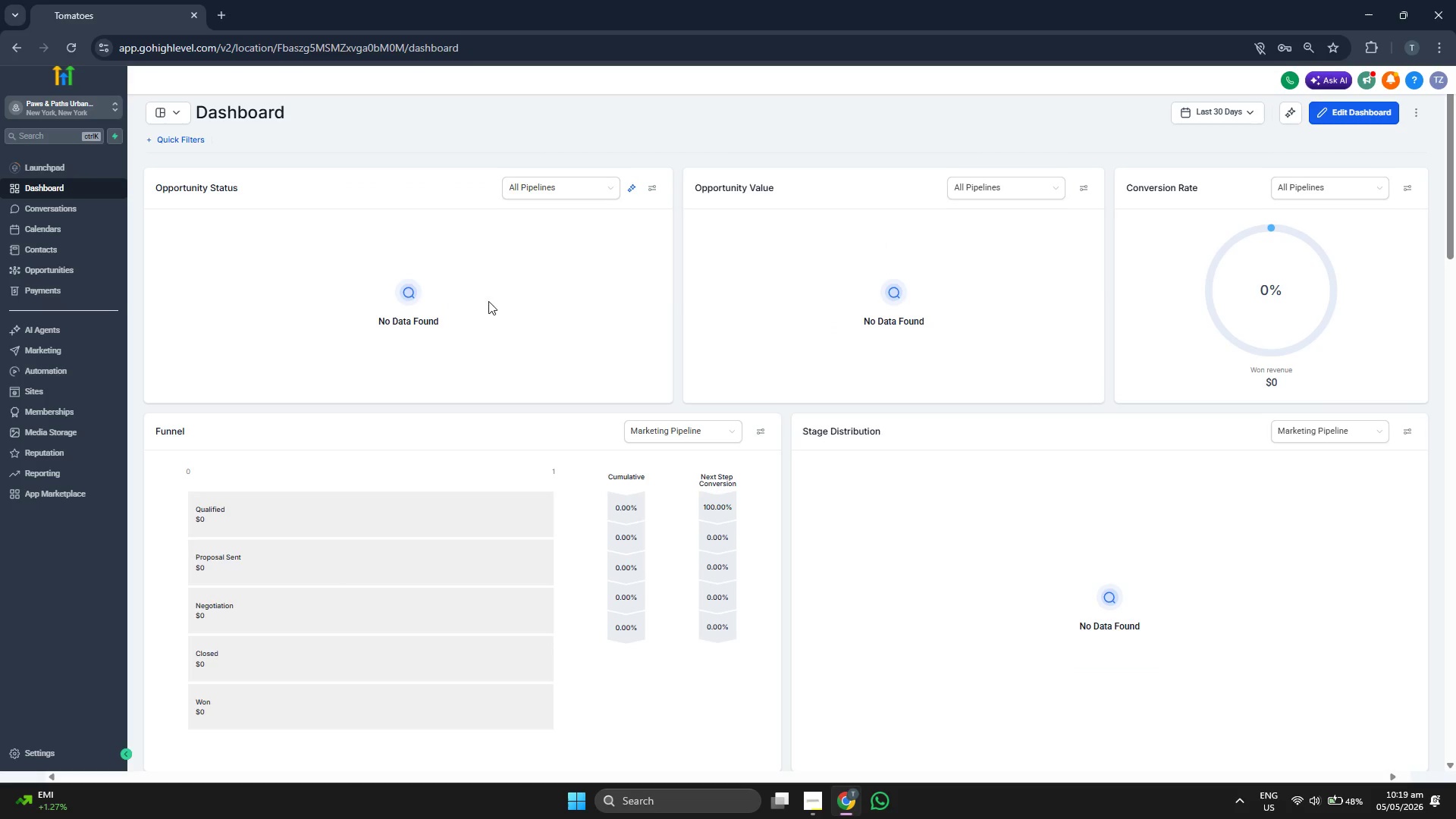 
wait(9.56)
 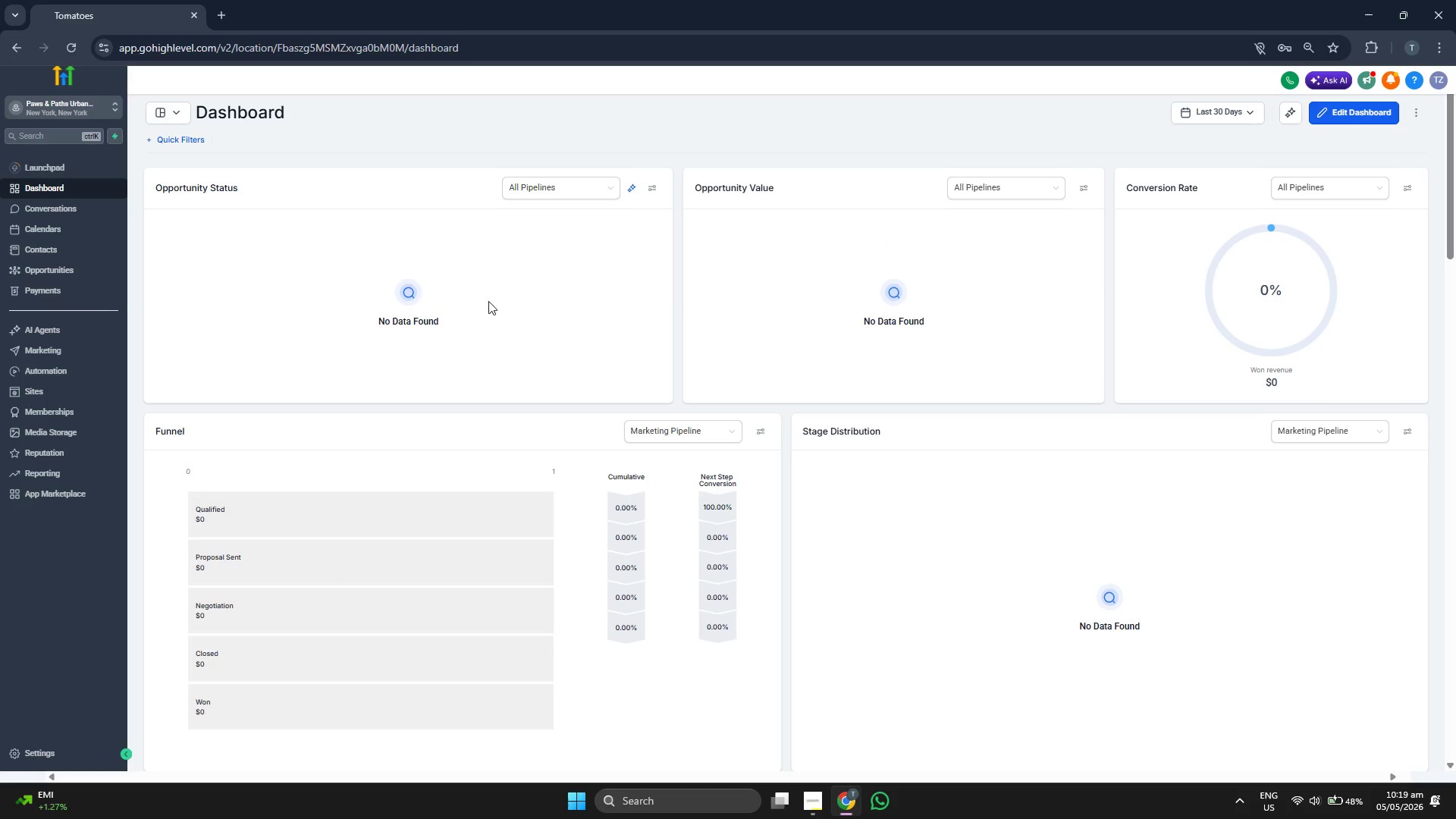 
left_click([293, 99])
 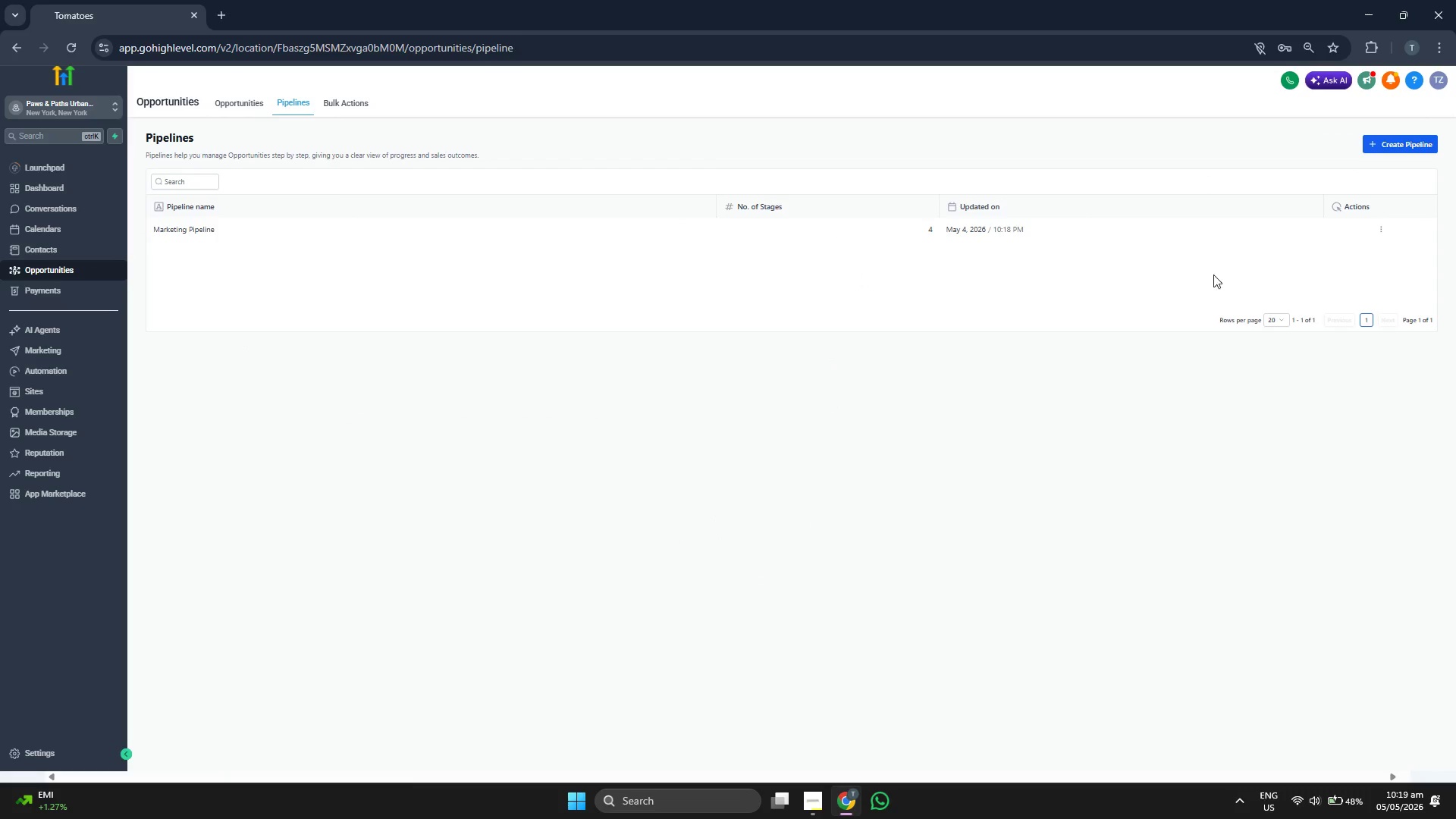 
left_click([1385, 231])
 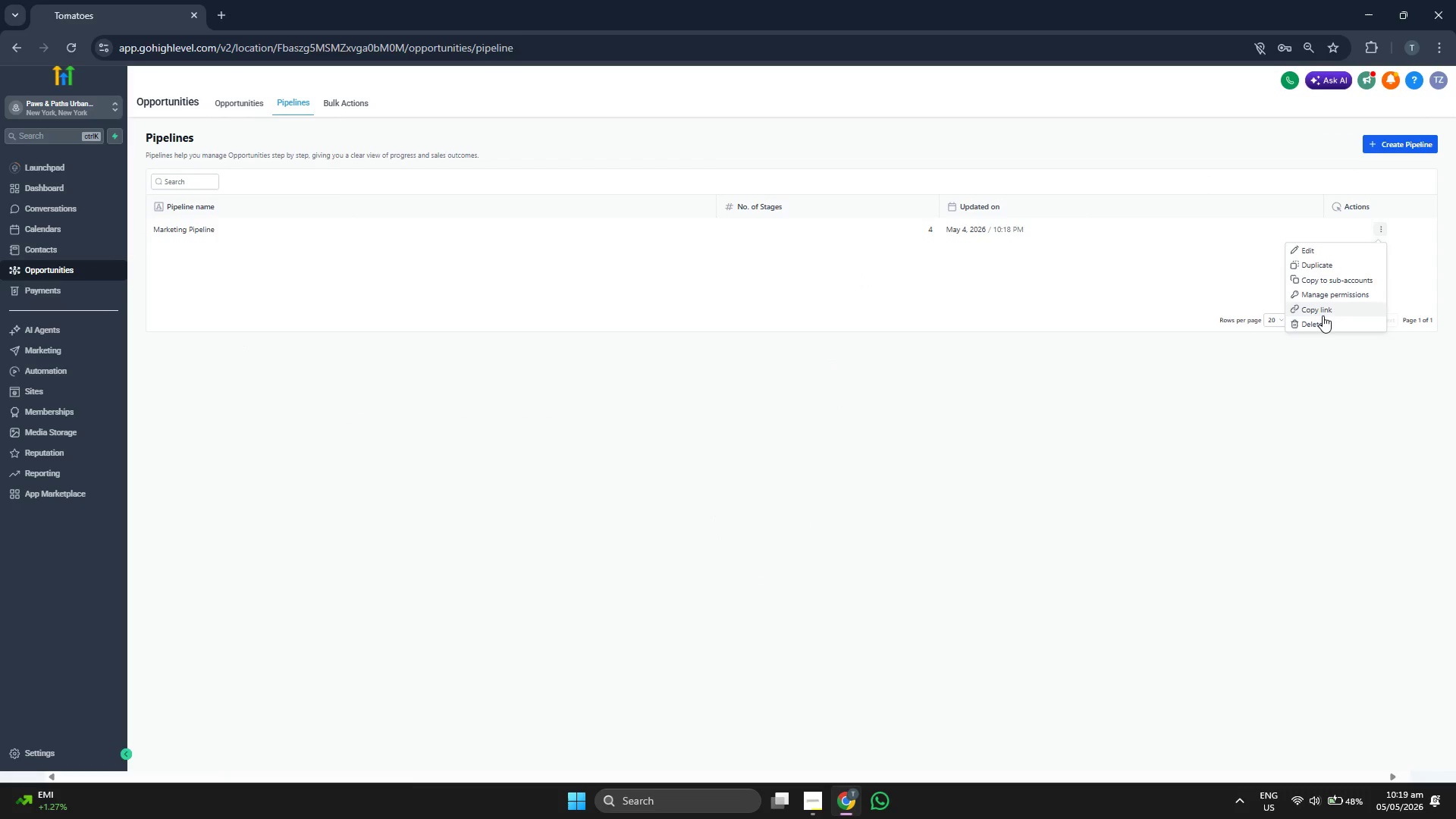 
left_click([1323, 318])
 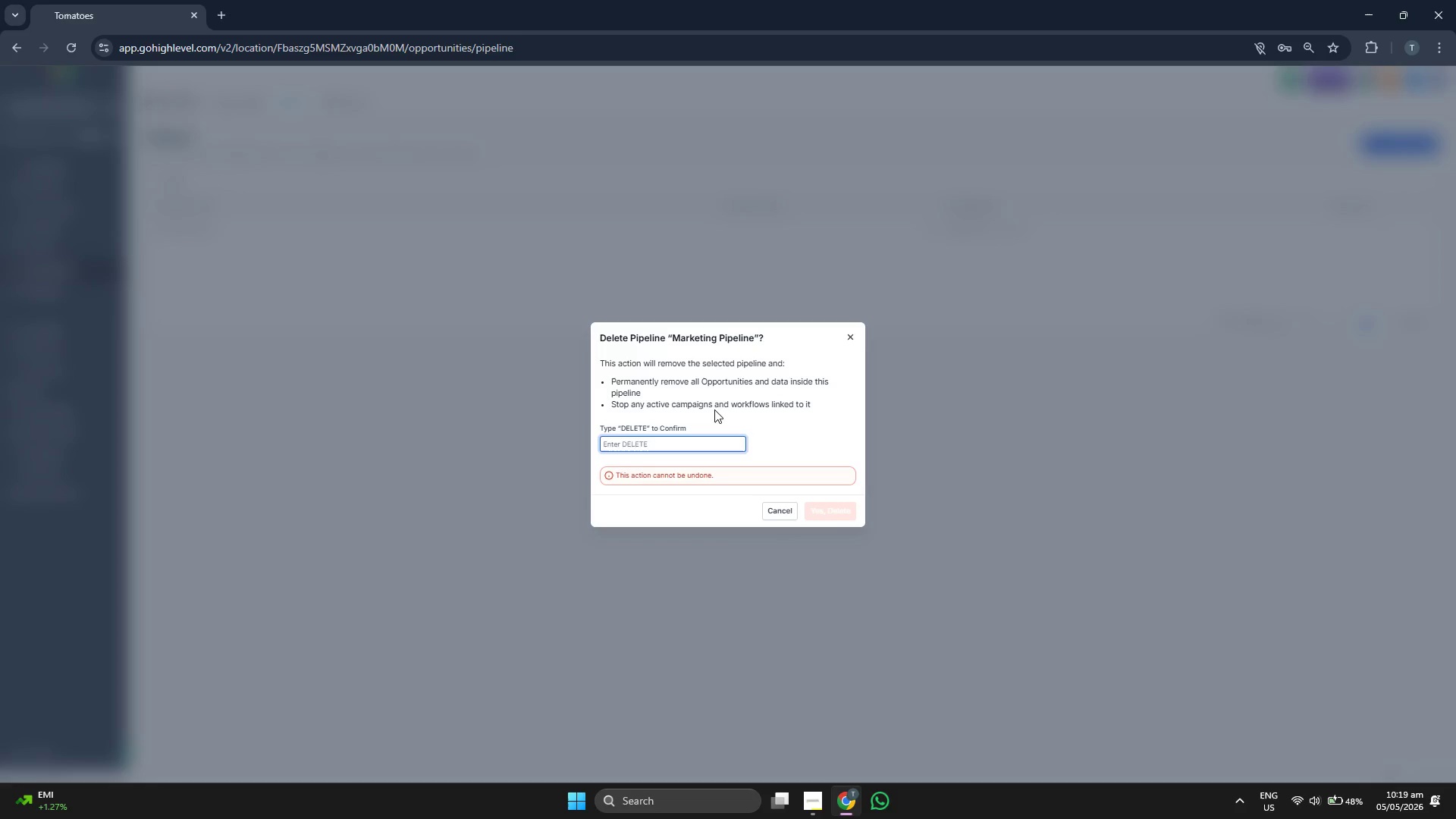 
wait(5.42)
 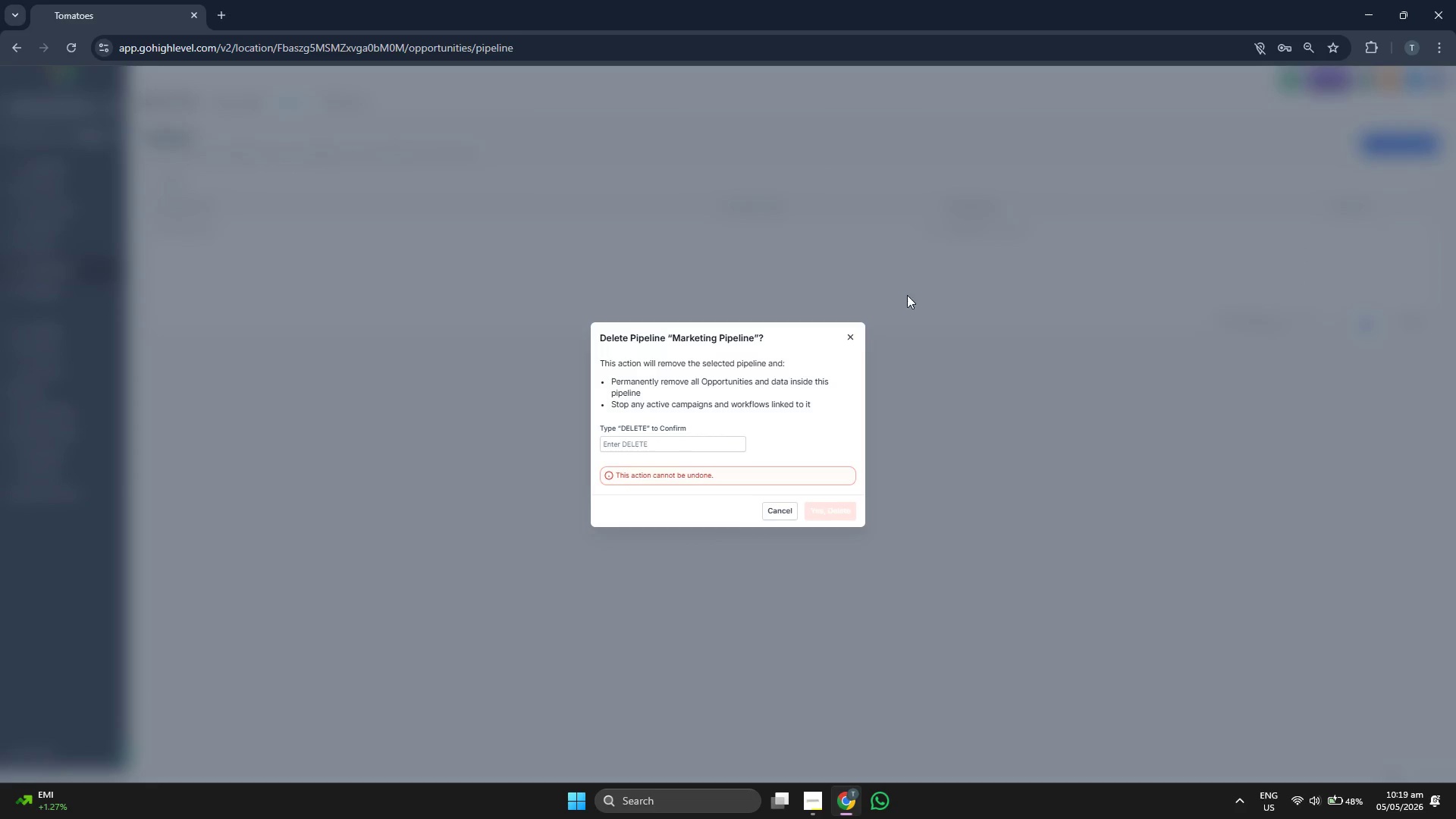 
type(delete)
 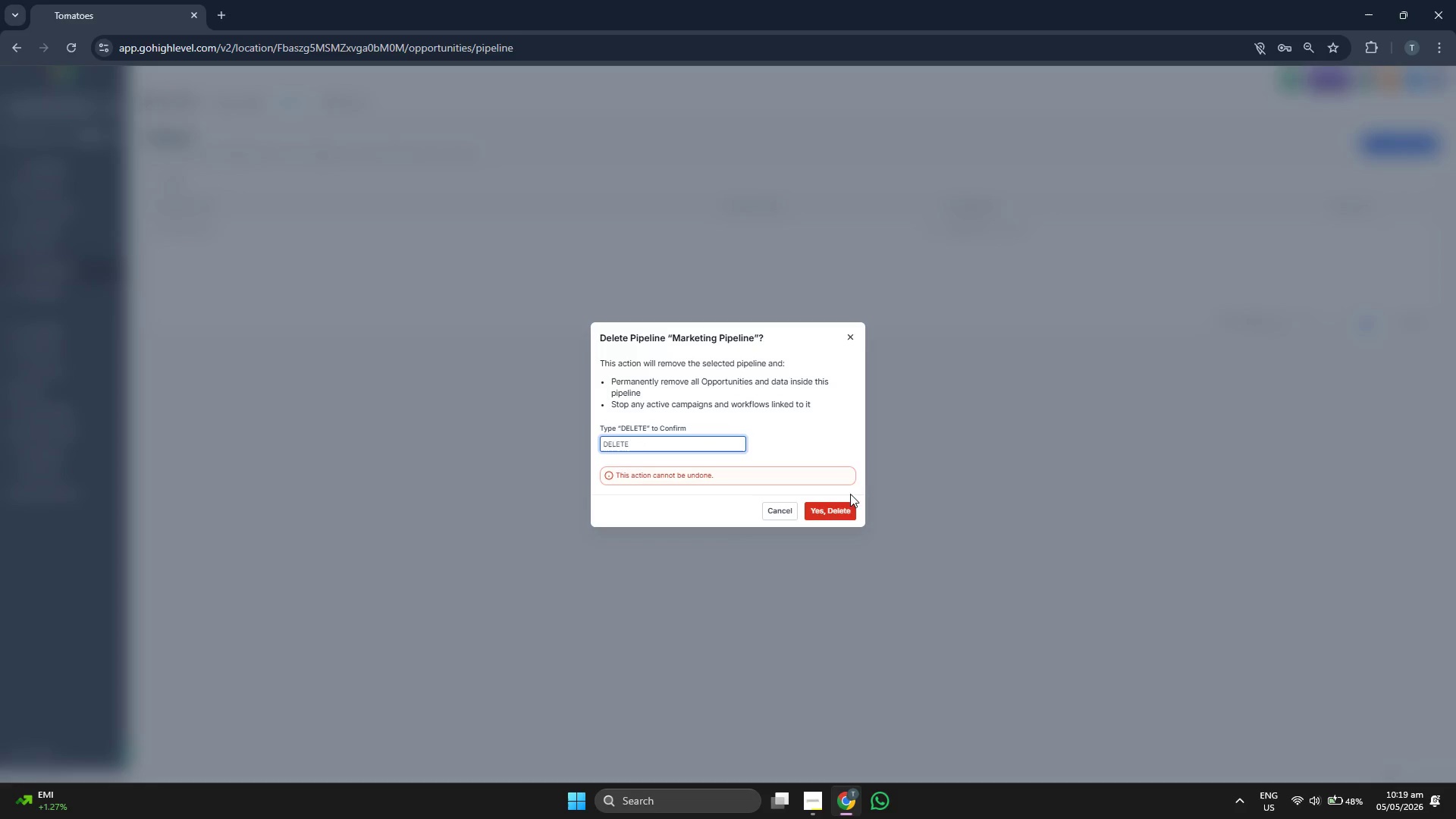 
left_click([836, 510])
 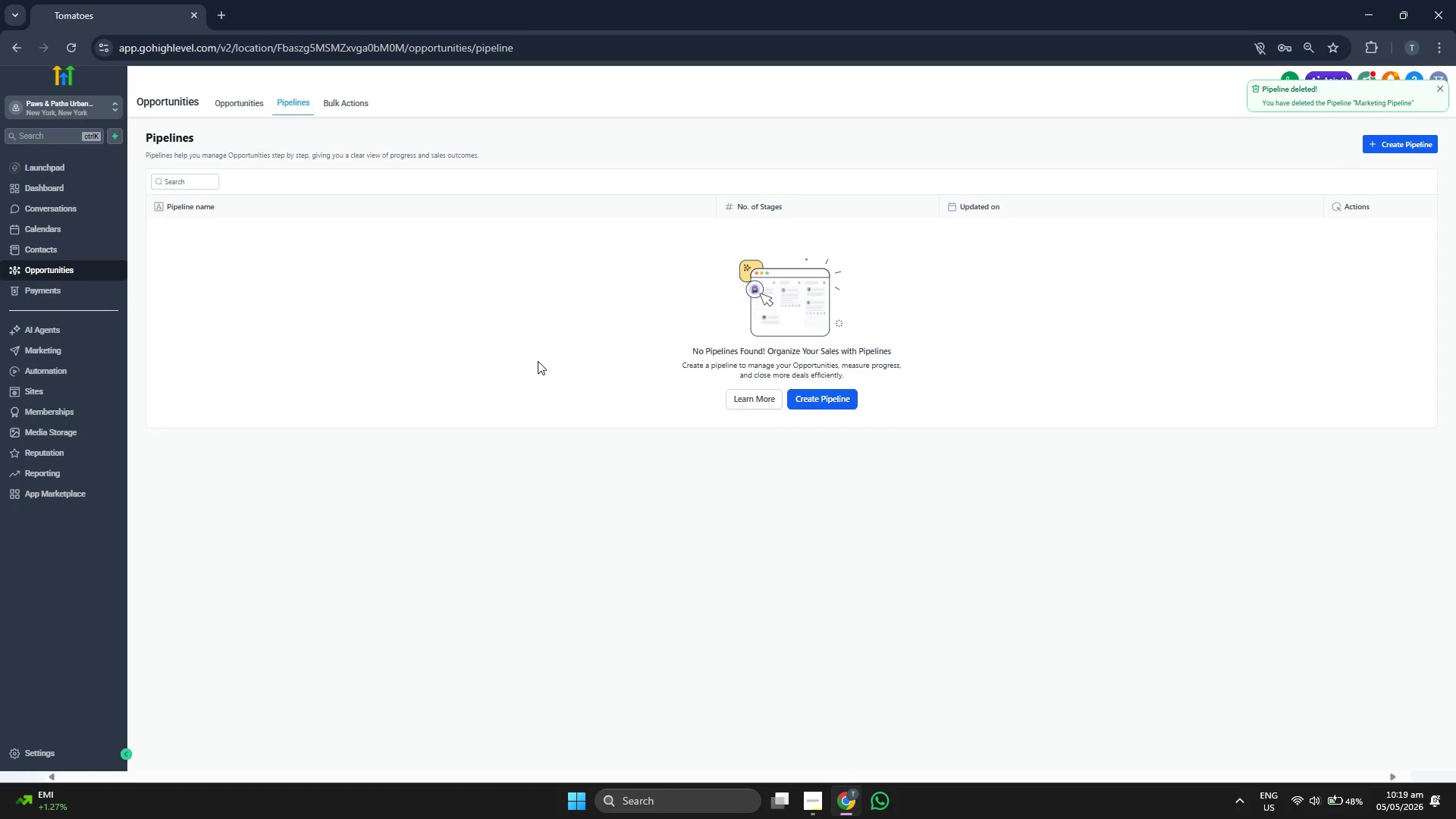 
wait(8.94)
 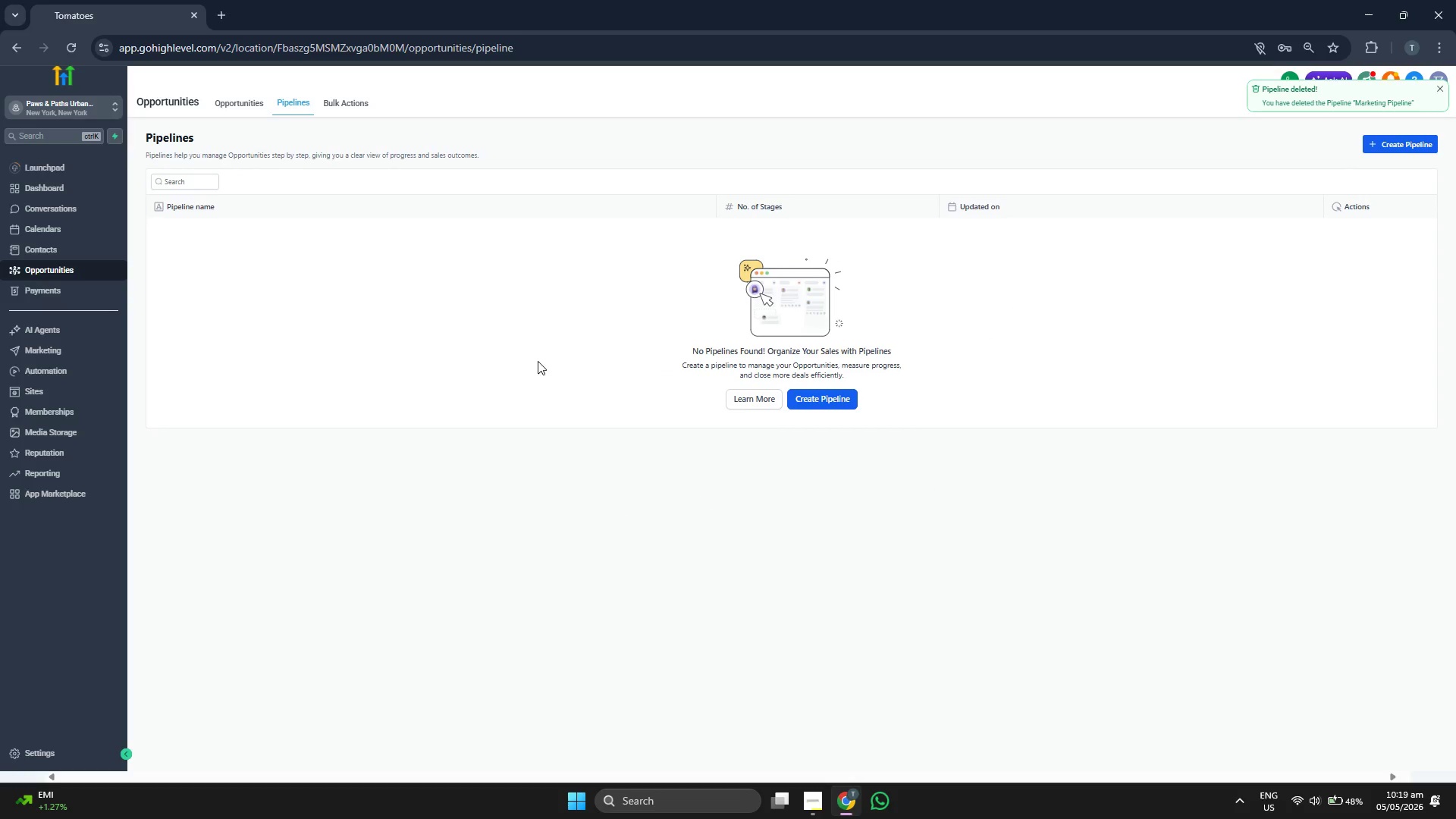 
left_click([72, 192])
 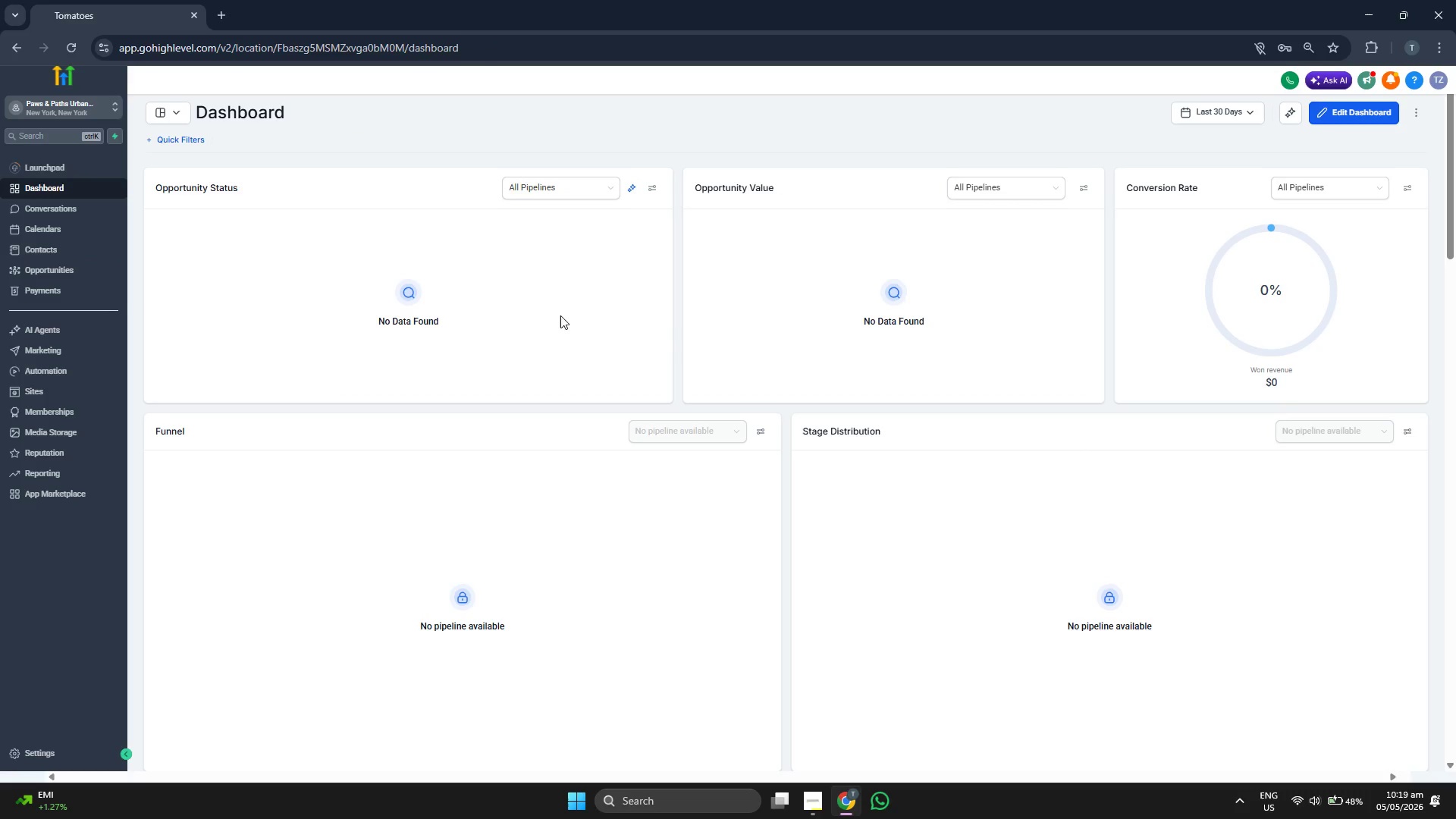 
wait(7.34)
 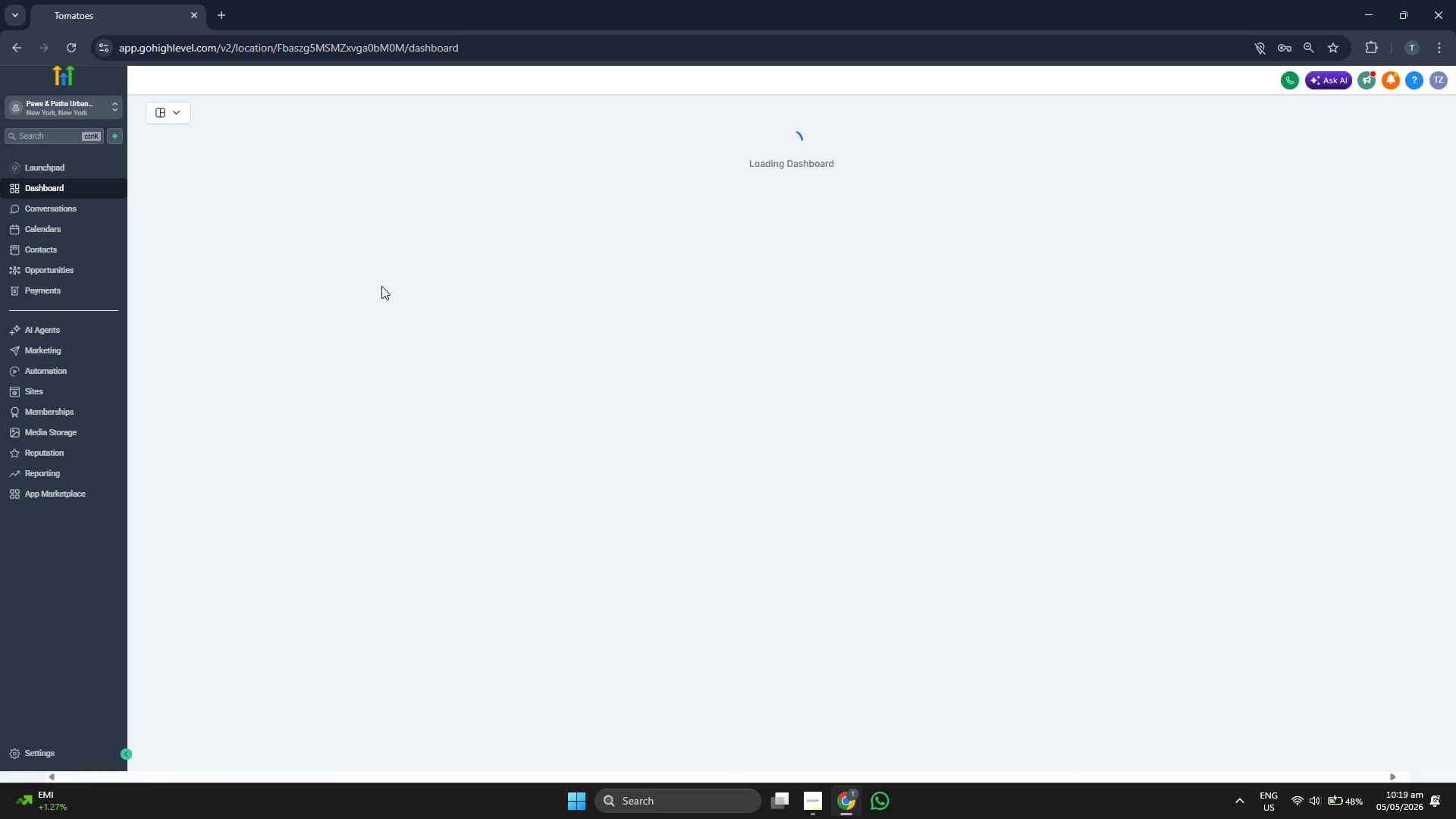 
scroll: coordinate [775, 372], scroll_direction: down, amount: 4.0
 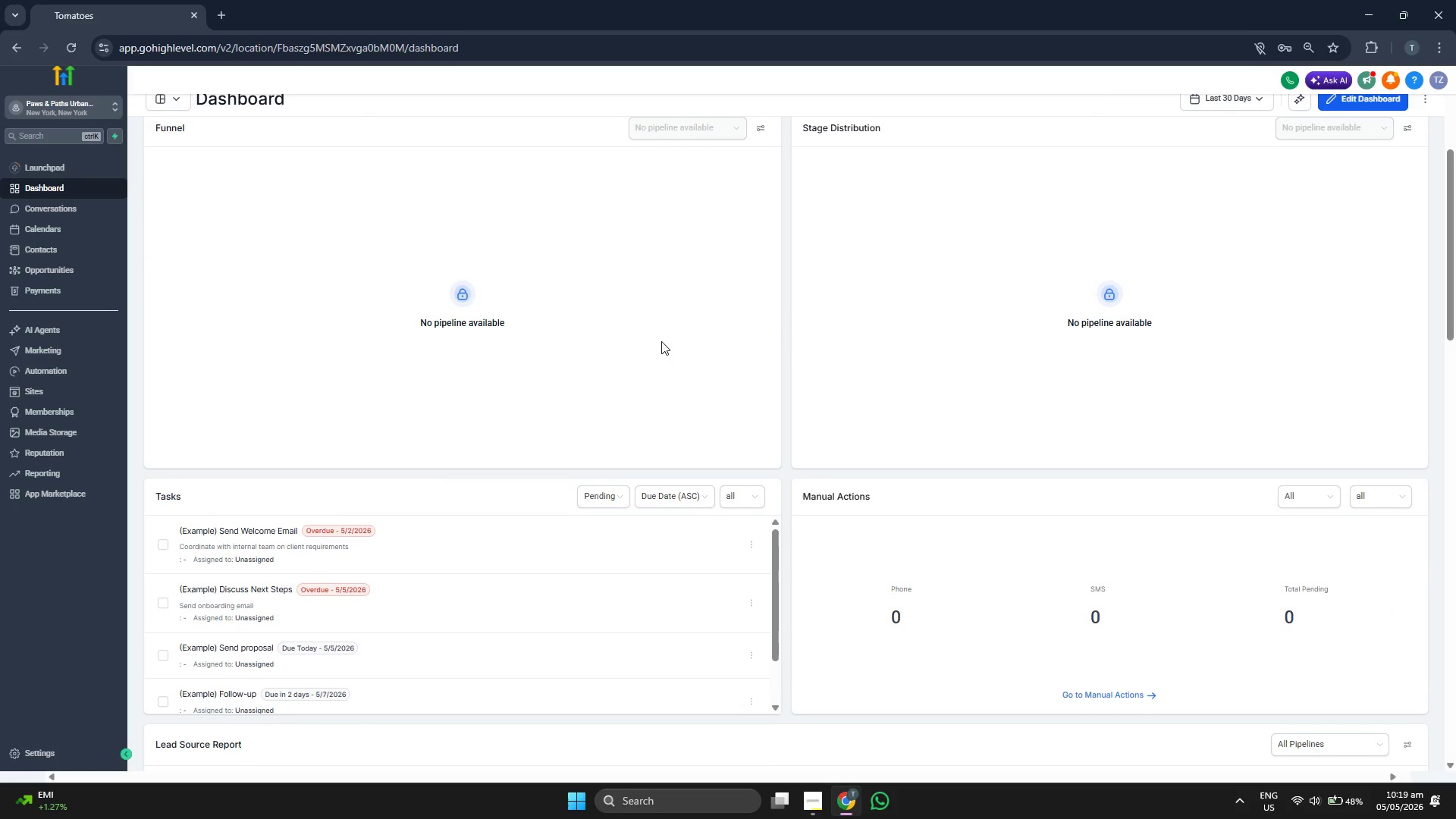 
scroll: coordinate [768, 390], scroll_direction: up, amount: 3.0
 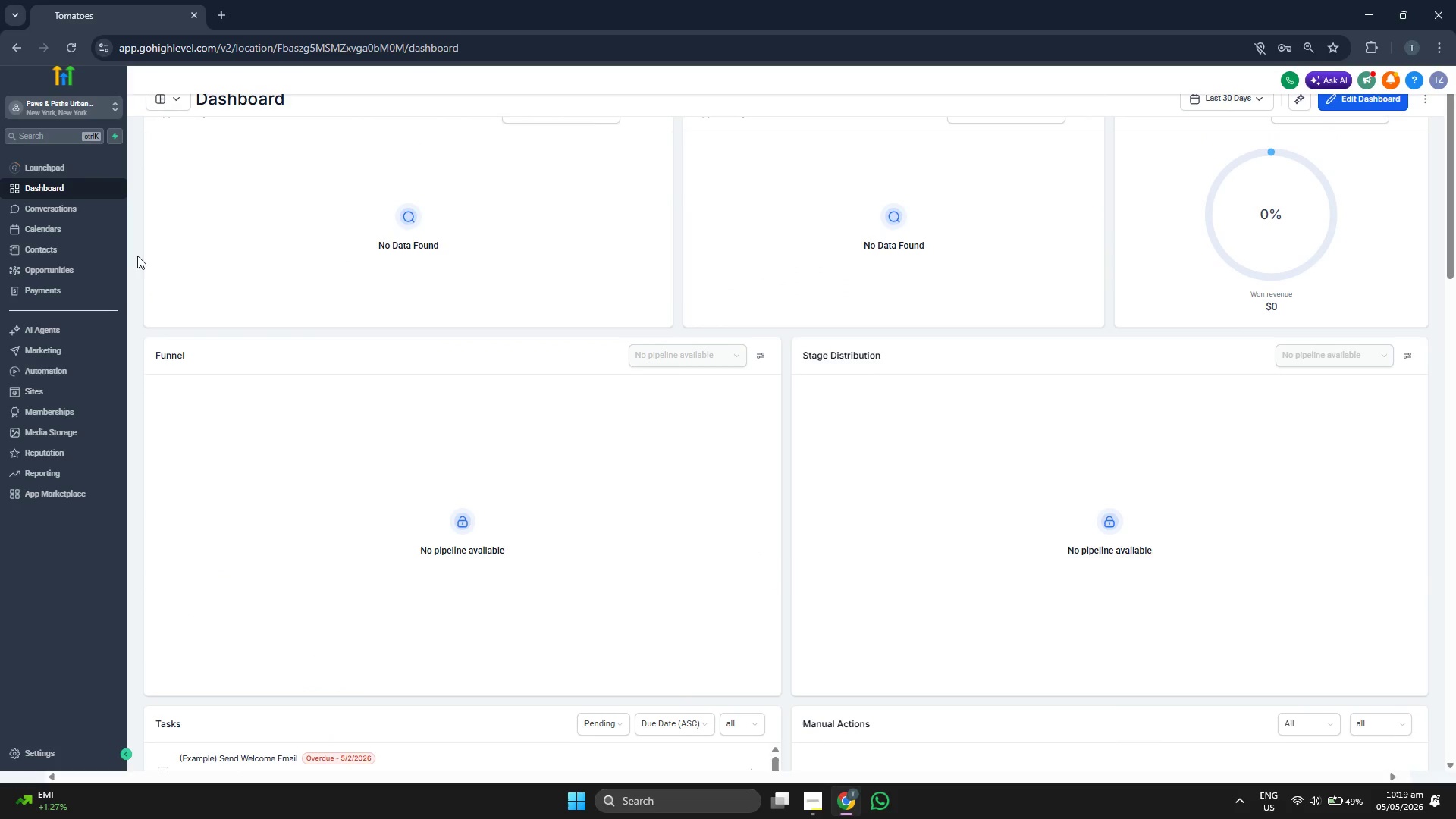 
left_click([107, 234])
 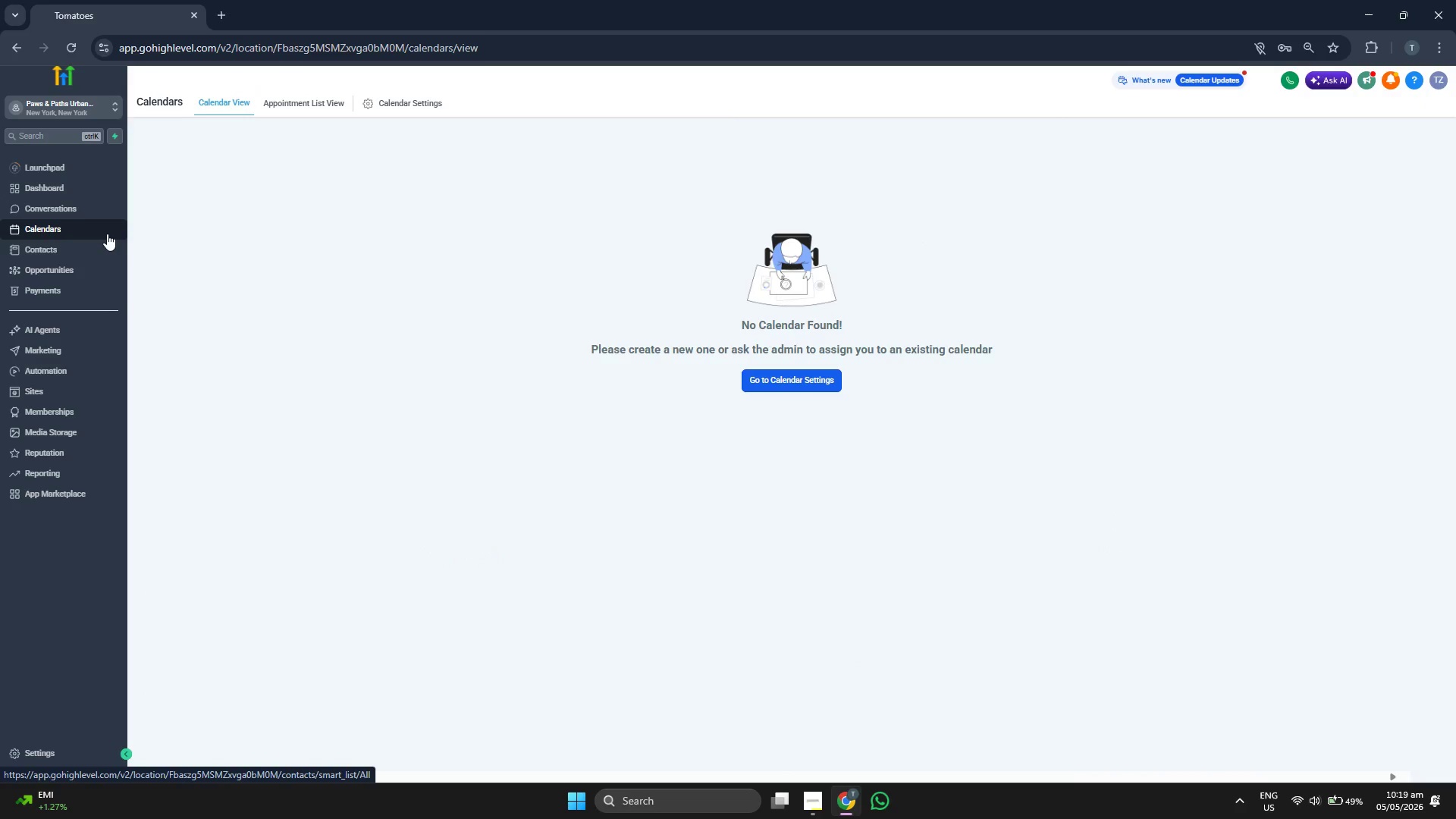 
left_click([395, 108])
 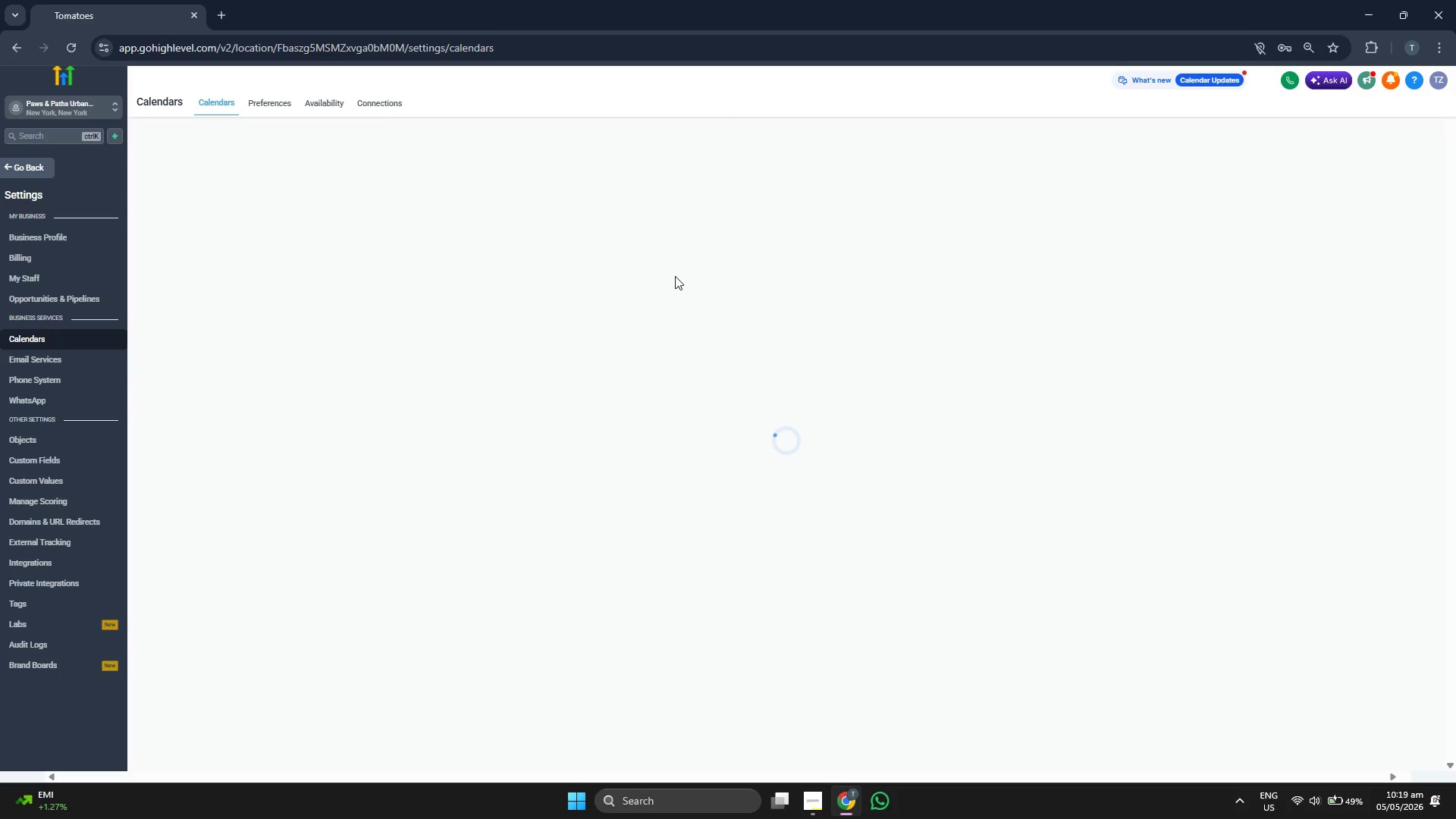 
wait(8.39)
 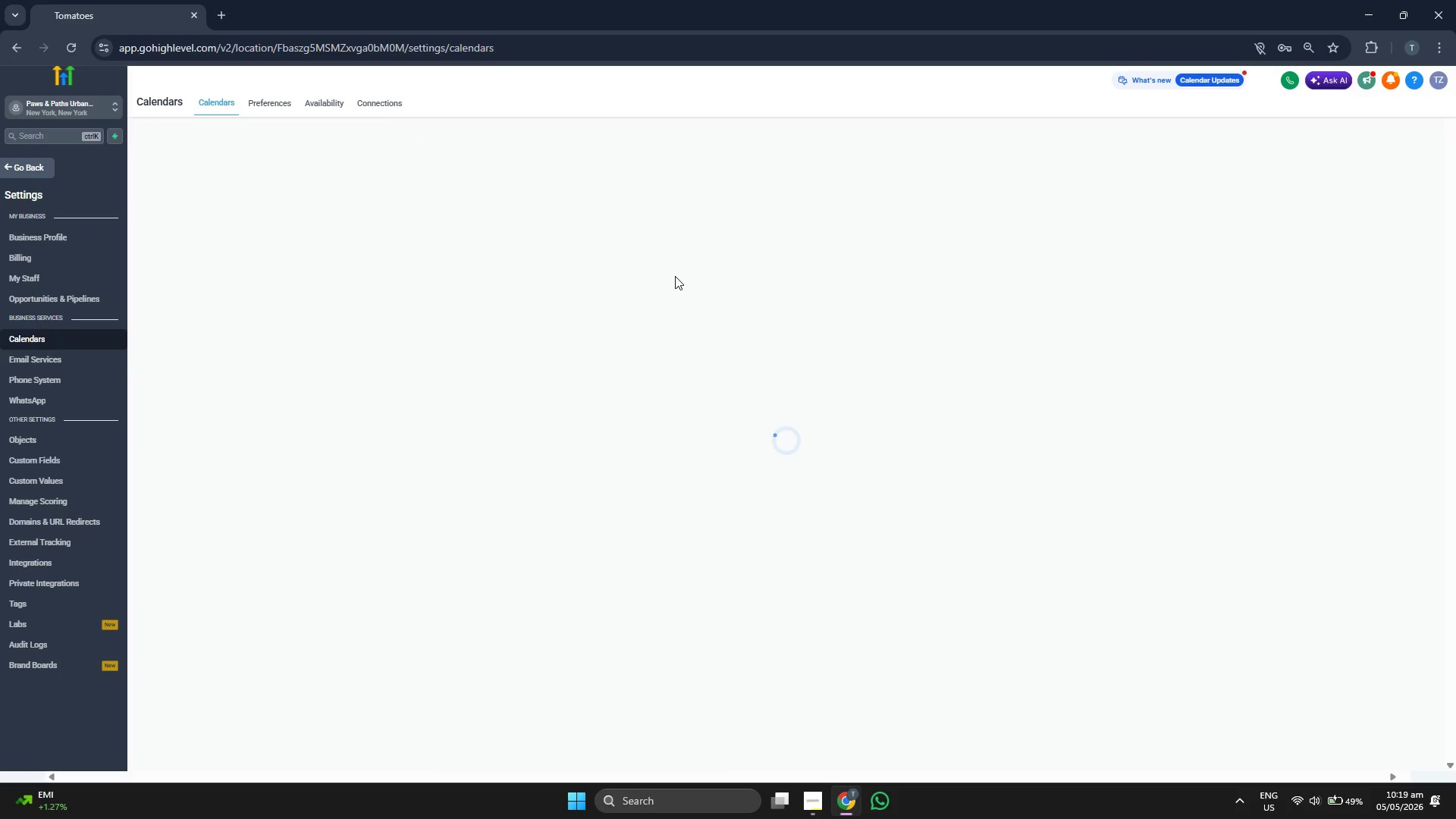 
left_click([1293, 237])
 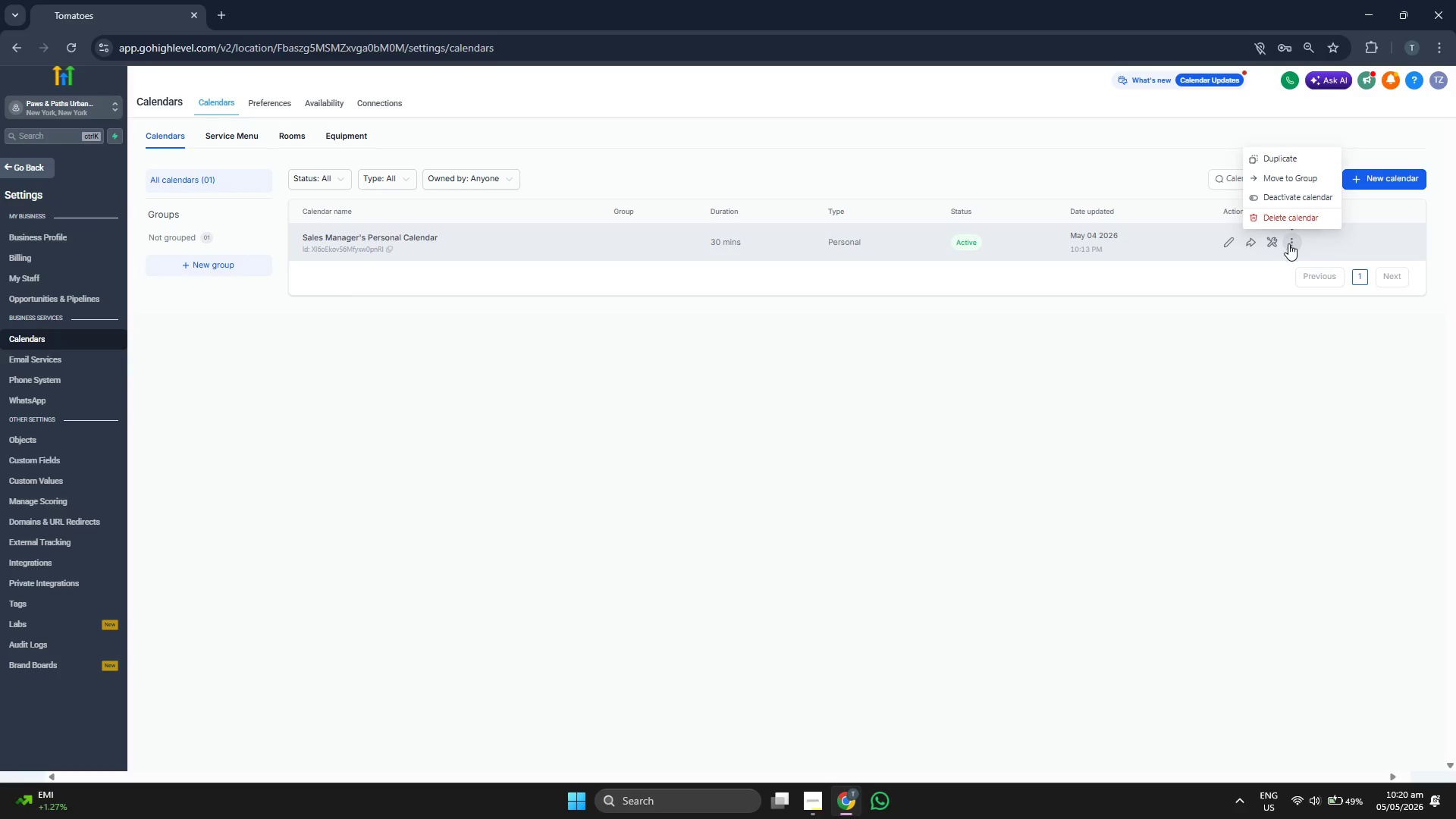 
left_click([1284, 222])
 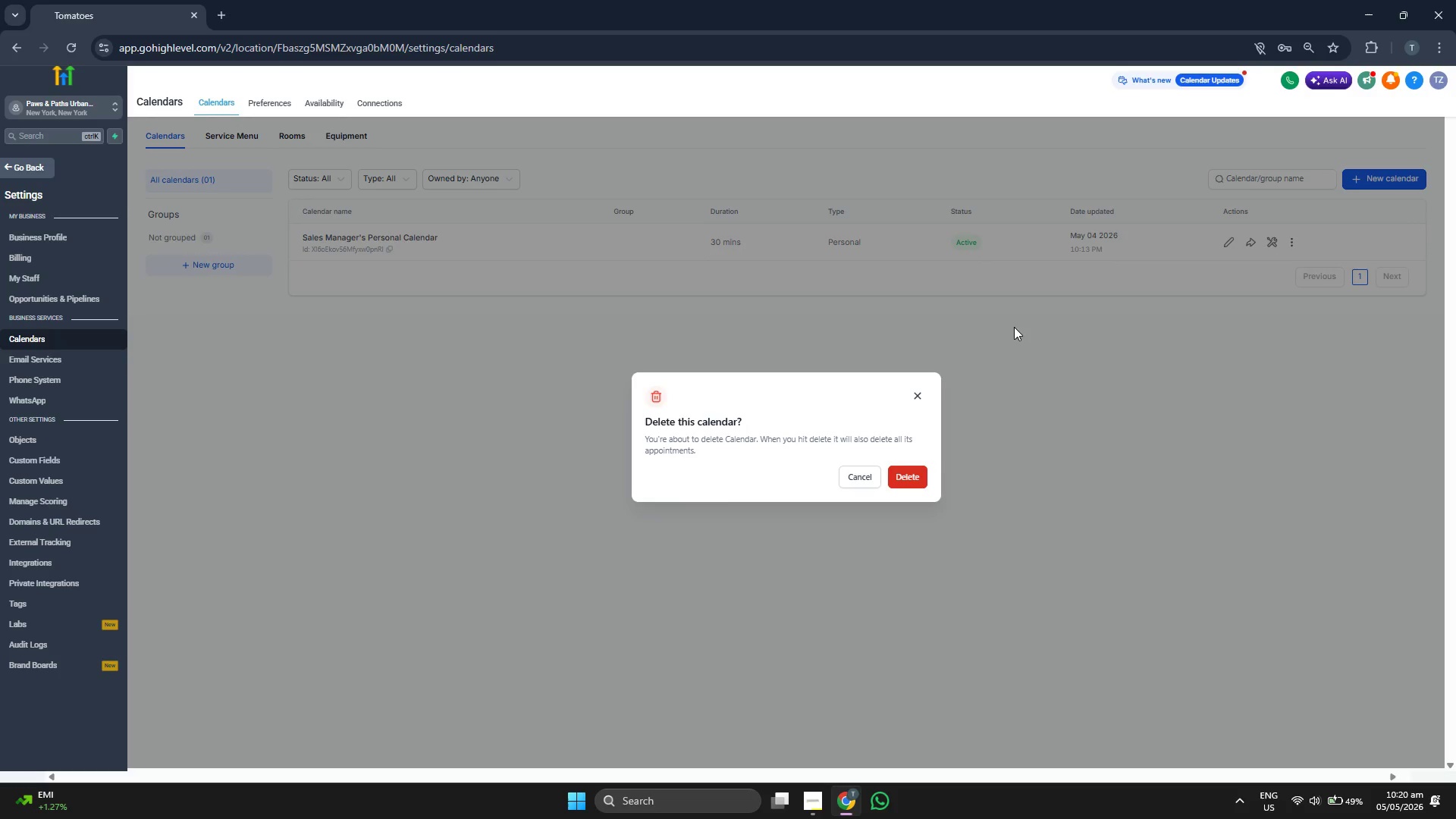 
left_click([917, 472])
 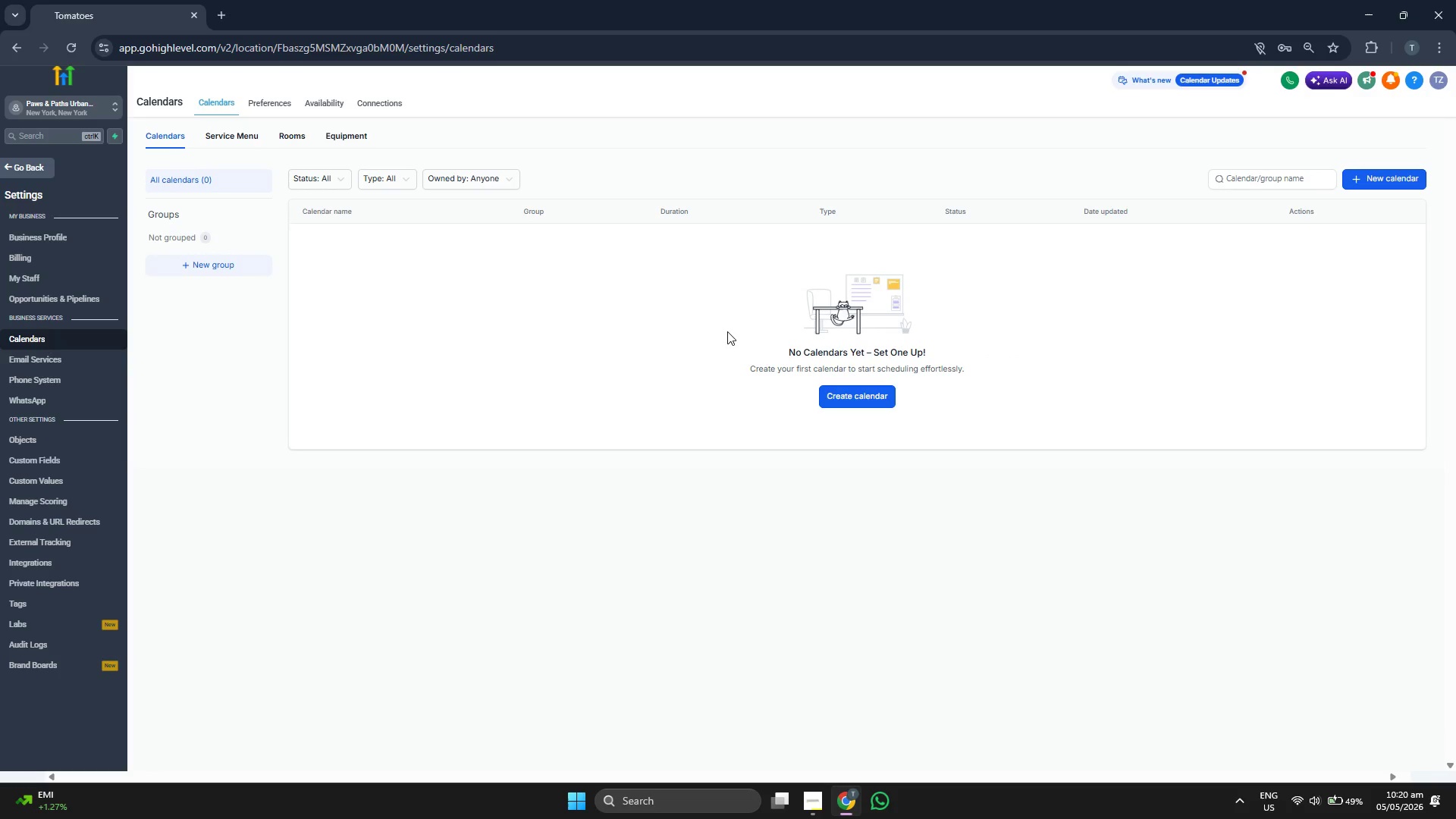 
left_click([1365, 182])
 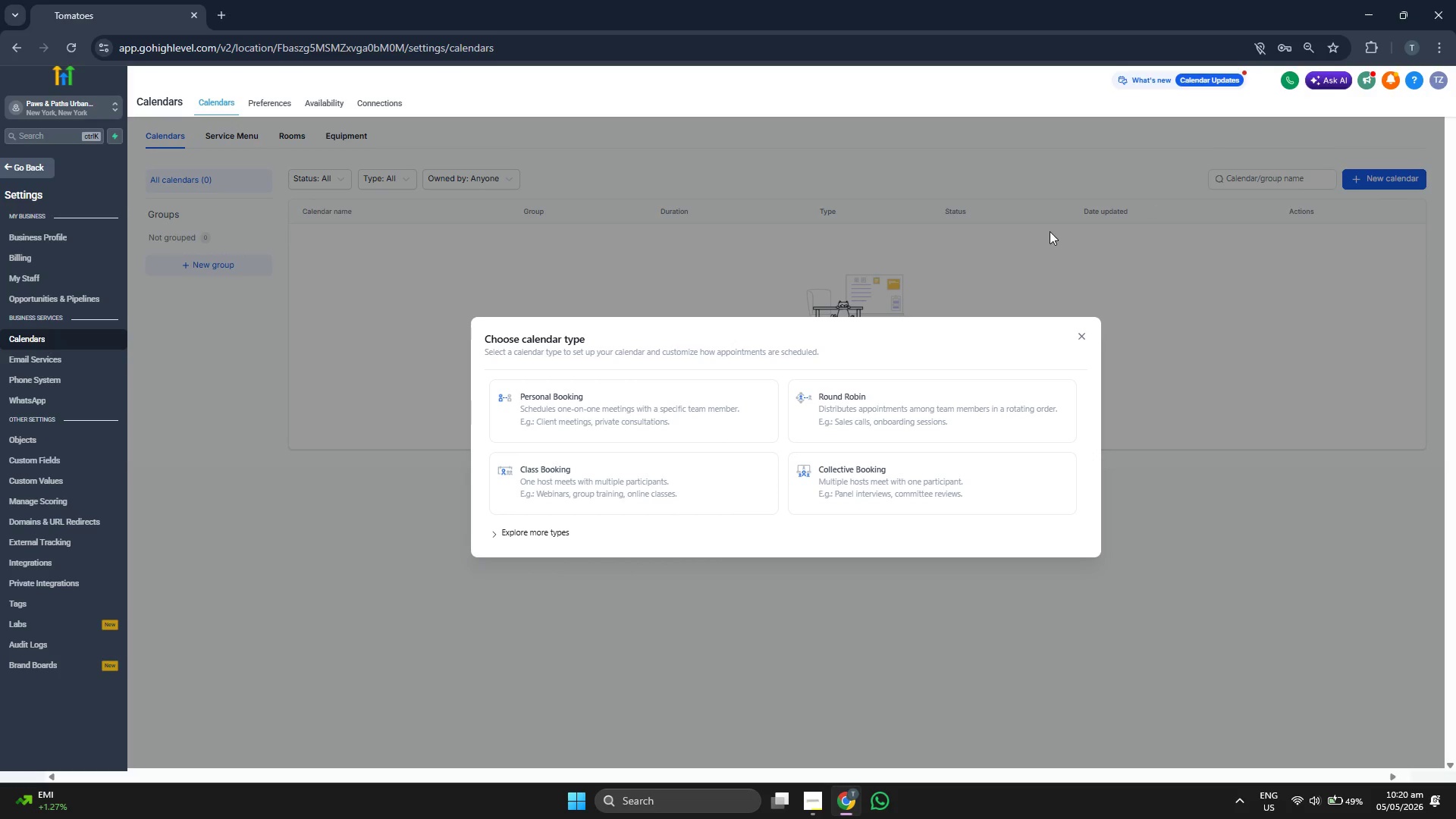 
left_click([642, 404])
 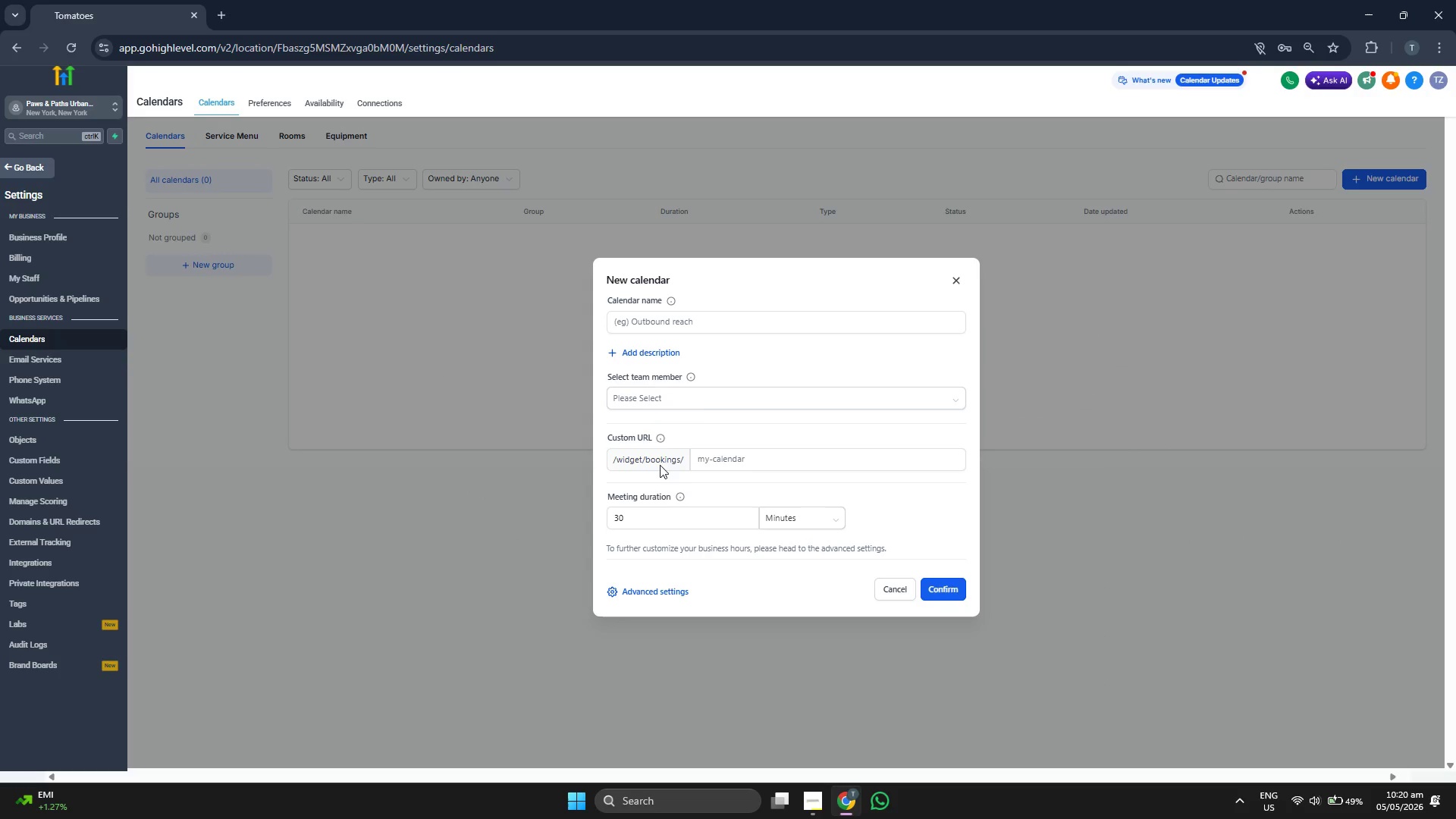 
left_click([733, 329])
 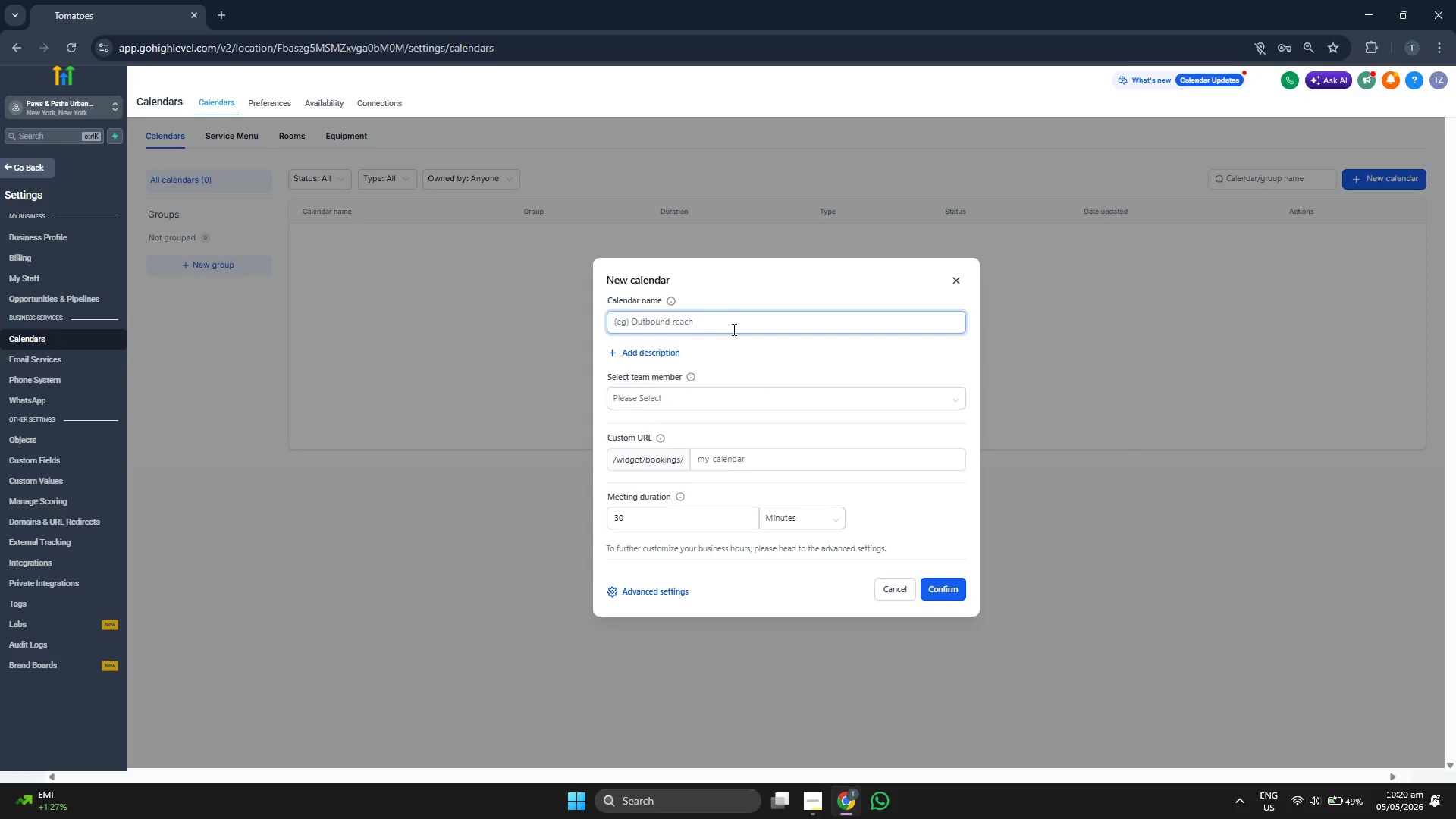 
type(bO)
key(Backspace)
key(Backspace)
type(Booking)
 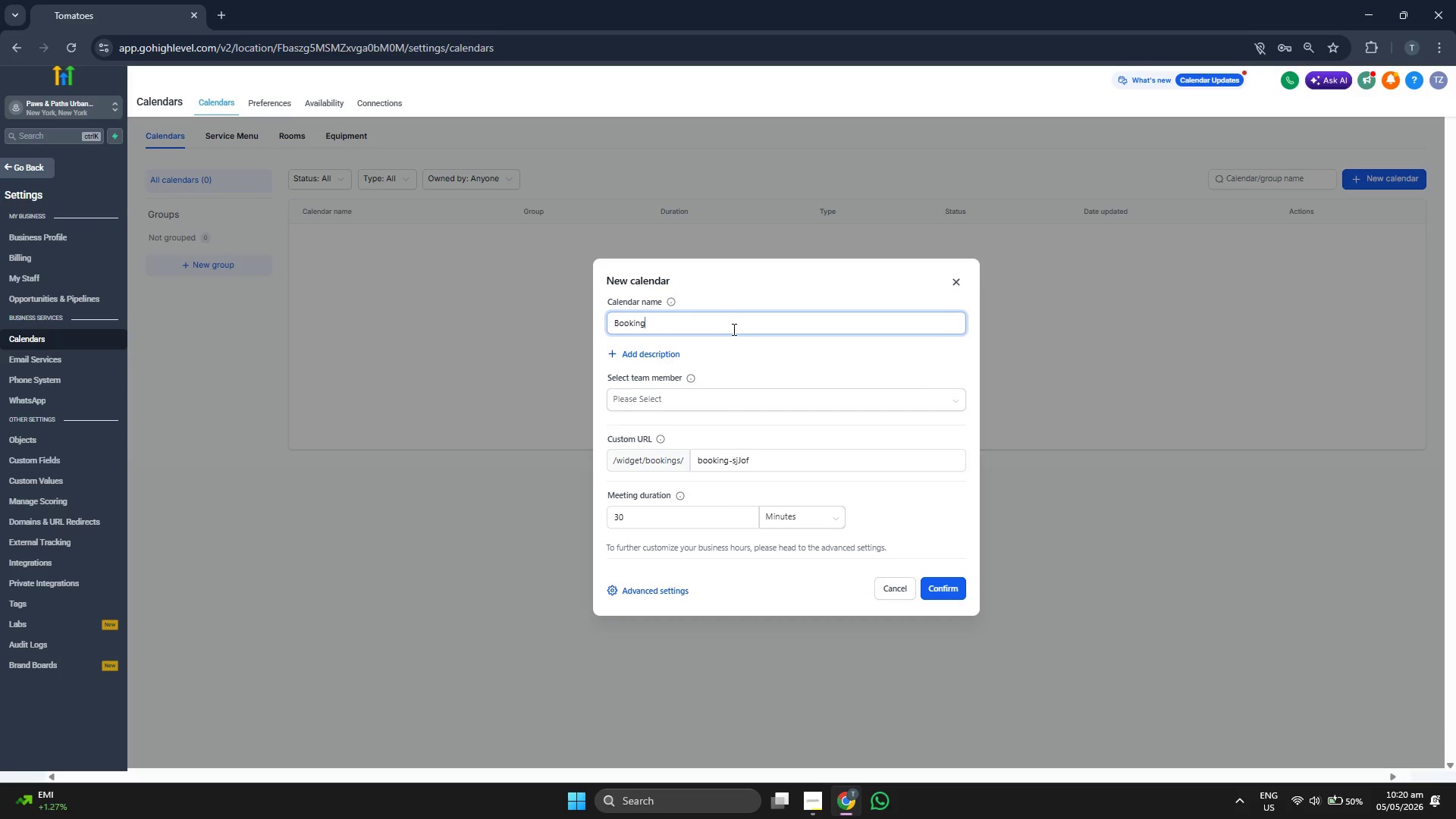 
wait(5.94)
 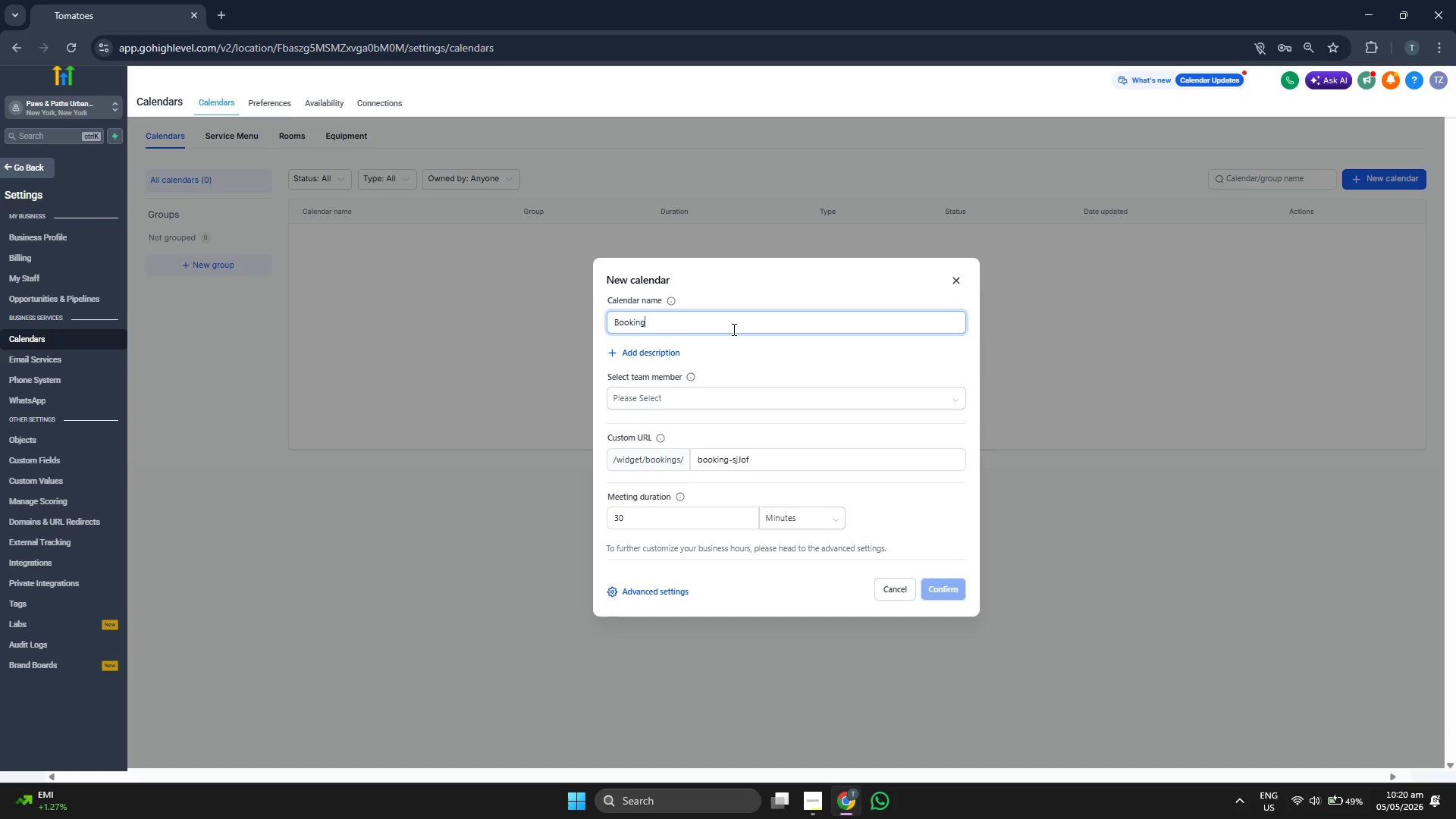 
type(A)
key(Backspace)
type( a)
key(Backspace)
type(Appoing)
key(Backspace)
type(tment)
 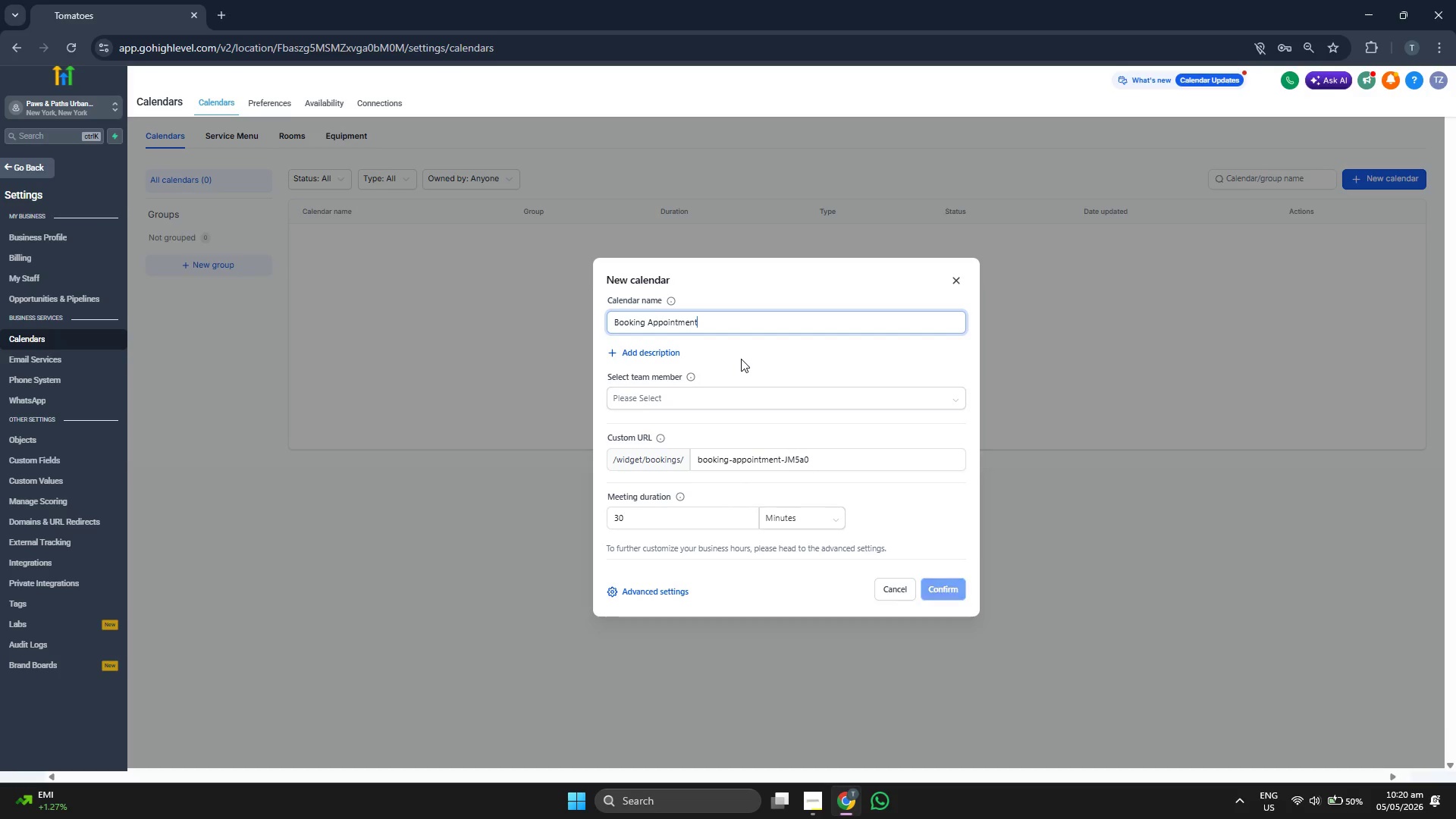 
left_click([741, 359])
 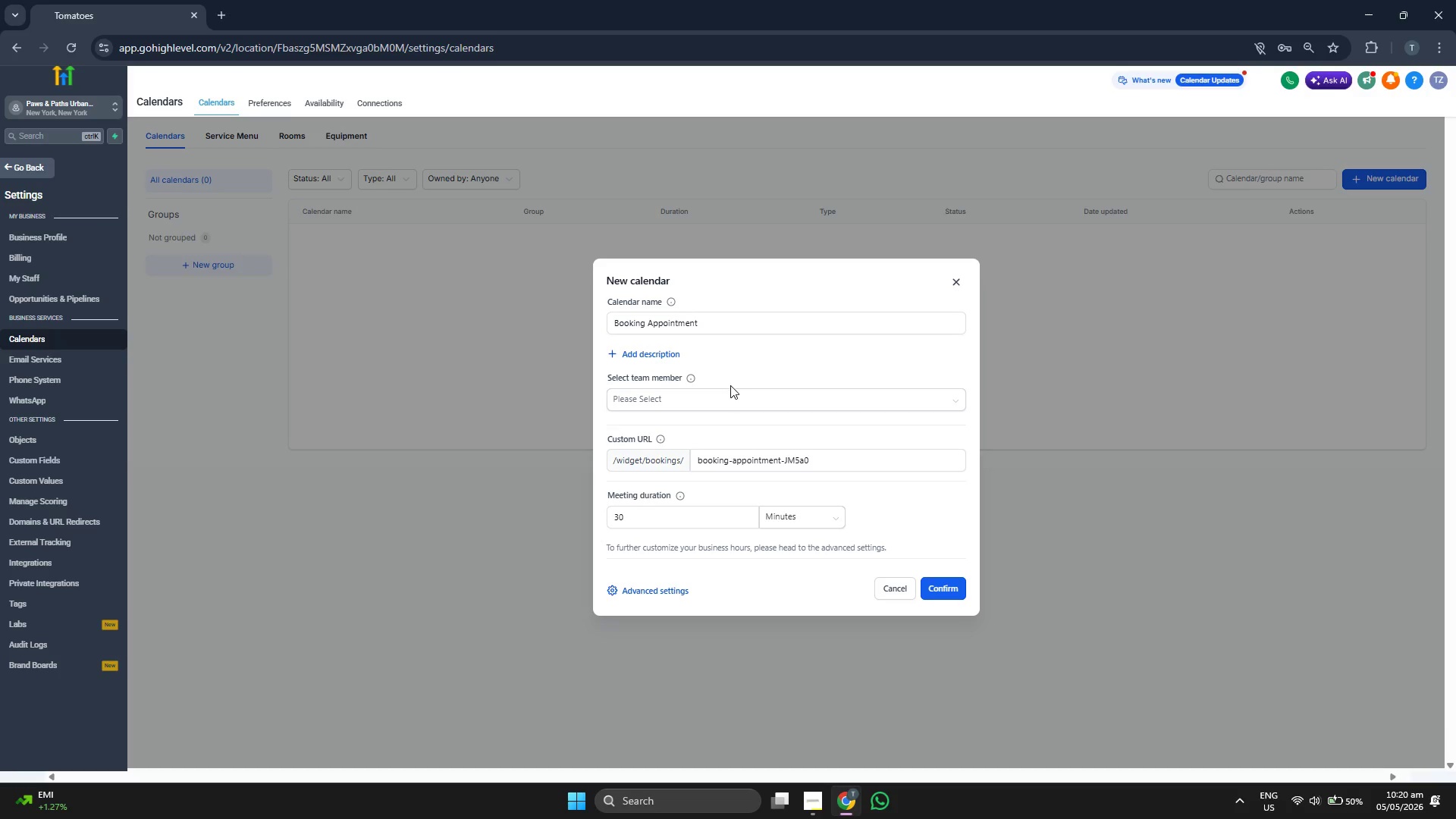 
left_click([711, 407])
 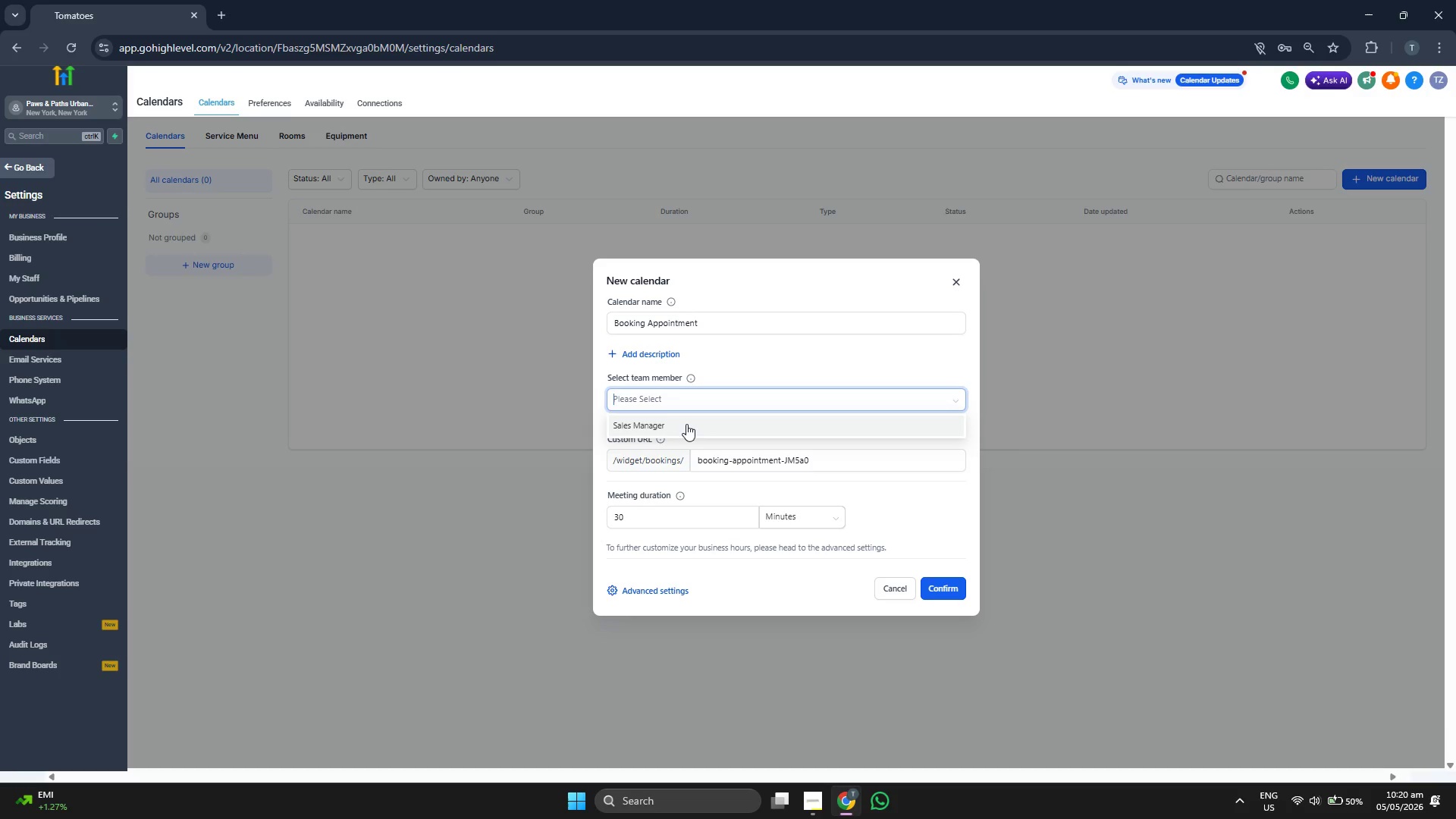 
left_click([686, 423])
 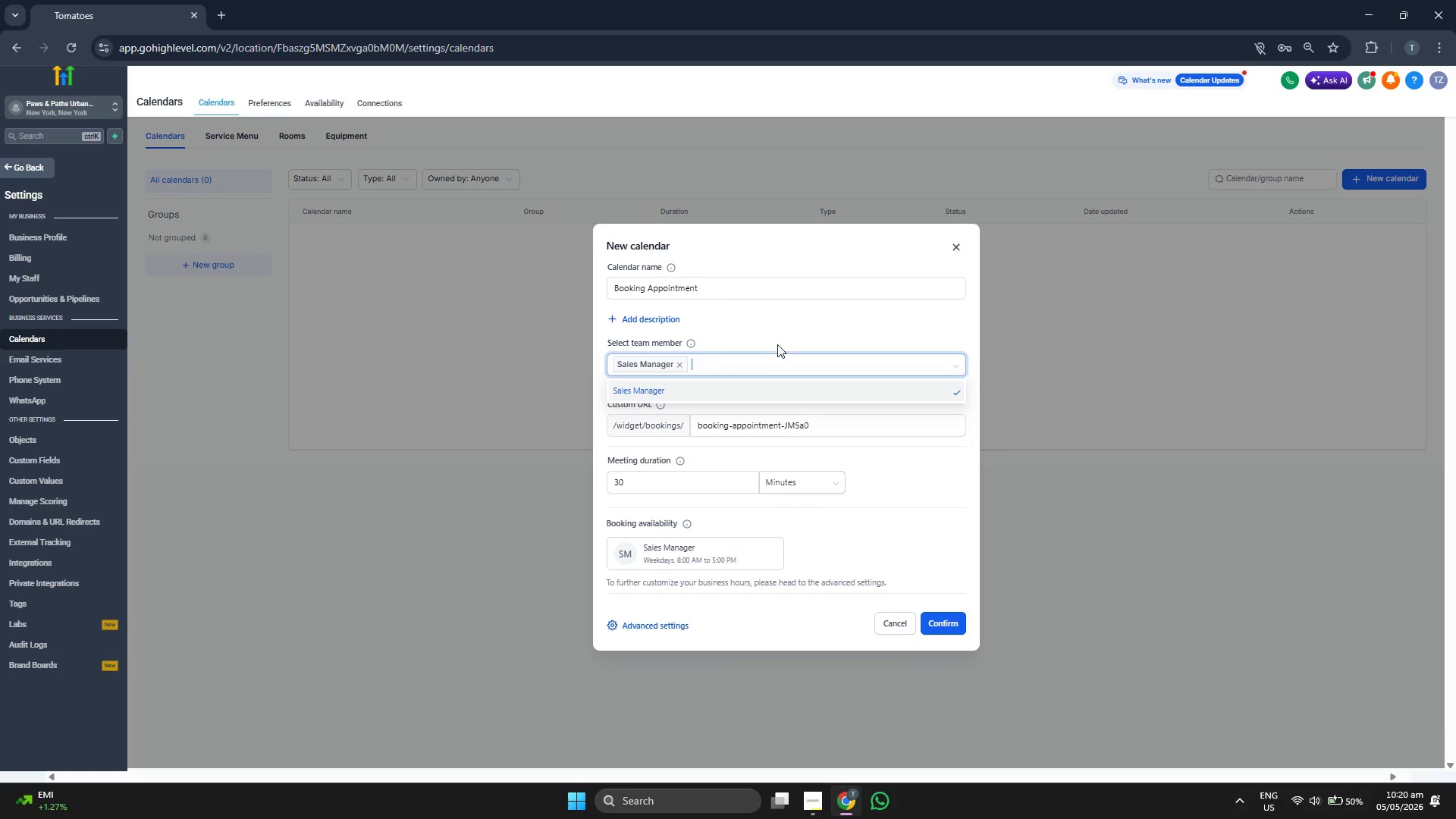 
left_click([786, 332])
 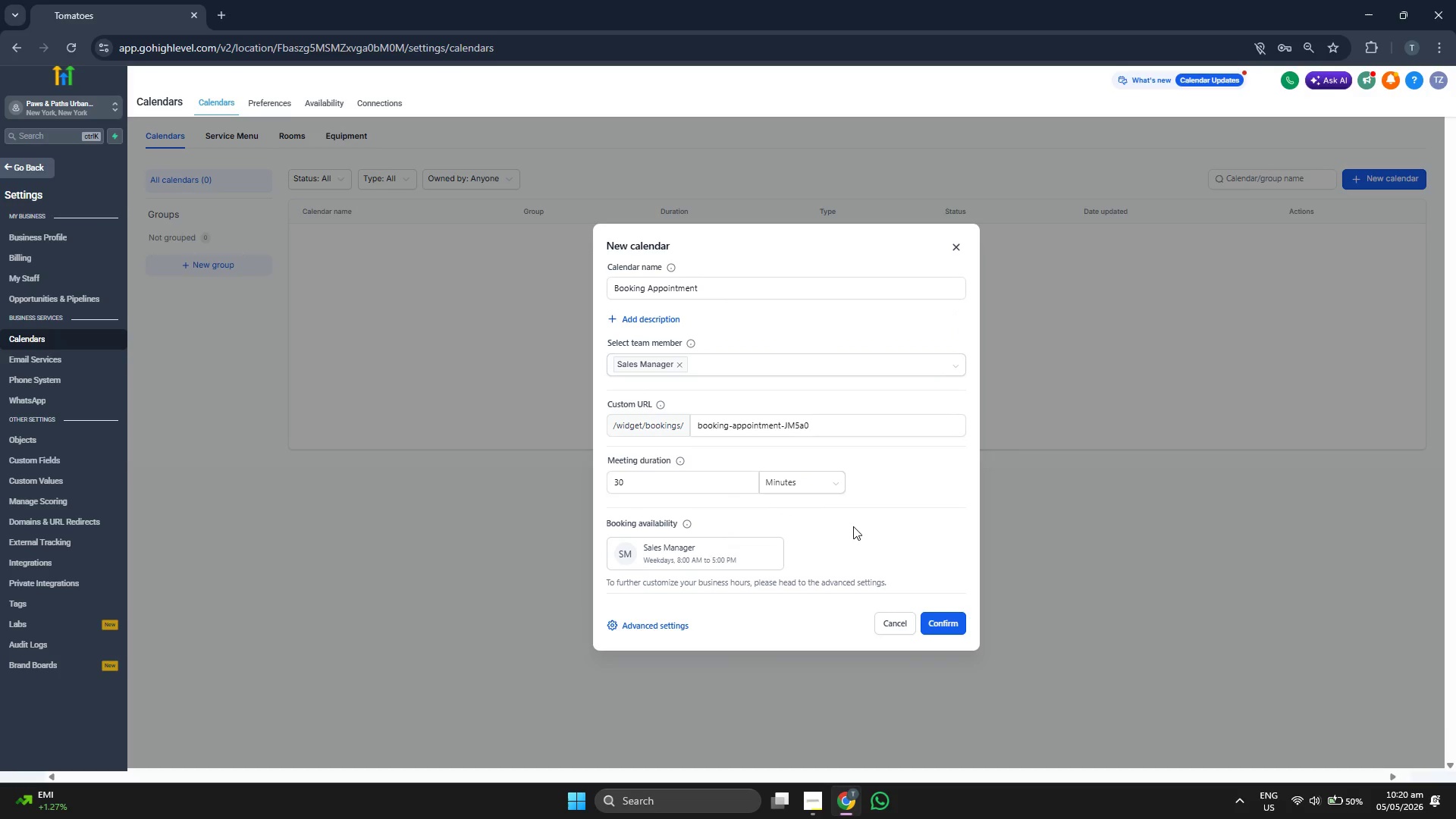 
left_click([853, 526])
 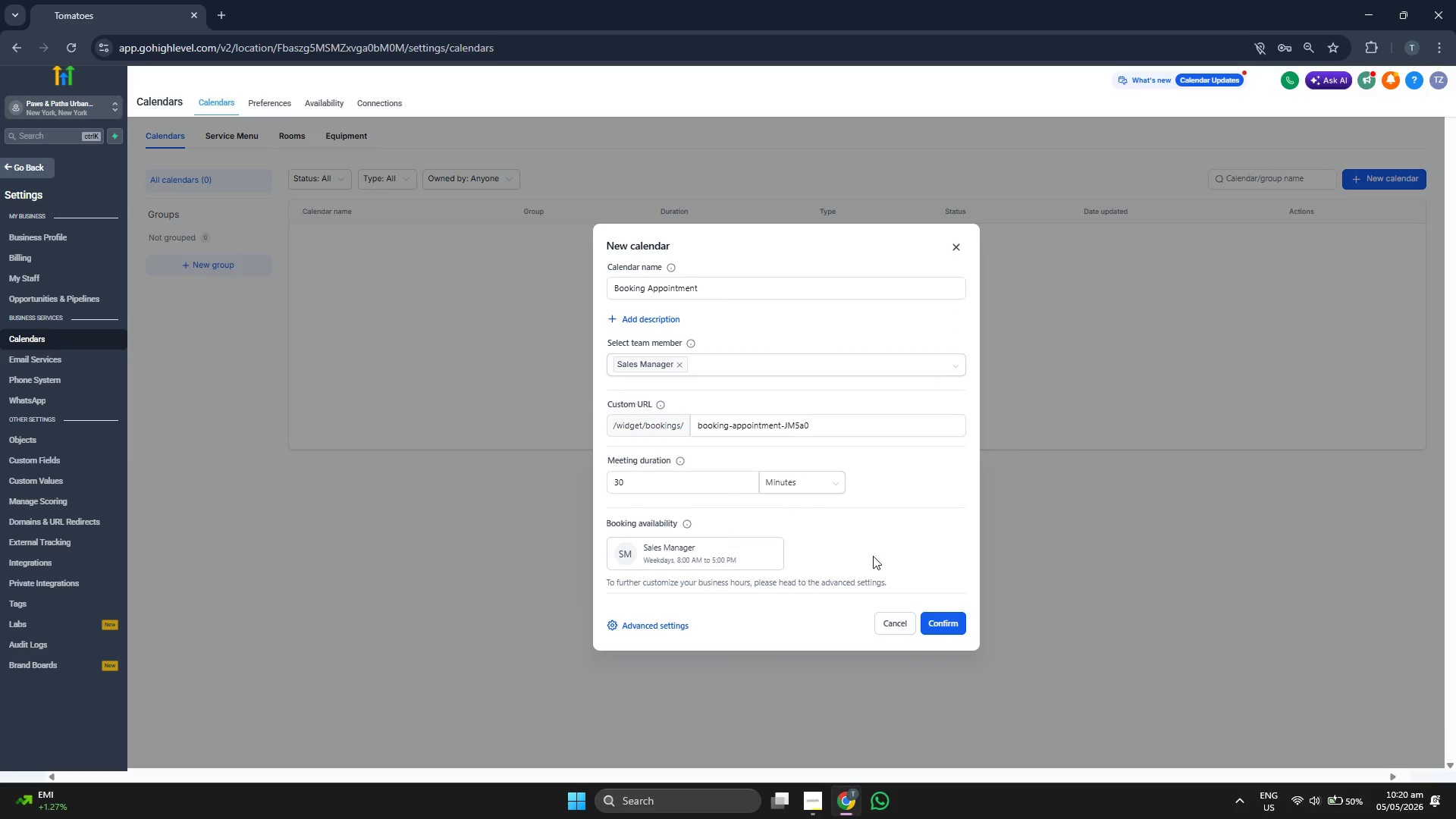 
left_click([944, 626])
 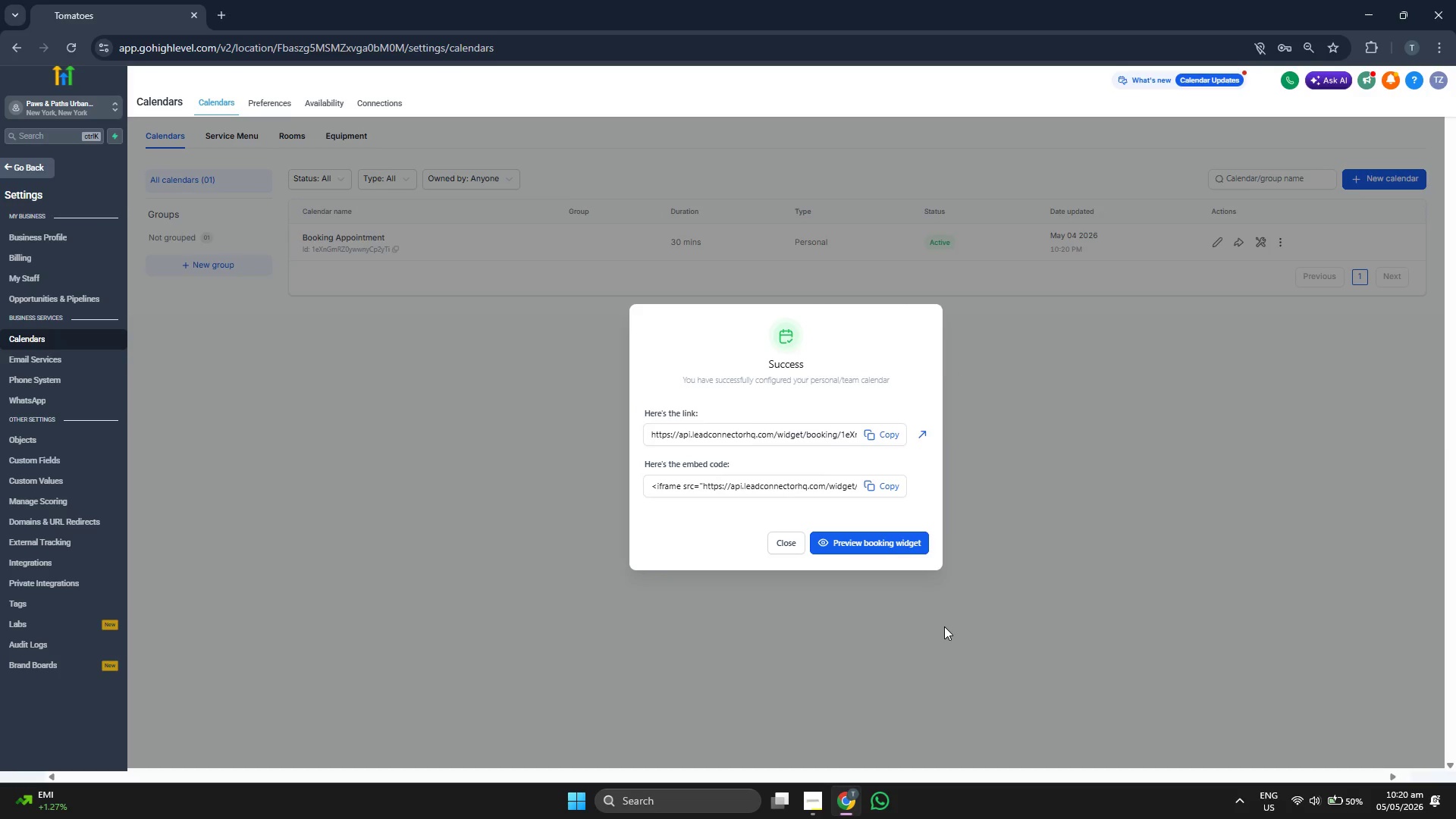 
wait(5.89)
 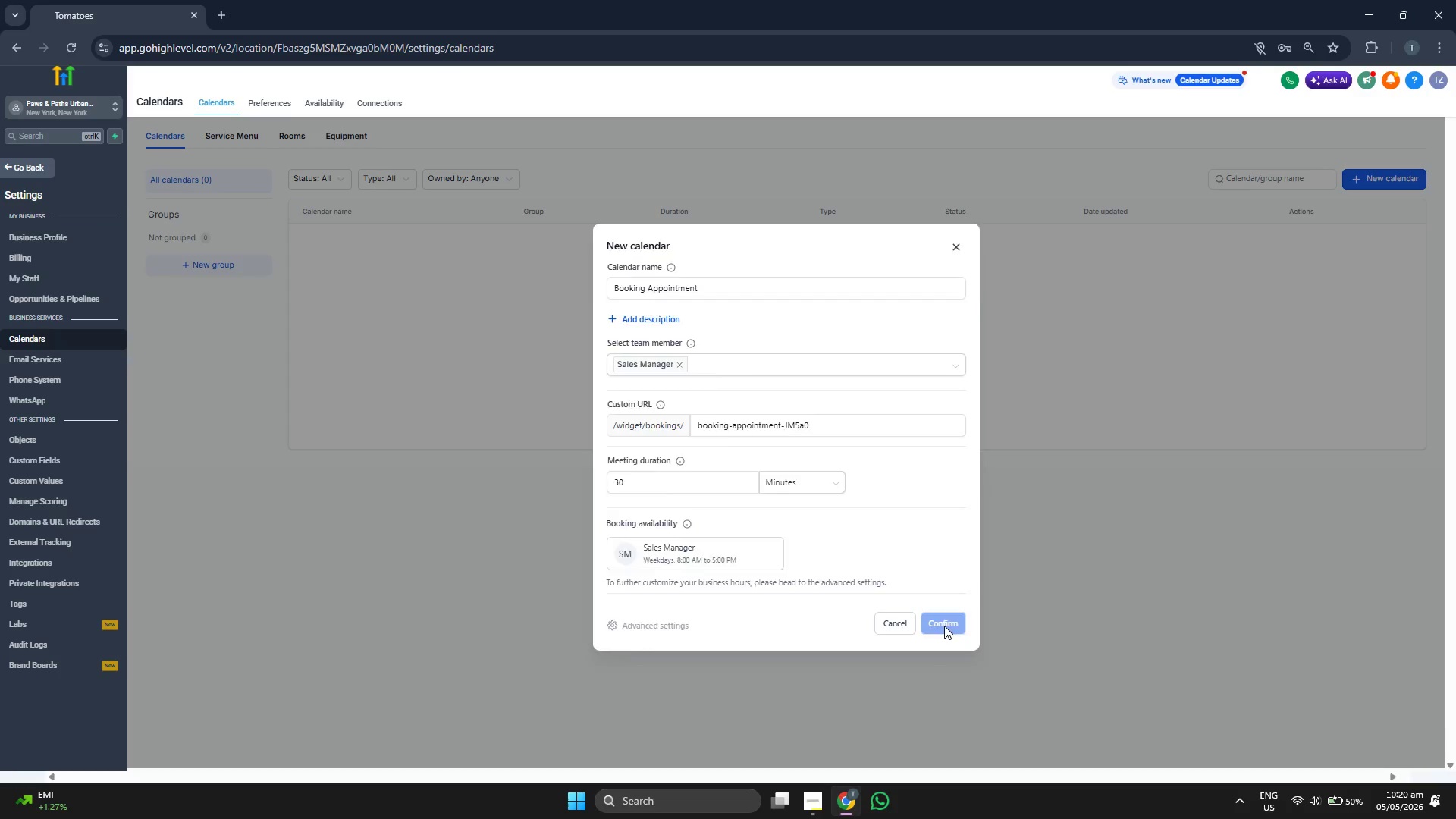 
left_click([861, 547])
 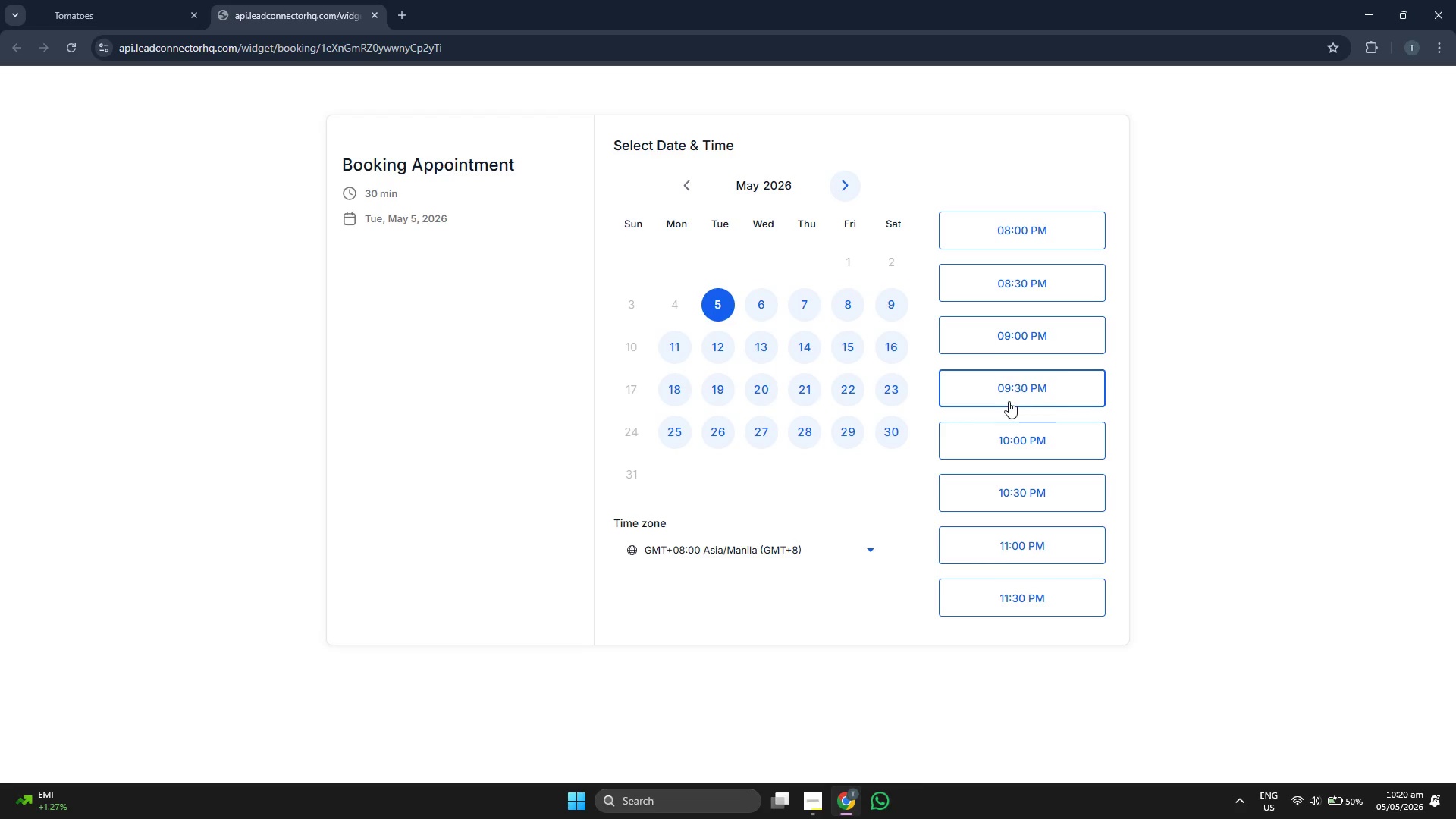 
wait(7.83)
 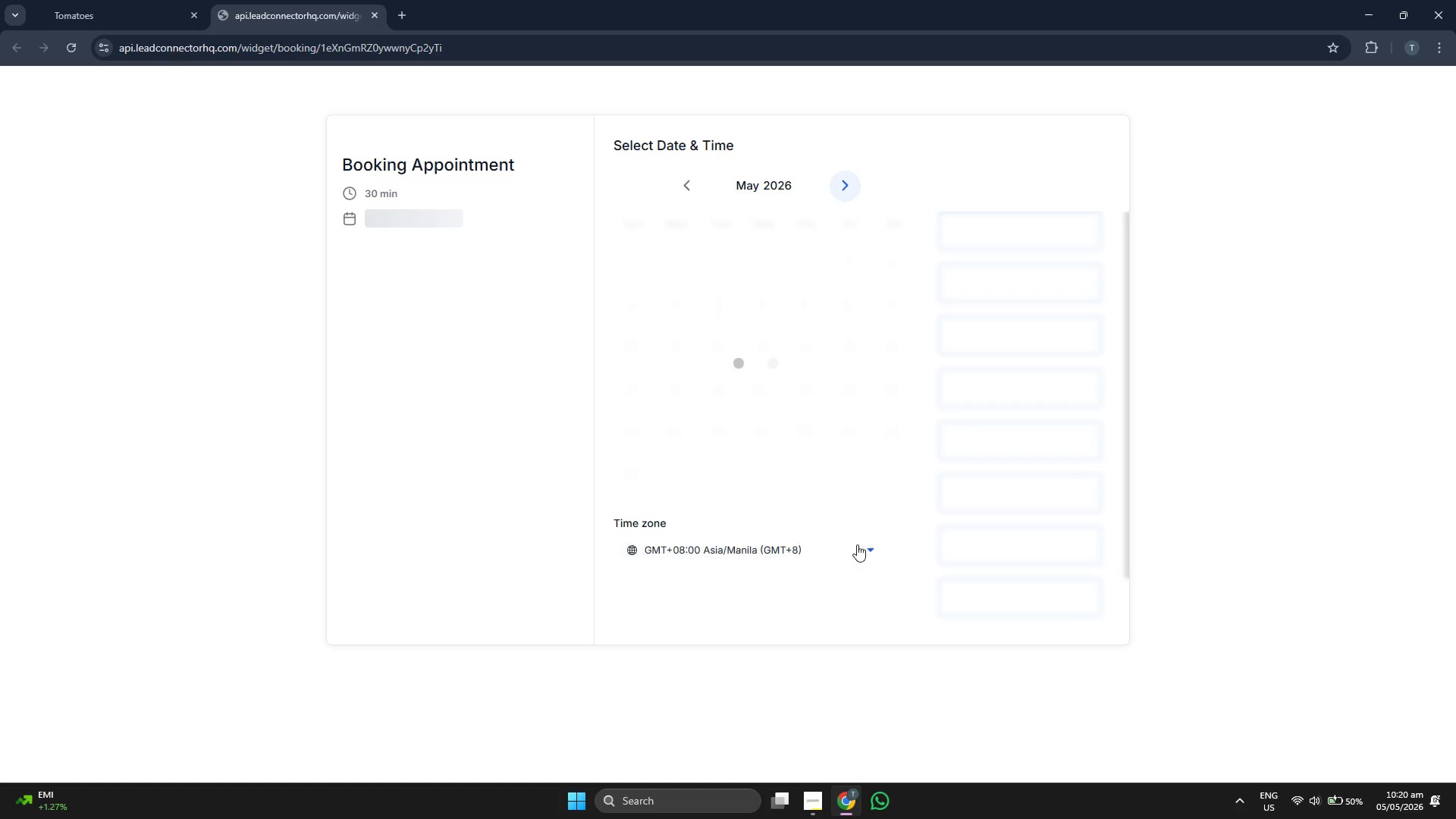 
left_click([796, 542])
 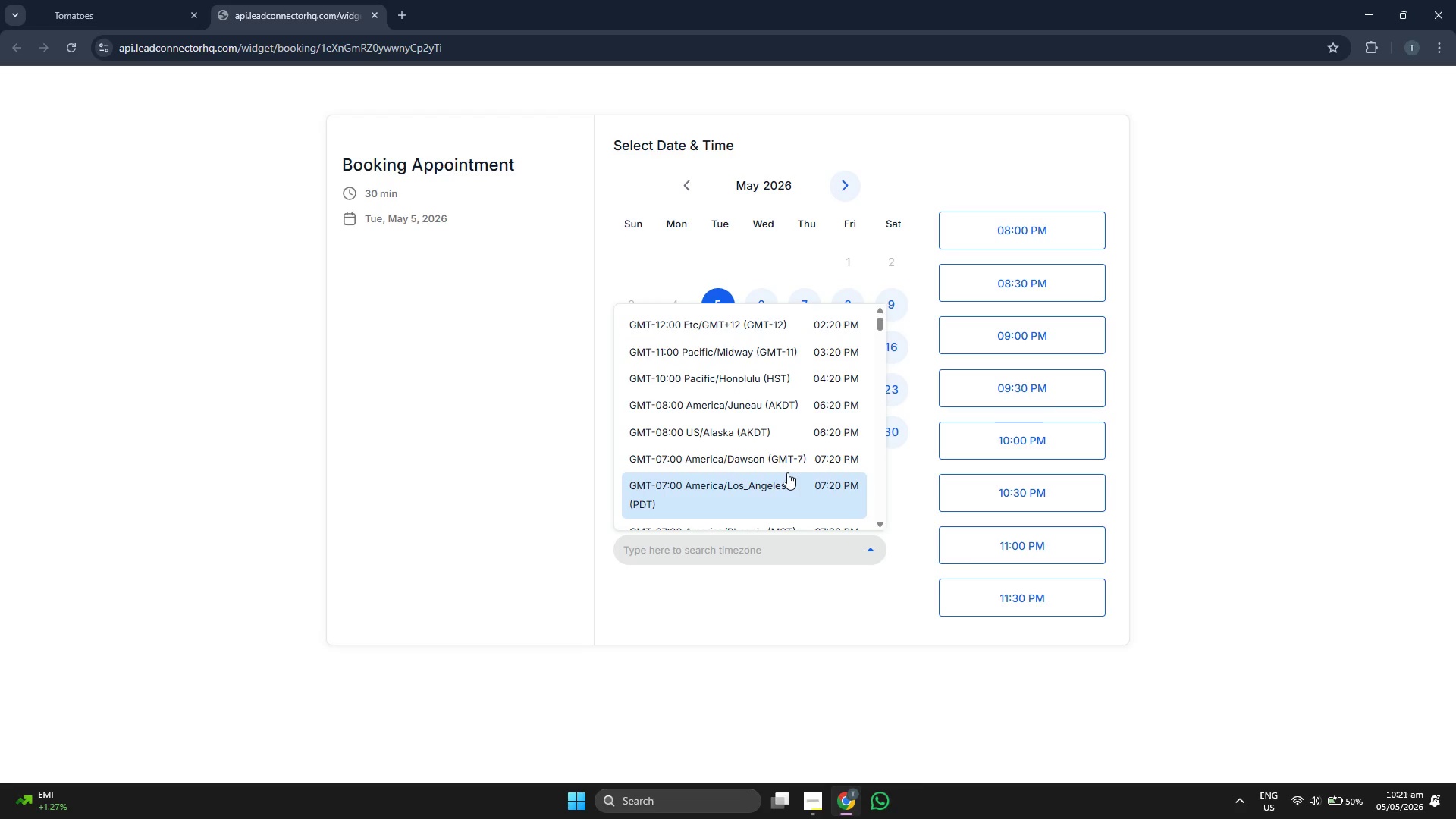 
scroll: coordinate [787, 472], scroll_direction: down, amount: 5.0
 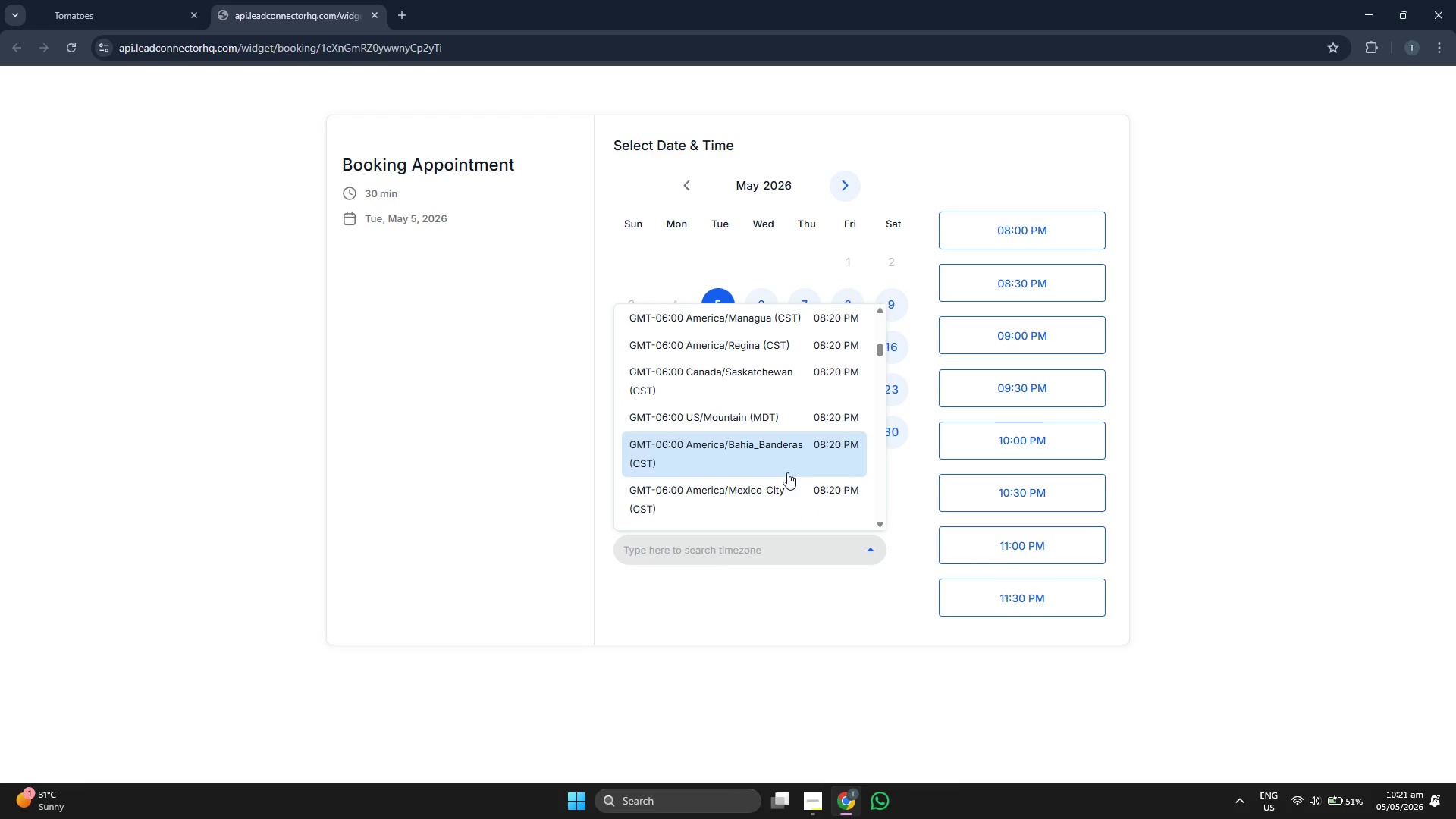 
scroll: coordinate [787, 472], scroll_direction: down, amount: 5.0
 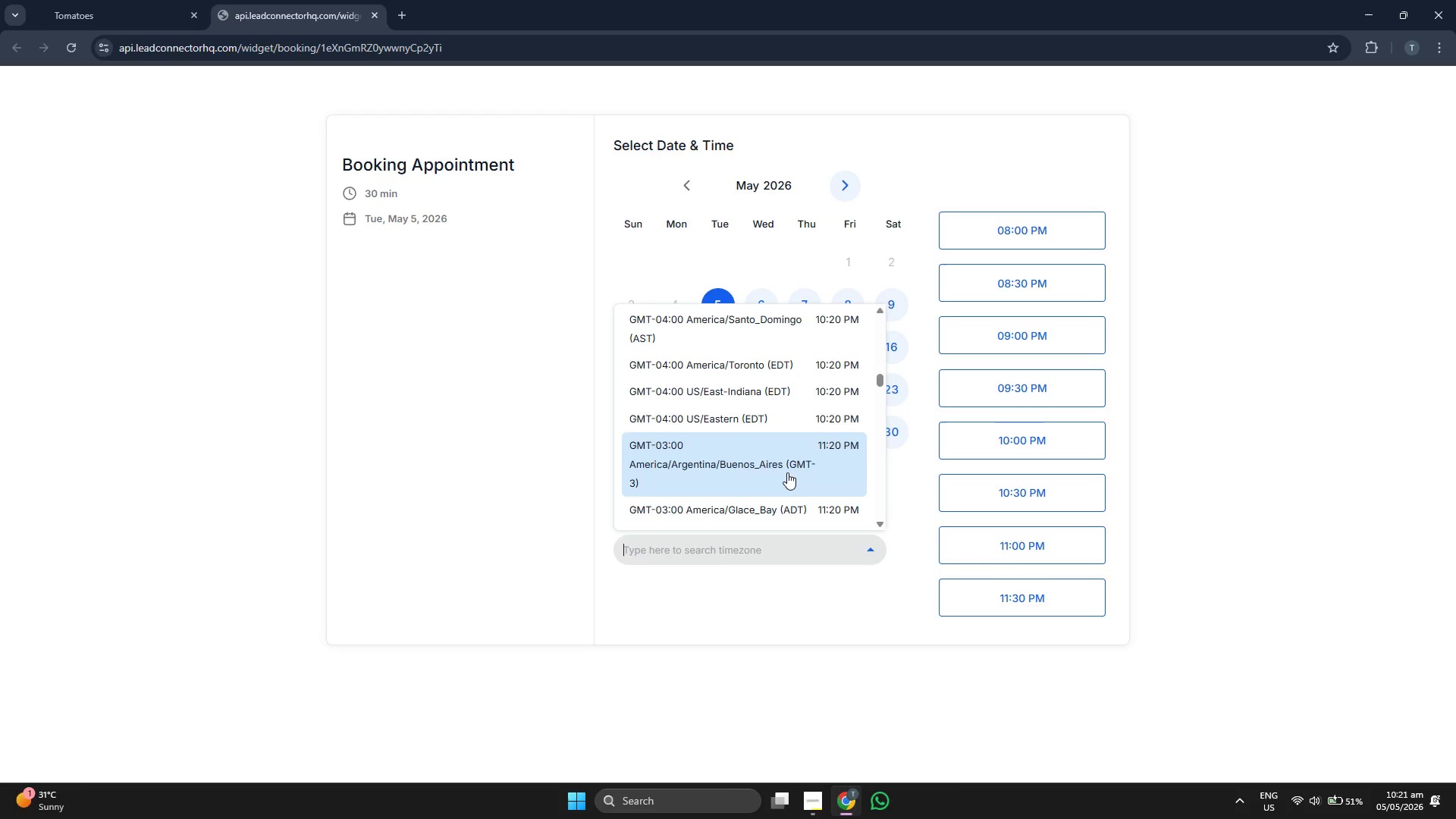 
scroll: coordinate [761, 405], scroll_direction: down, amount: 5.0
 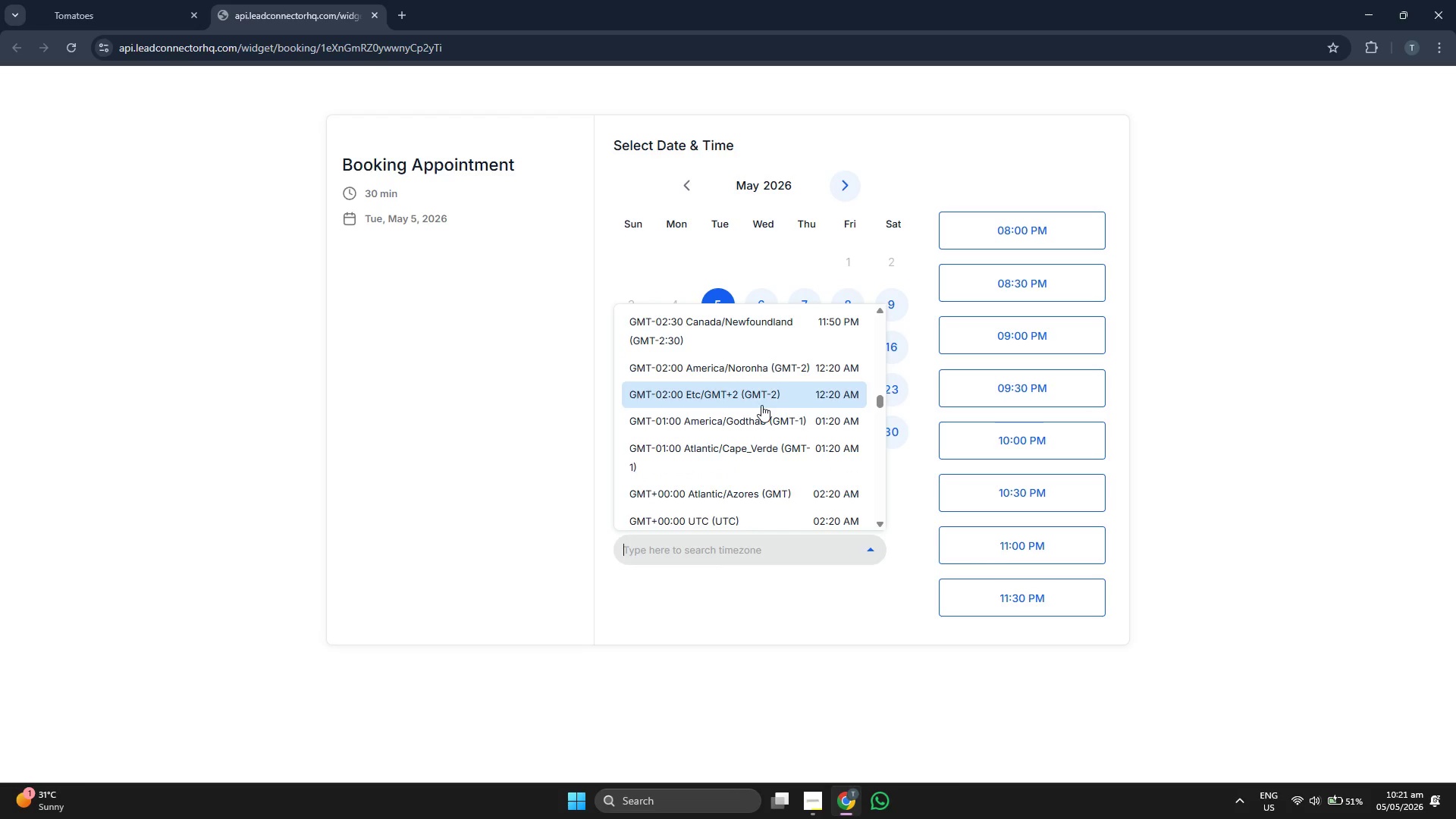 
scroll: coordinate [761, 405], scroll_direction: down, amount: 2.0
 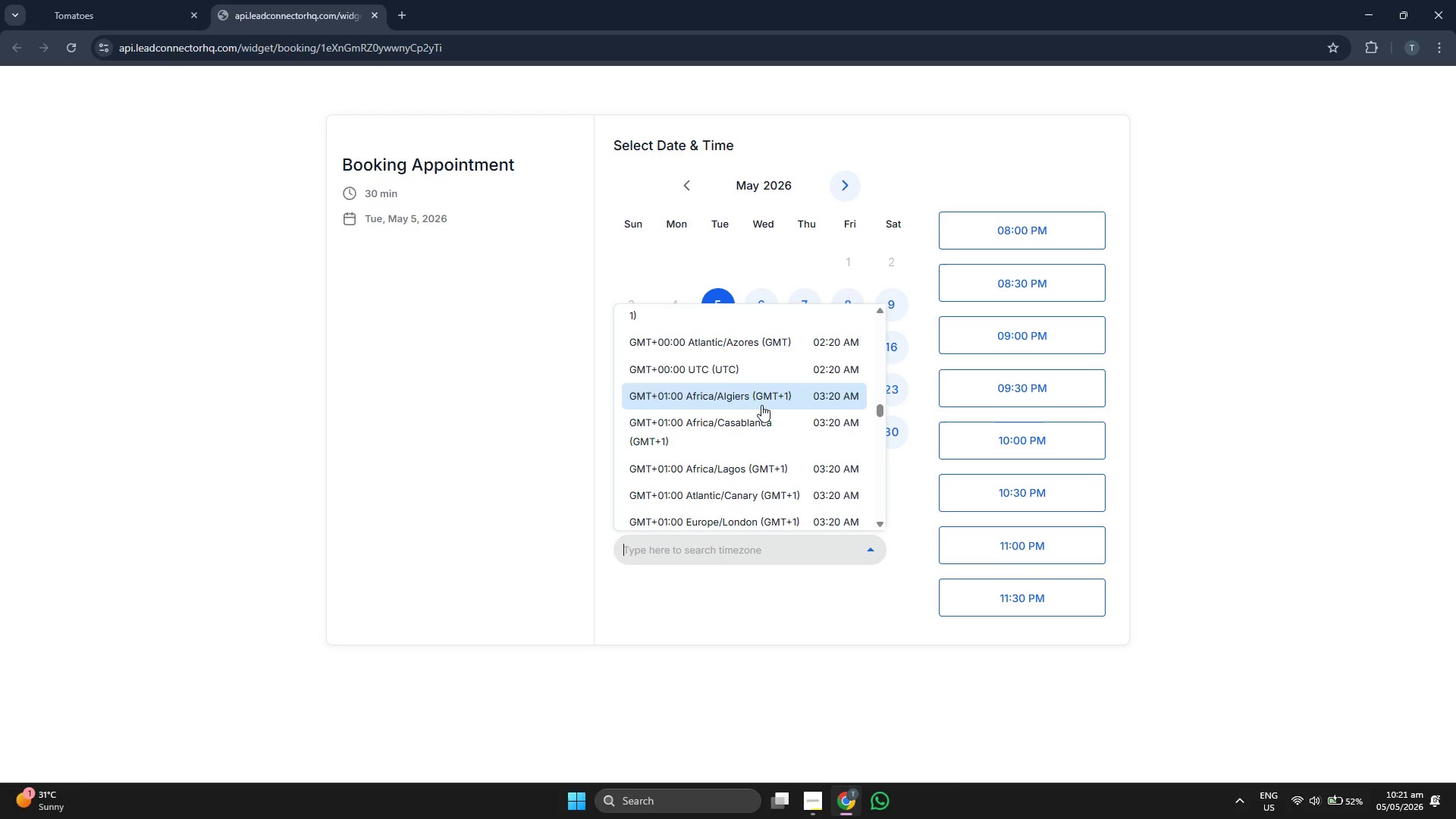 
wait(6.0)
 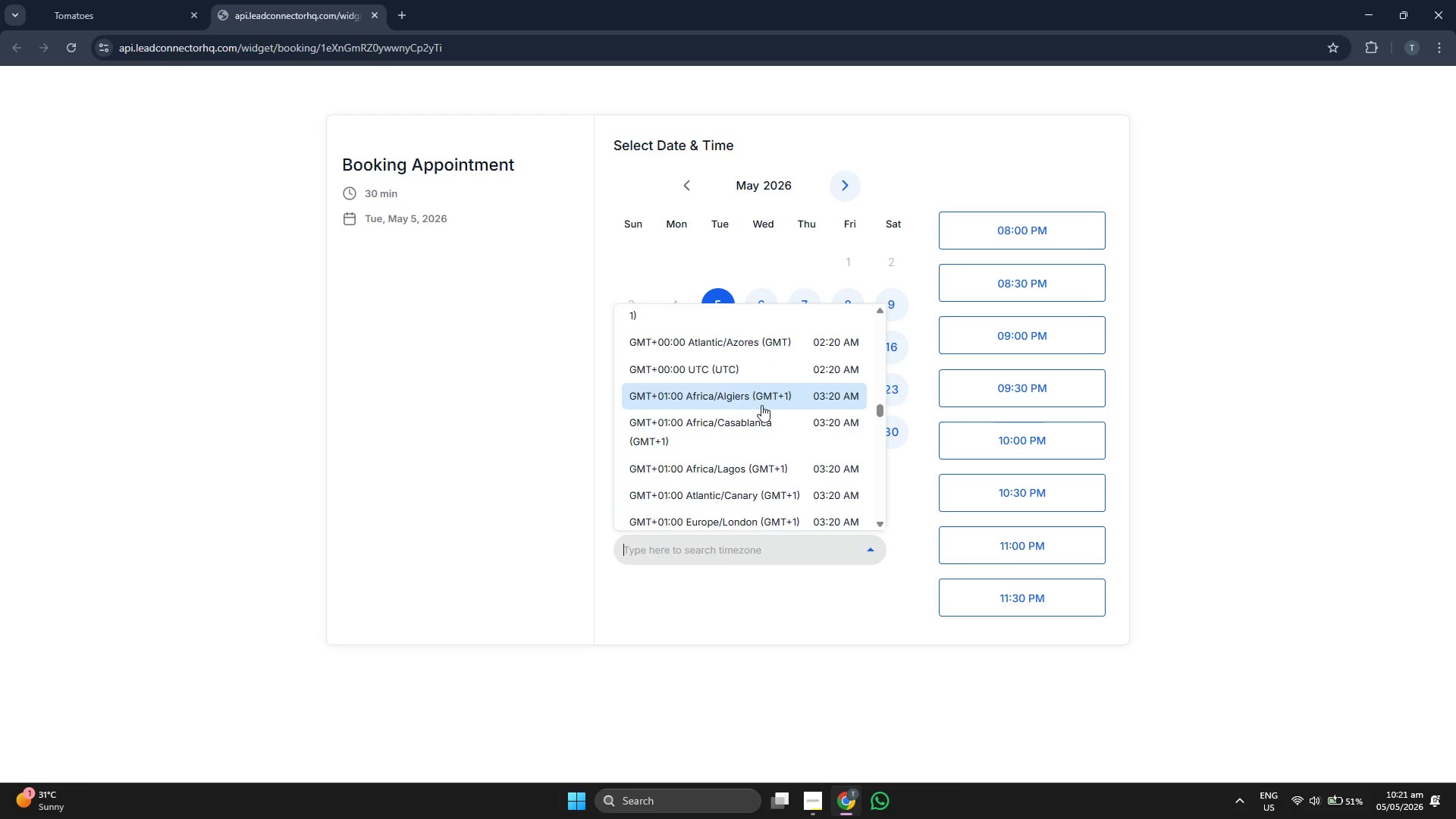 
scroll: coordinate [761, 405], scroll_direction: down, amount: 4.0
 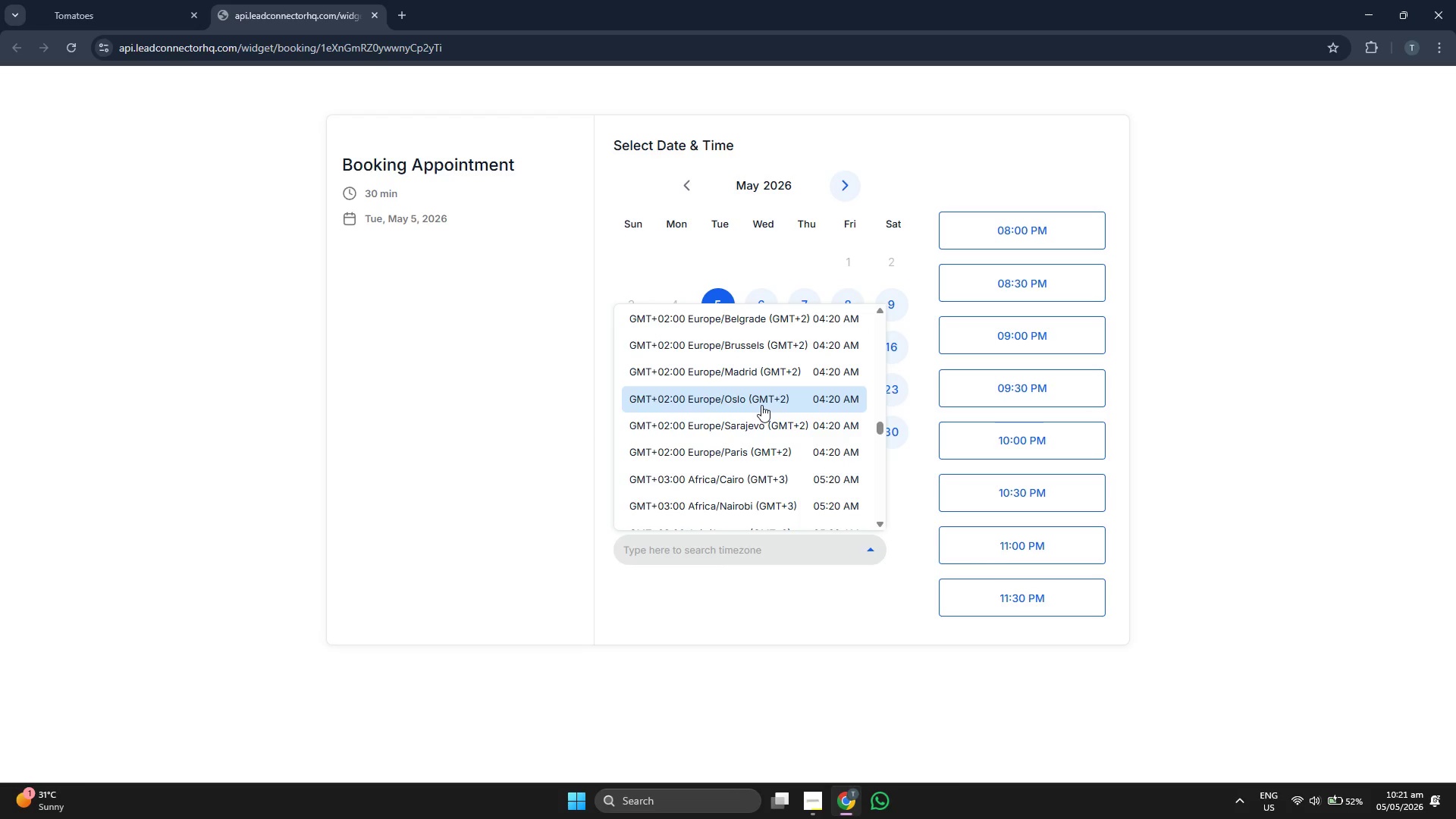 
scroll: coordinate [761, 405], scroll_direction: up, amount: 1.0
 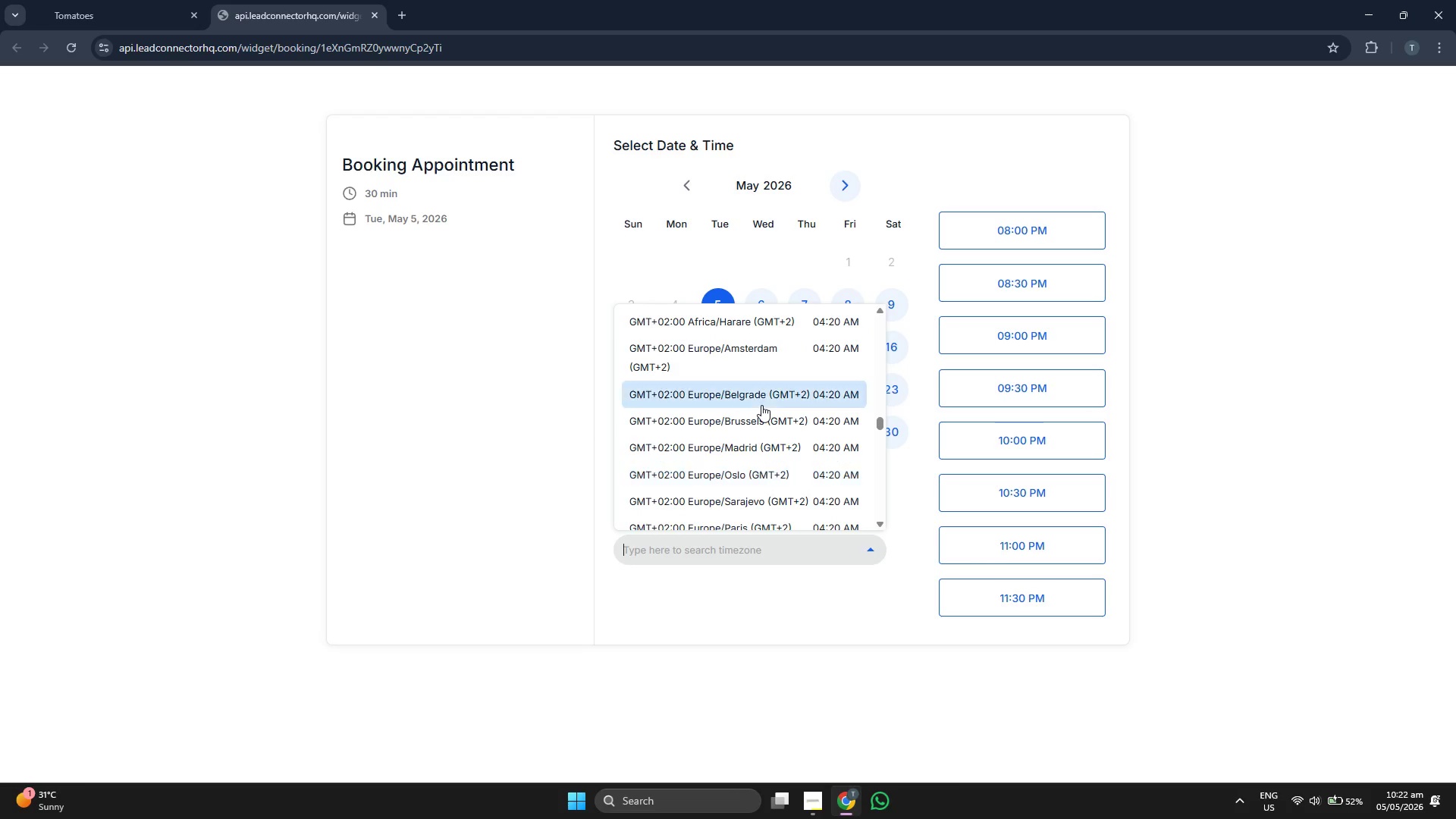 
scroll: coordinate [761, 405], scroll_direction: down, amount: 5.0
 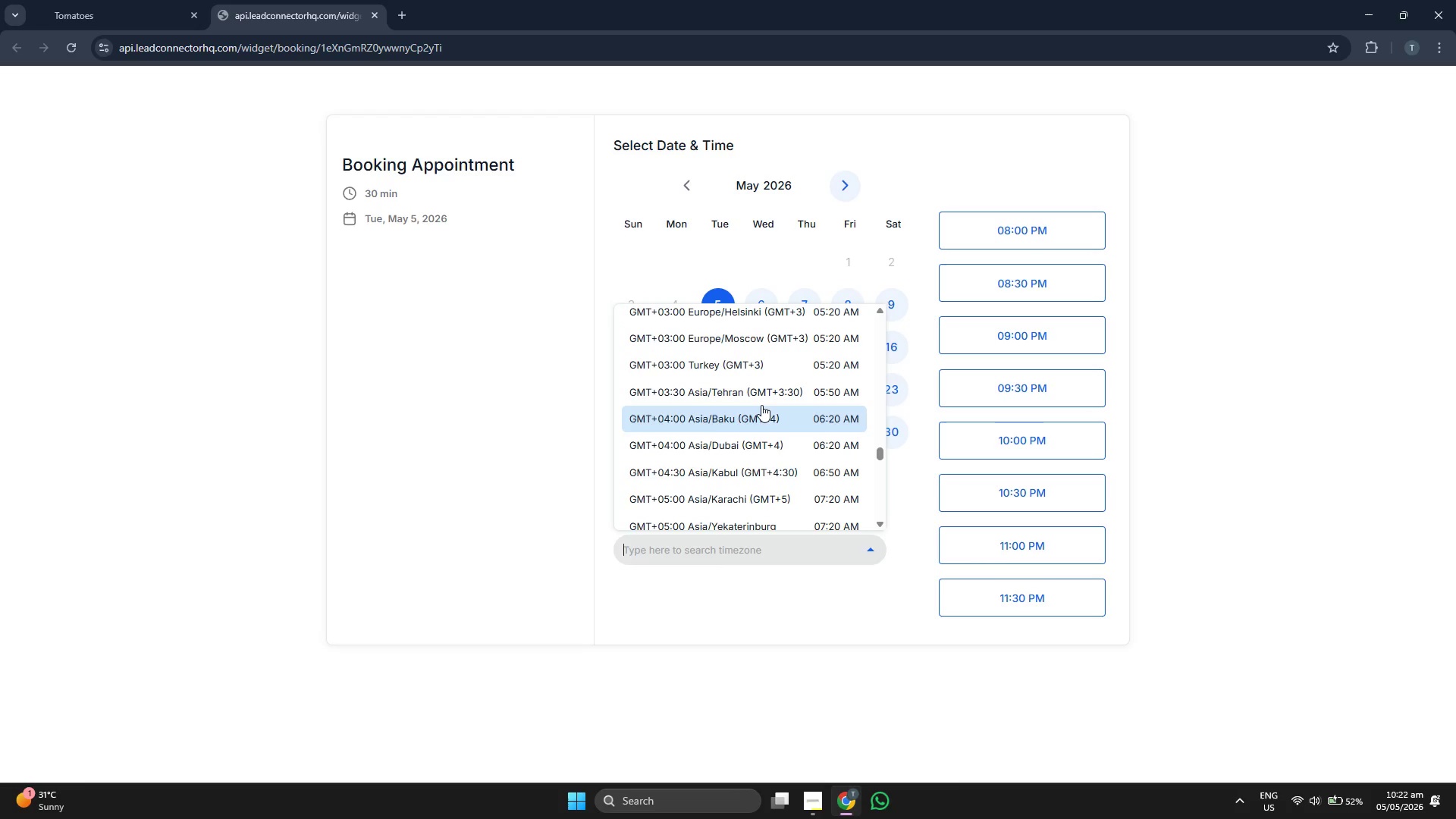 
scroll: coordinate [761, 405], scroll_direction: none, amount: 0.0
 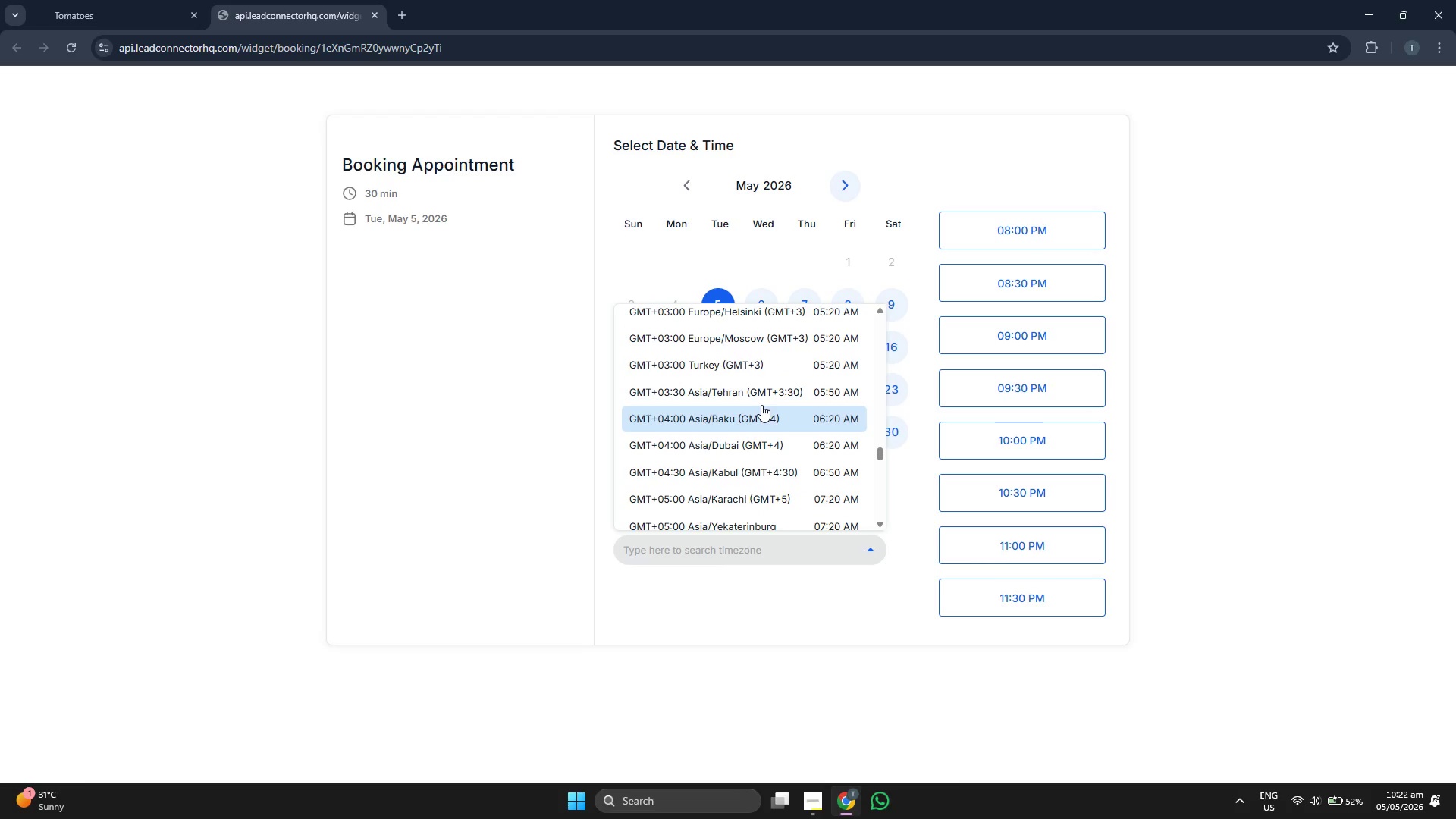 
scroll: coordinate [761, 405], scroll_direction: down, amount: 5.0
 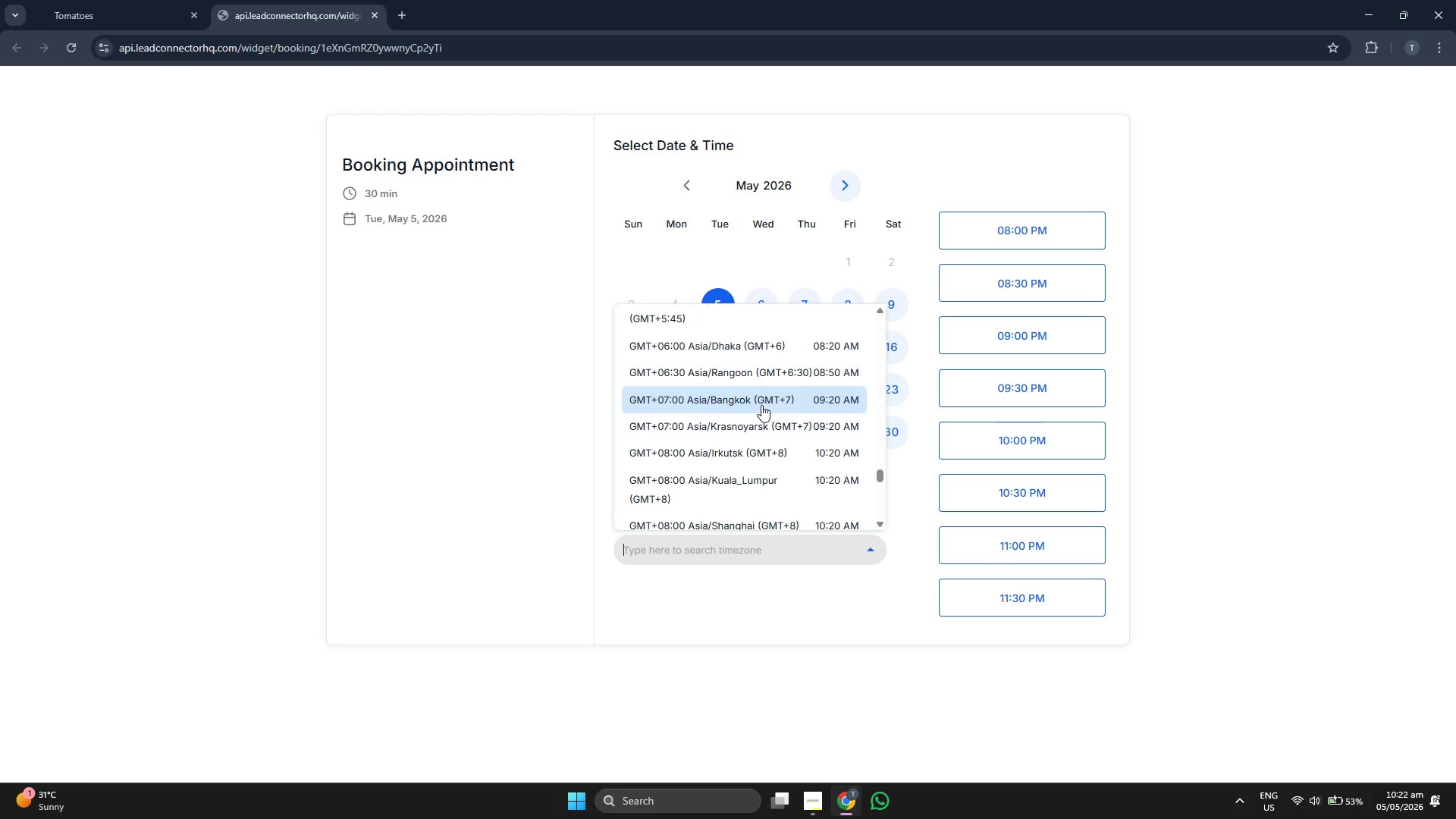 
scroll: coordinate [766, 403], scroll_direction: down, amount: 2.0
 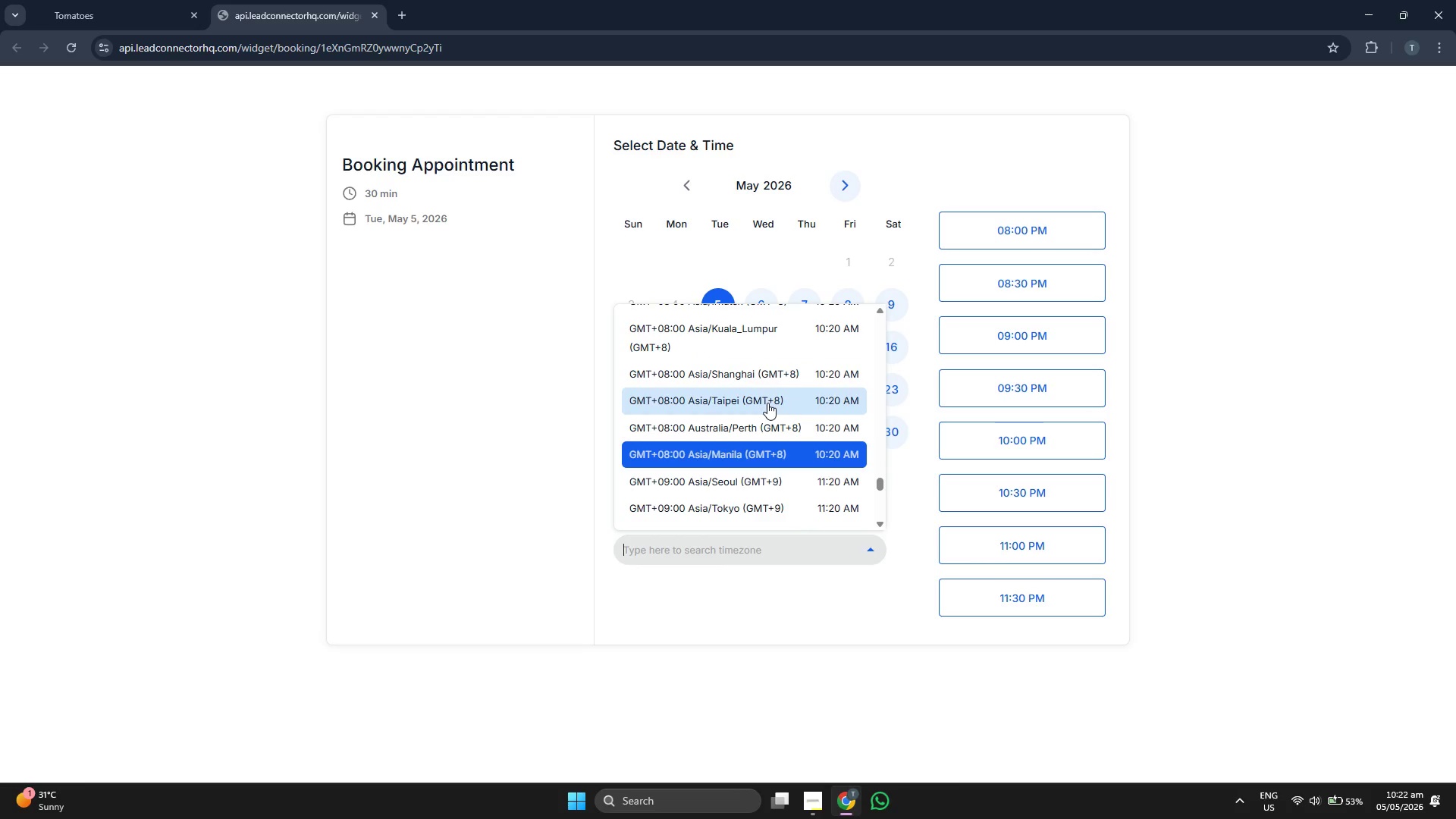 
scroll: coordinate [772, 410], scroll_direction: up, amount: 5.0
 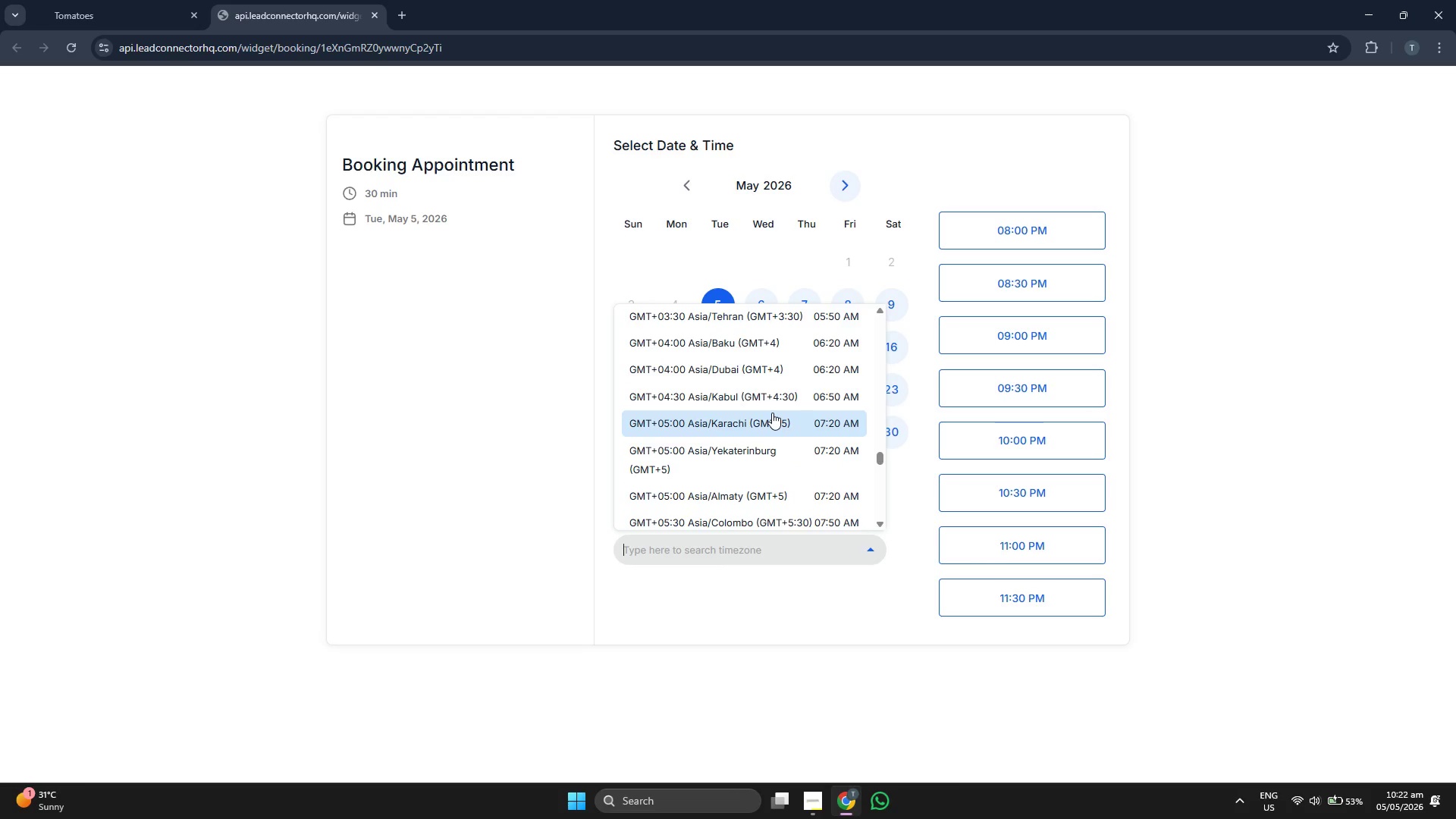 
scroll: coordinate [791, 435], scroll_direction: up, amount: 1.0
 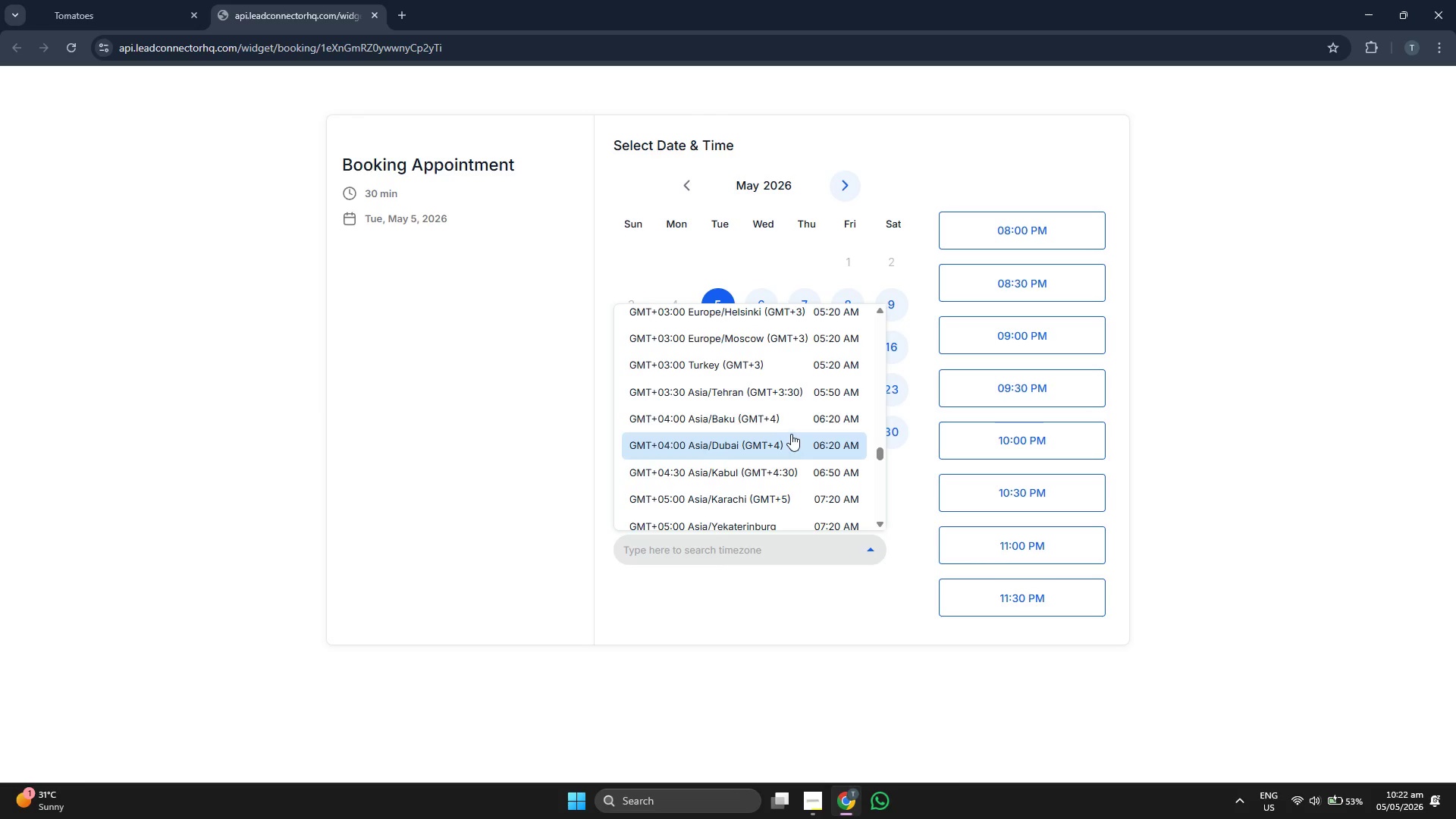 
scroll: coordinate [792, 430], scroll_direction: none, amount: 0.0
 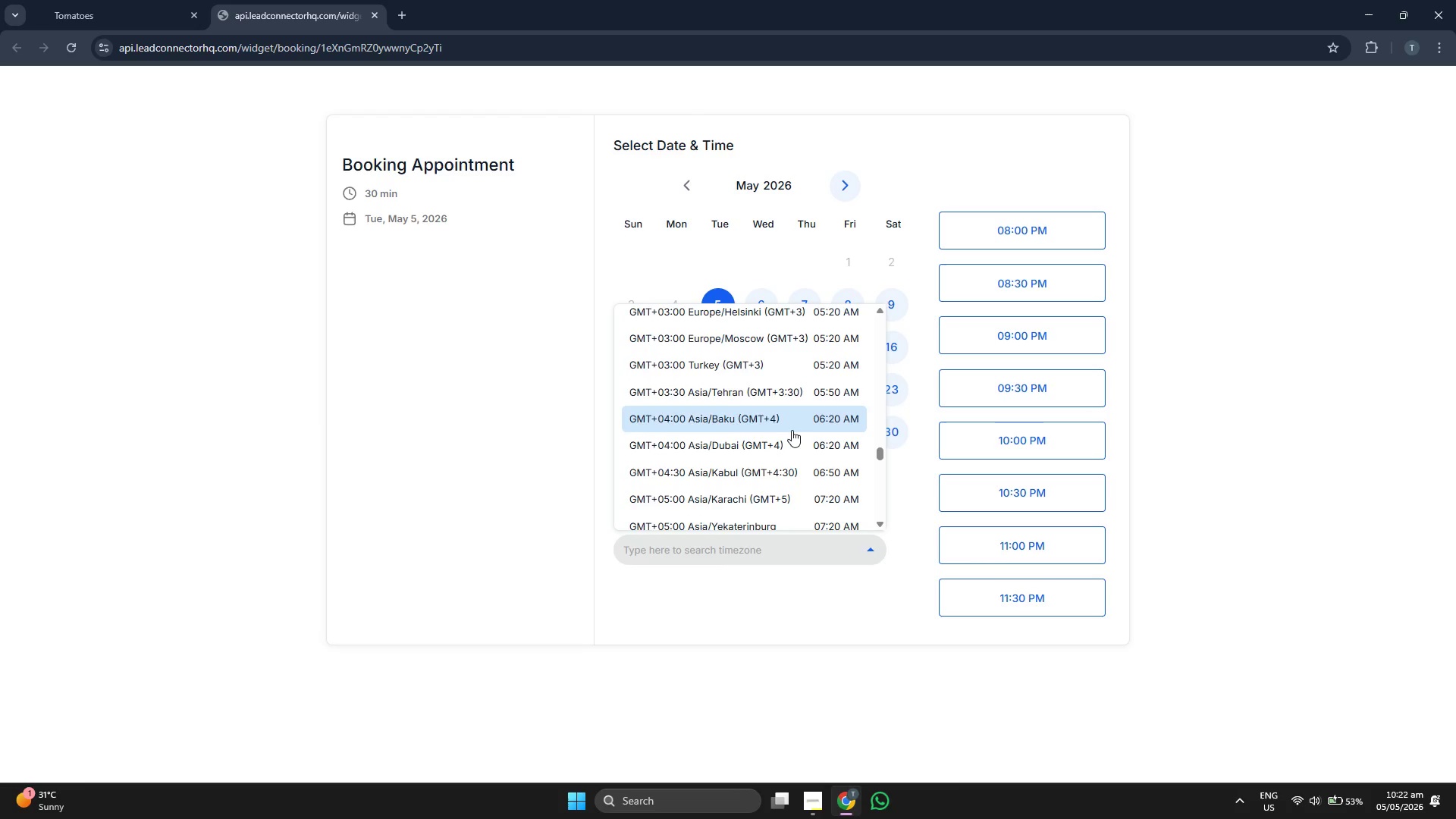 
scroll: coordinate [792, 430], scroll_direction: up, amount: 1.0
 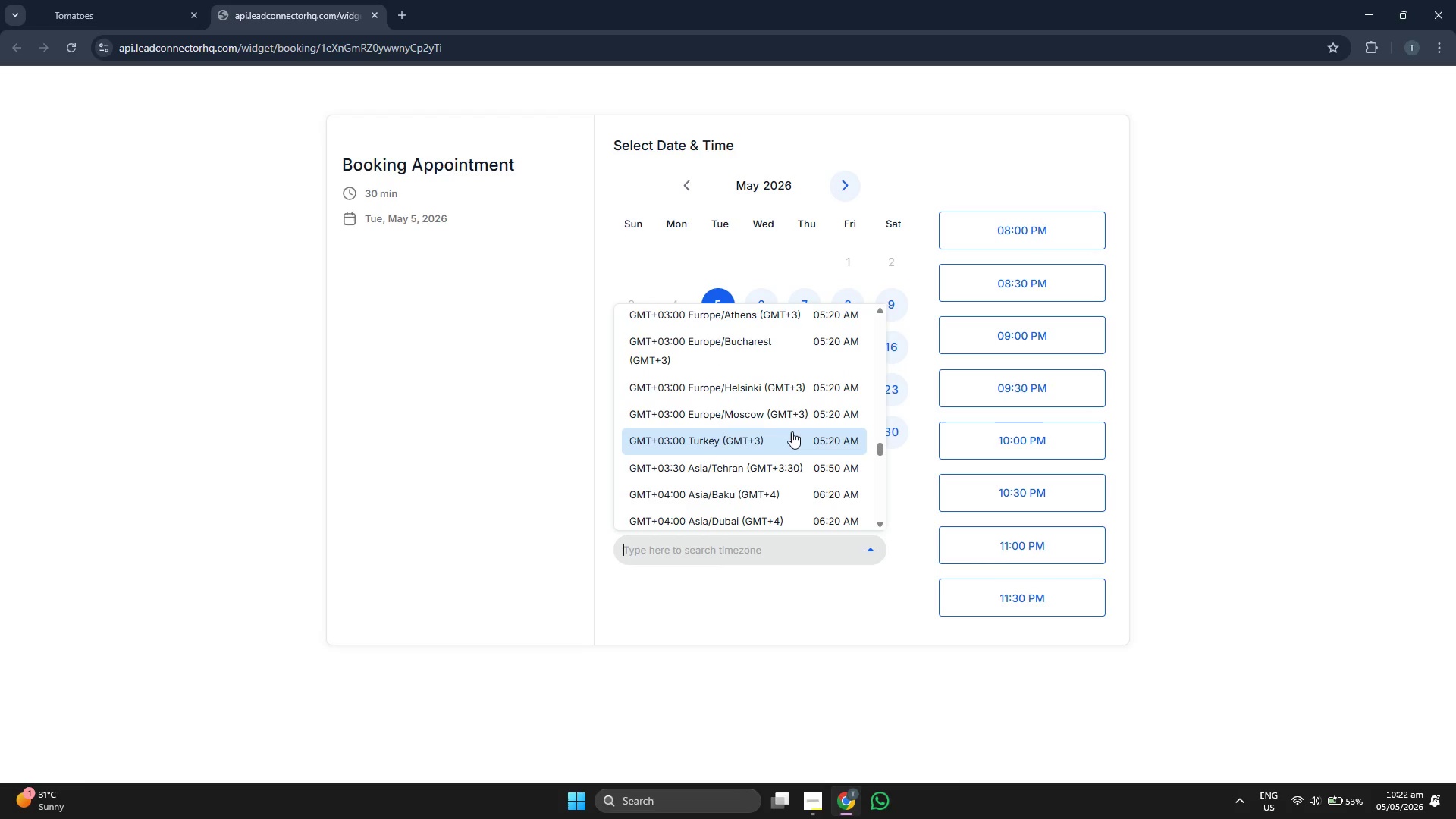 
type(new)
 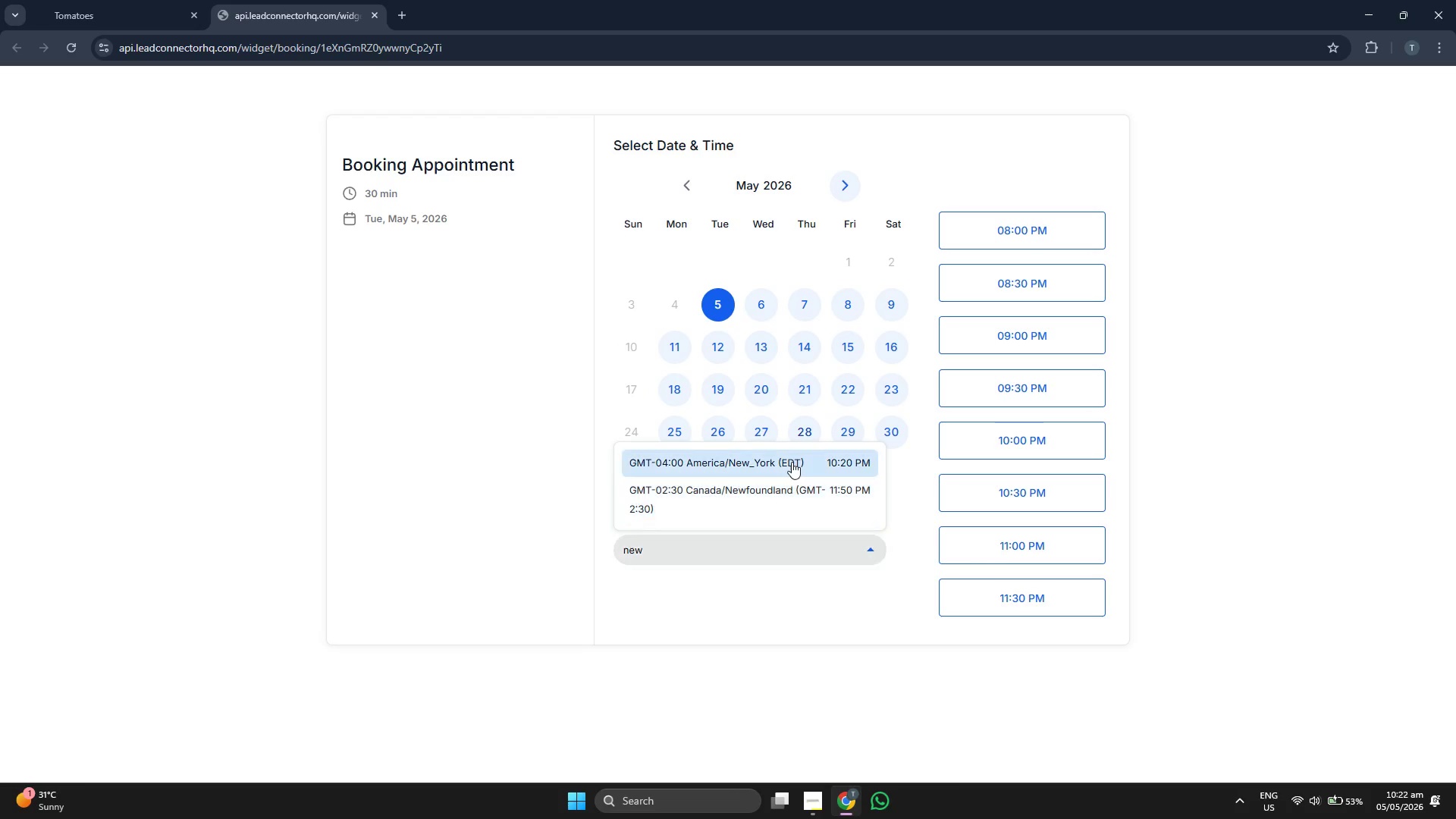 
left_click([792, 463])
 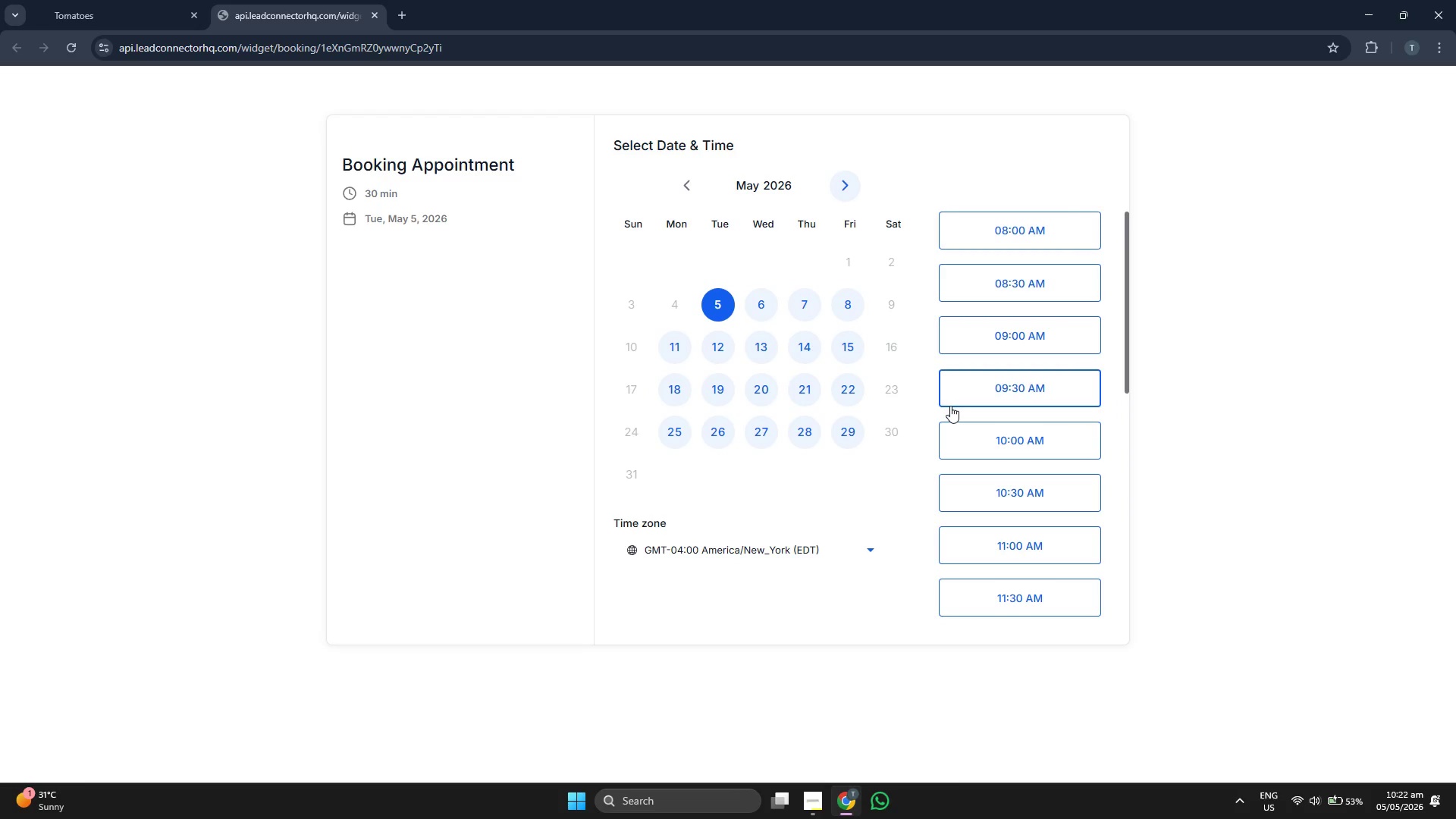 
scroll: coordinate [1008, 489], scroll_direction: down, amount: 8.0
 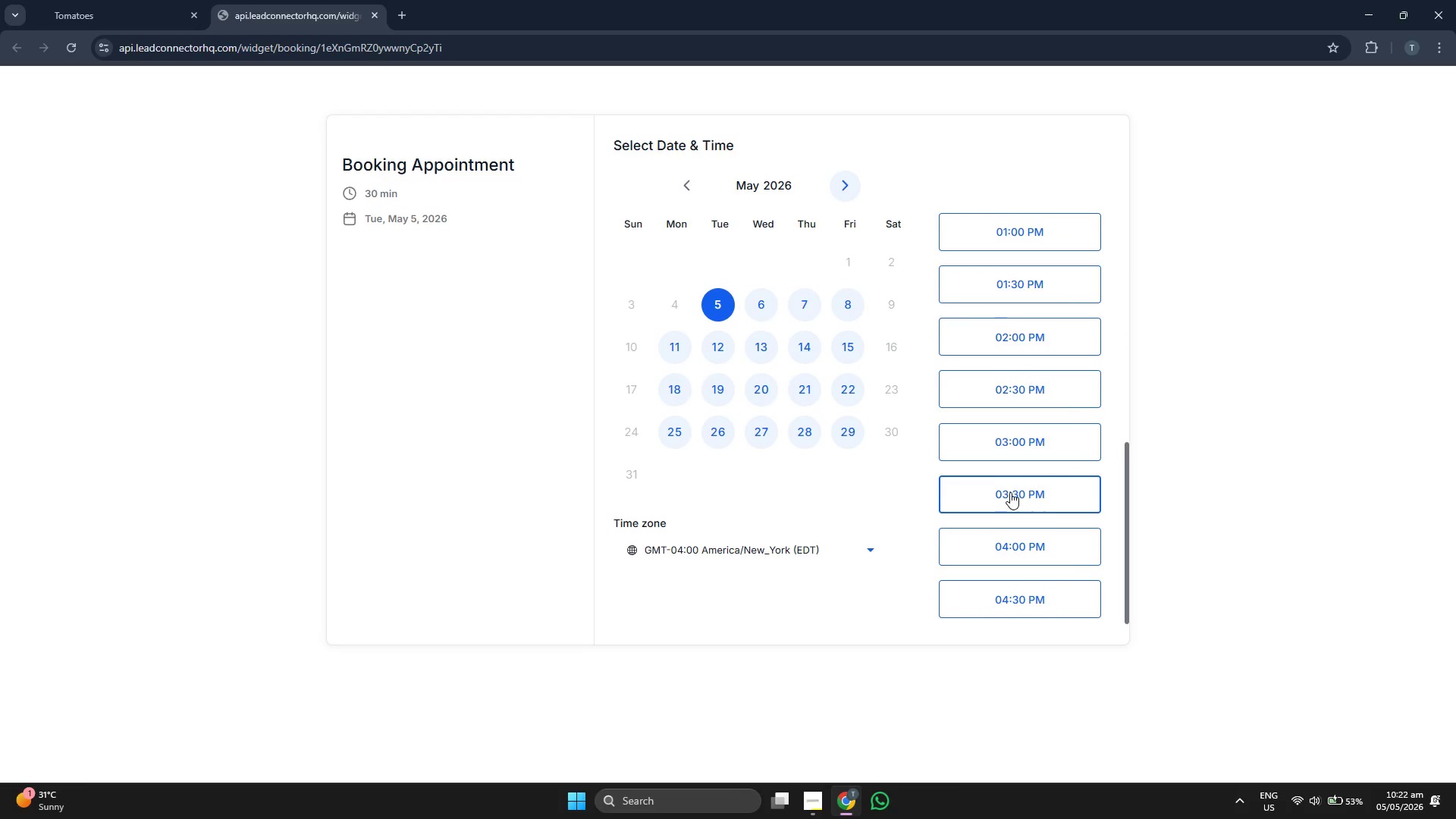 
scroll: coordinate [1006, 488], scroll_direction: up, amount: 5.0
 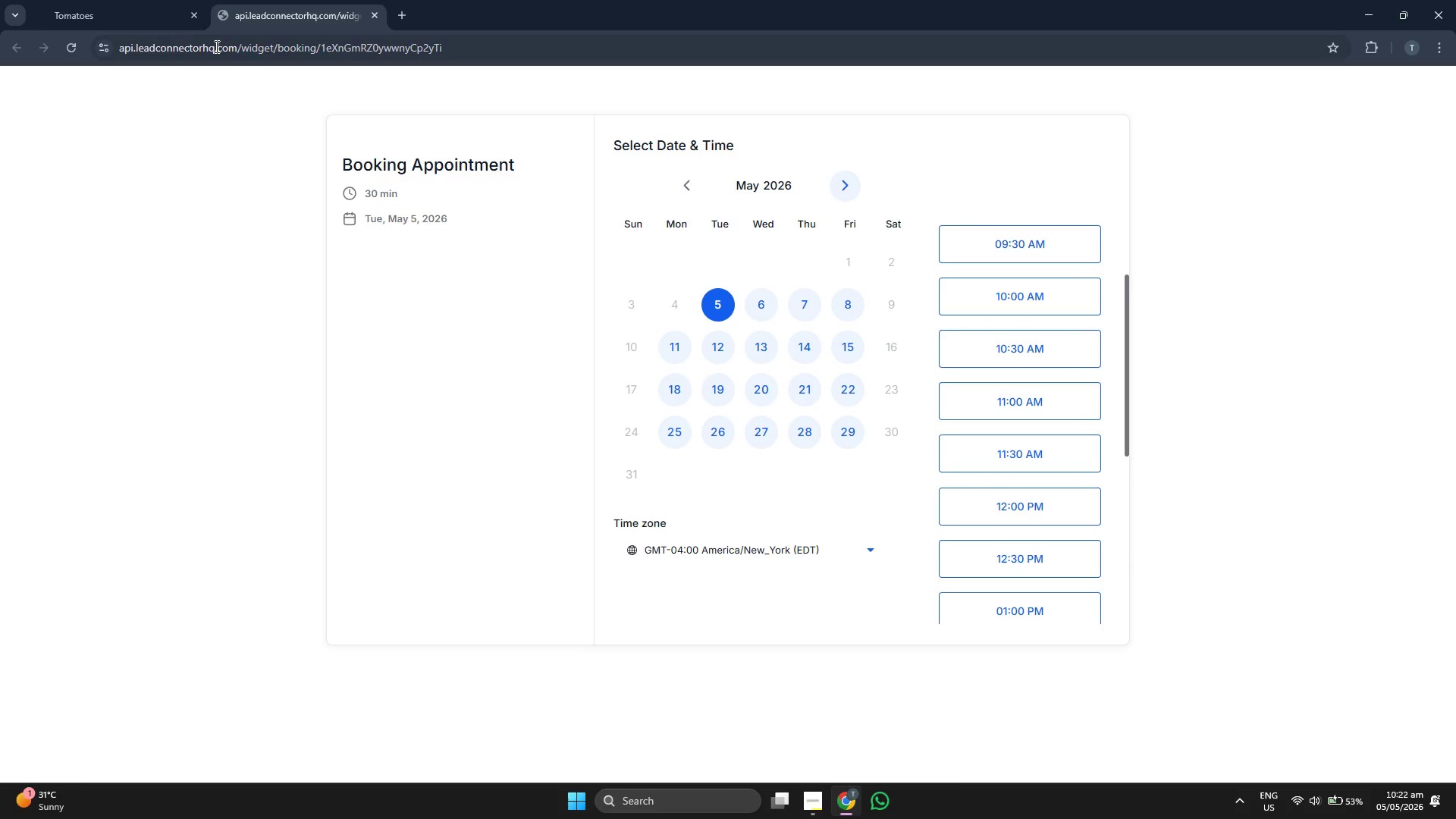 
left_click([125, 0])
 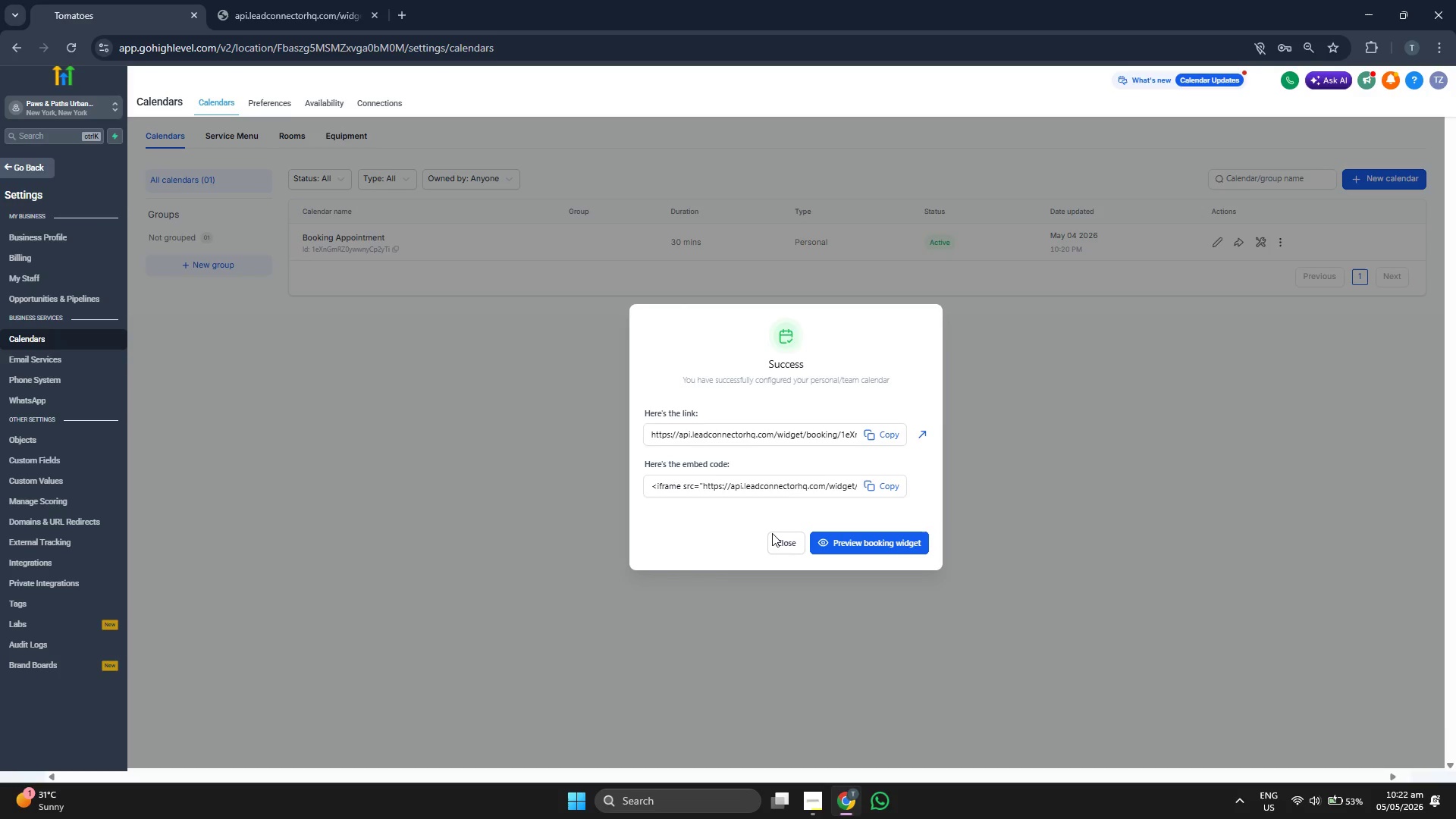 
left_click([772, 541])
 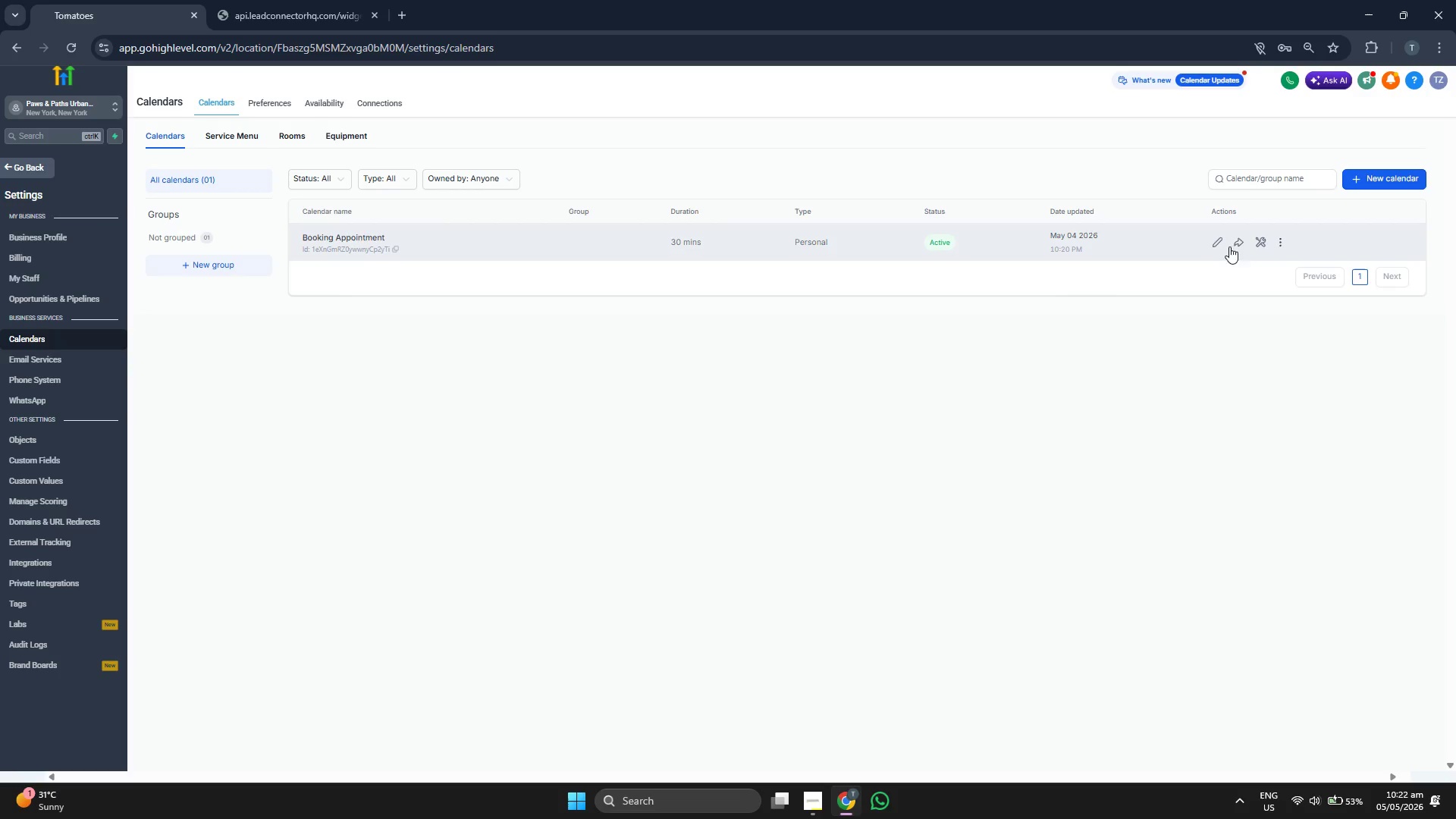 
left_click([1237, 242])
 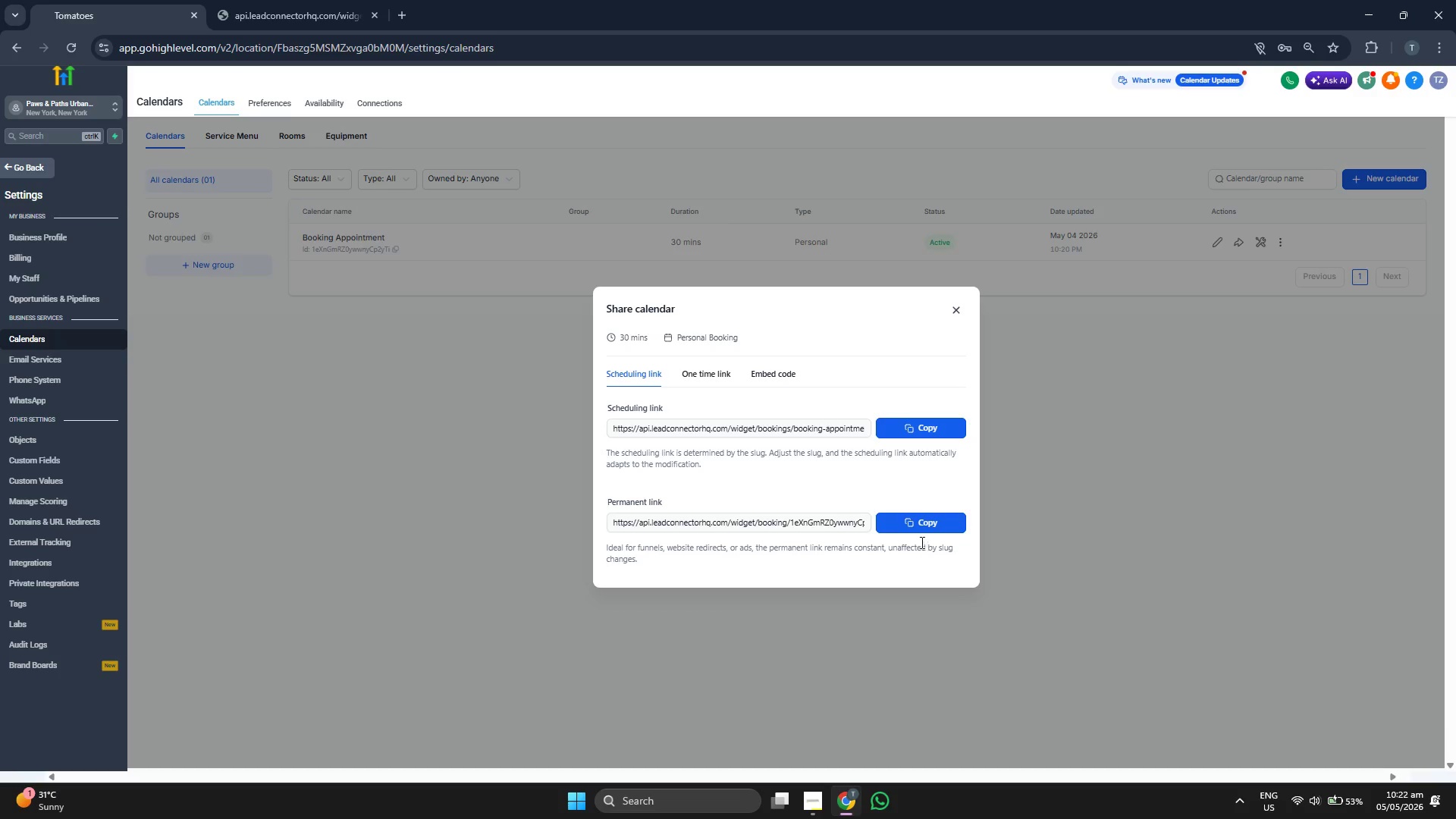 
left_click([932, 528])
 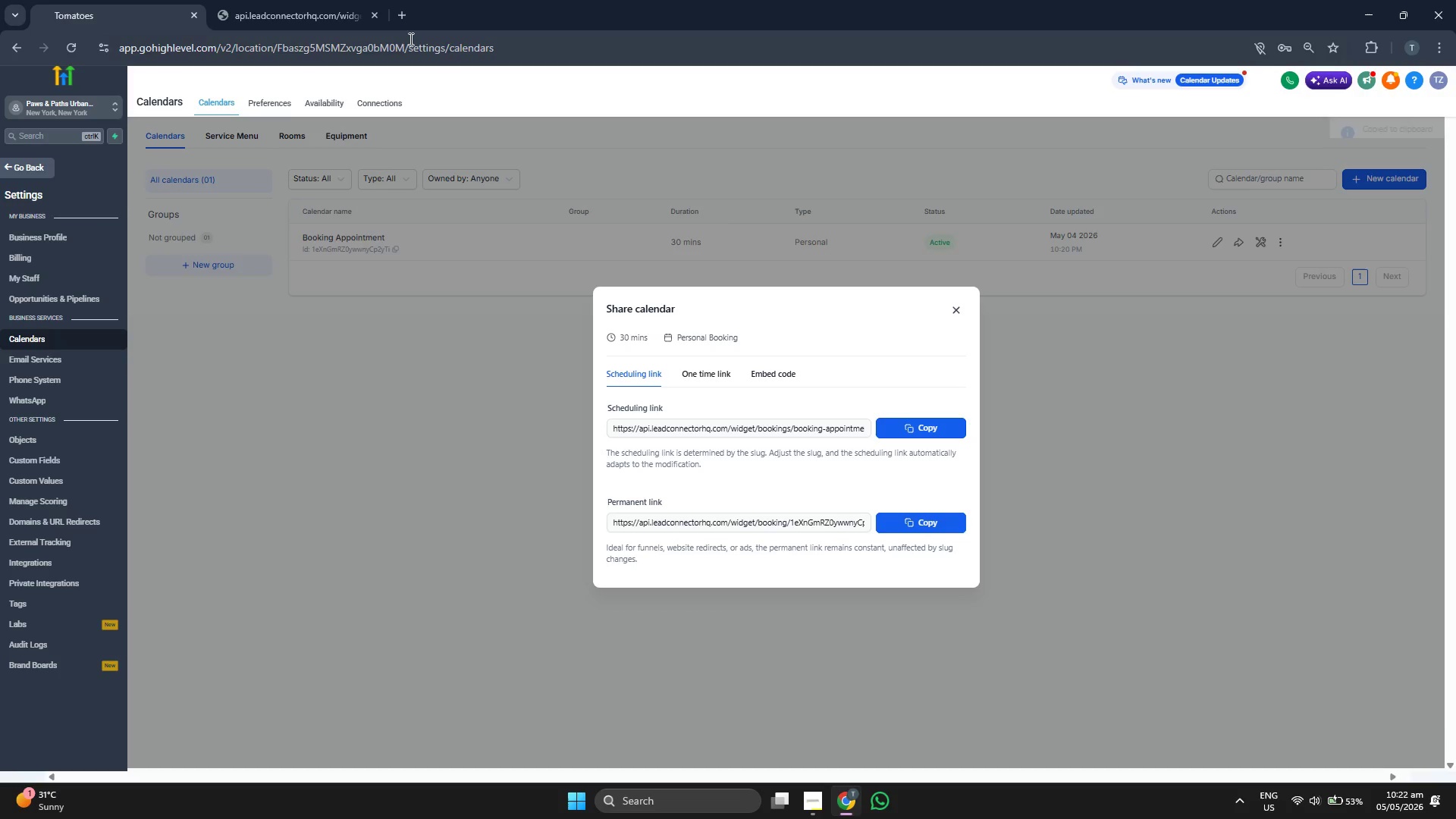 
left_click([410, 13])
 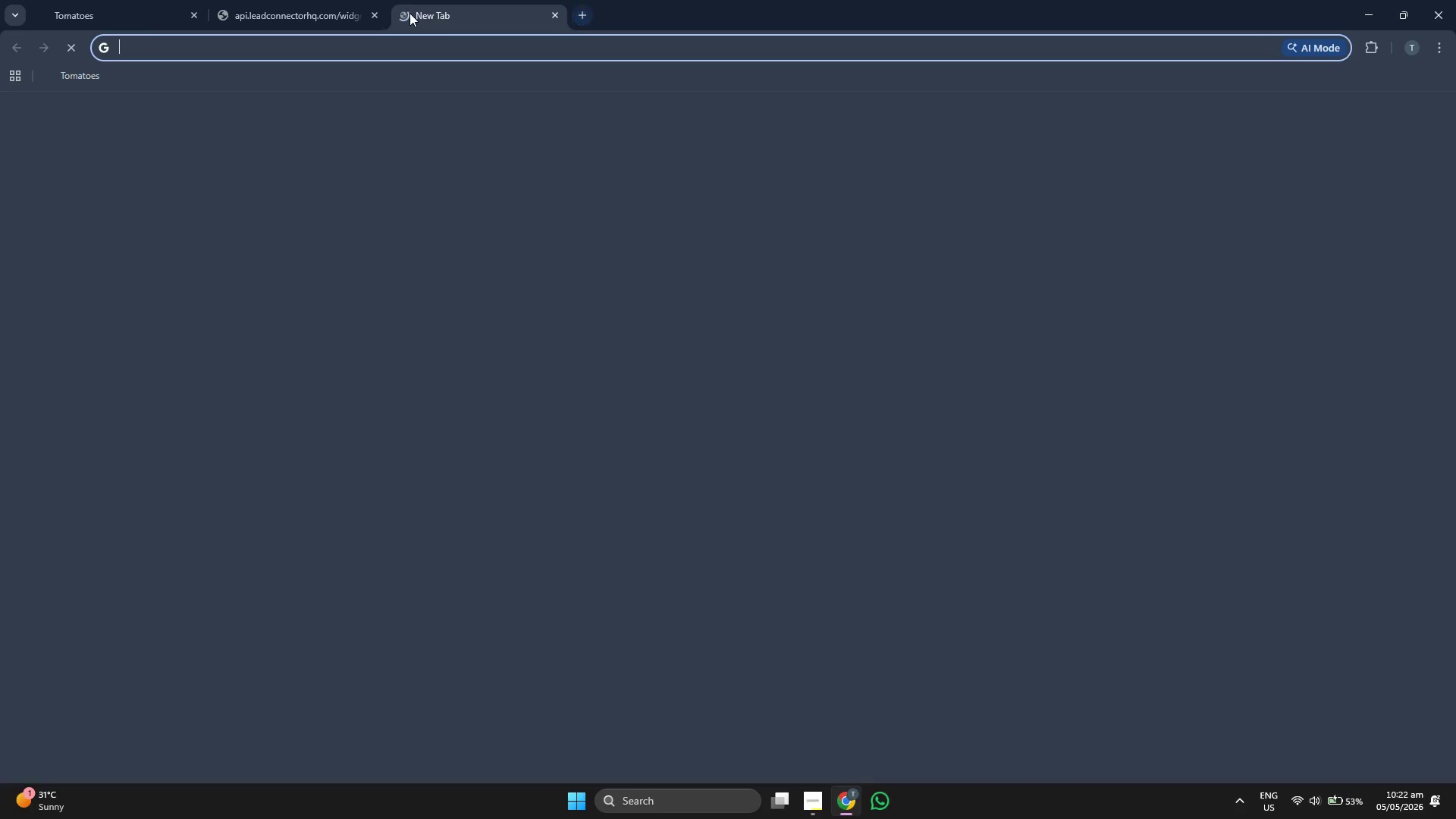 
key(Control+V)
 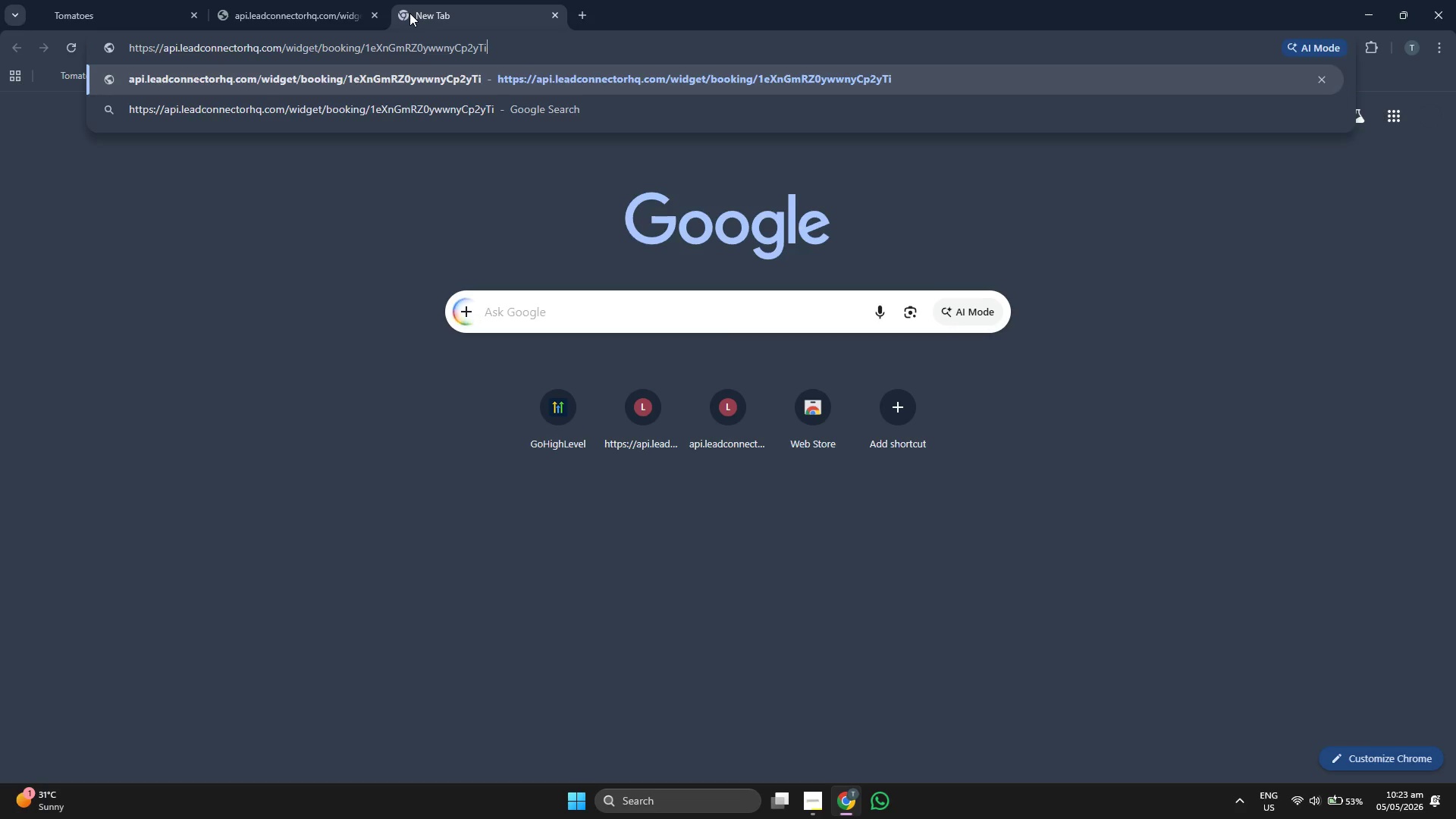 
key(Enter)
 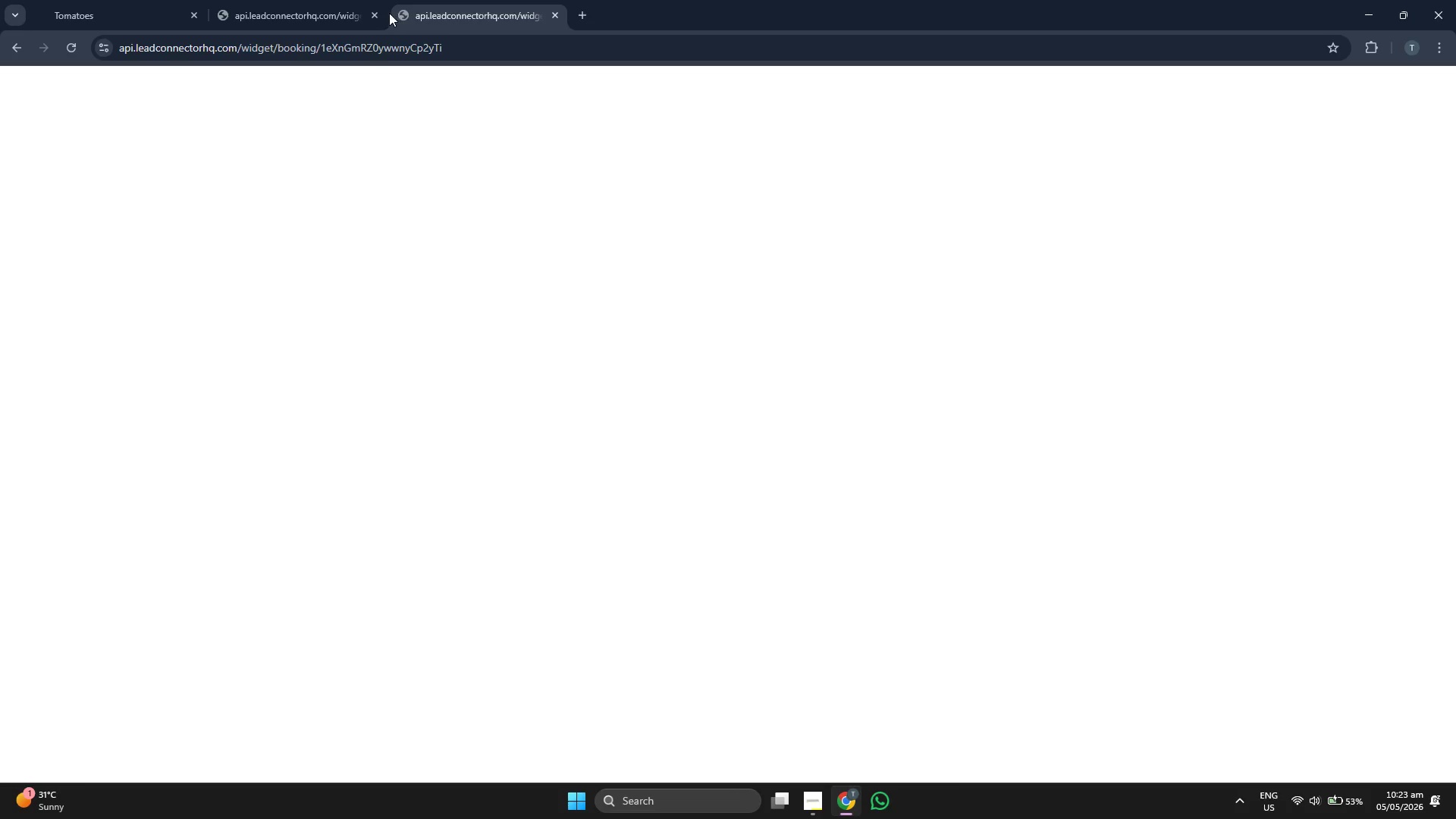 
left_click([375, 13])
 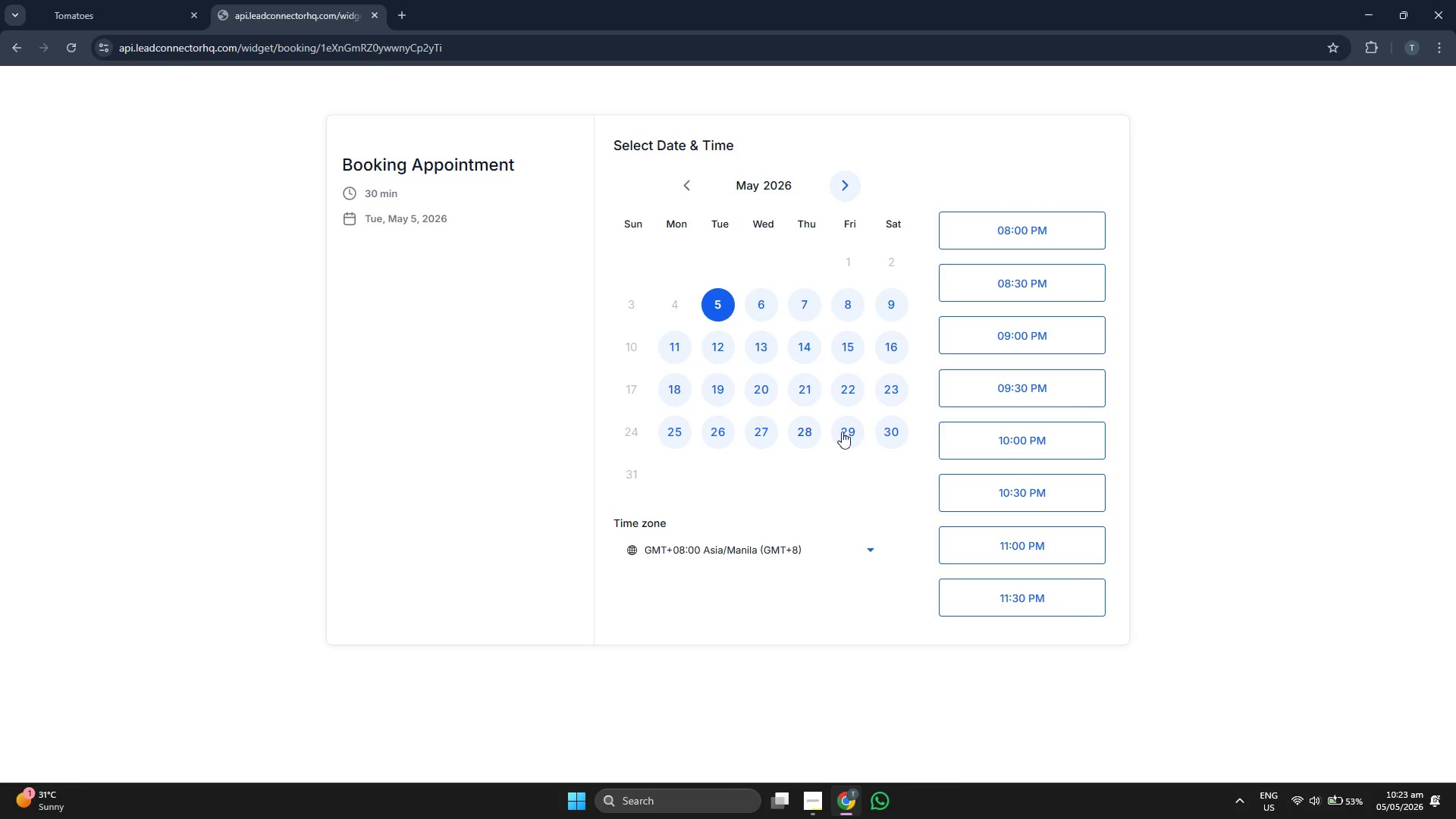 
scroll: coordinate [1010, 453], scroll_direction: down, amount: 1.0
 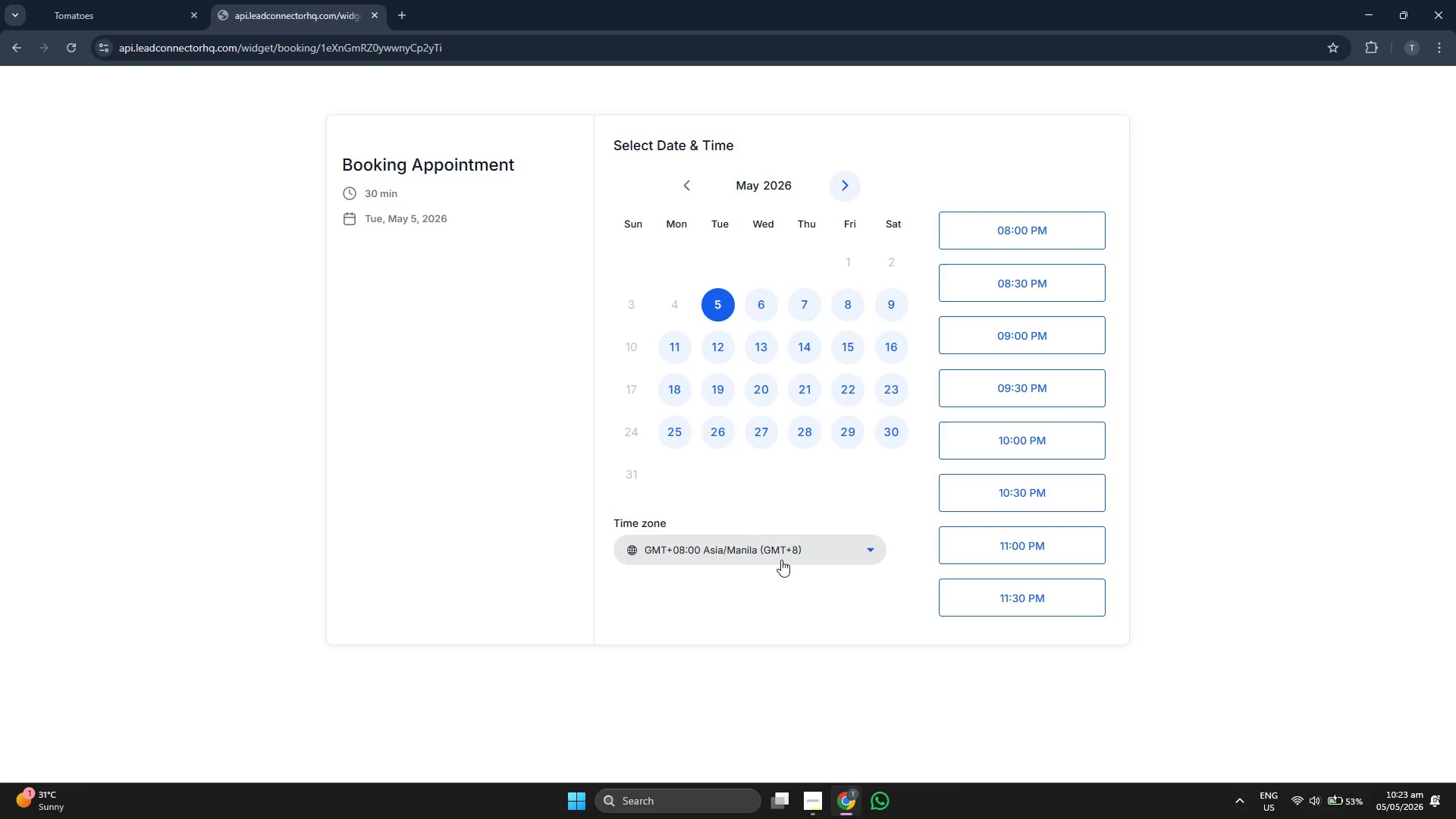 
left_click([780, 558])
 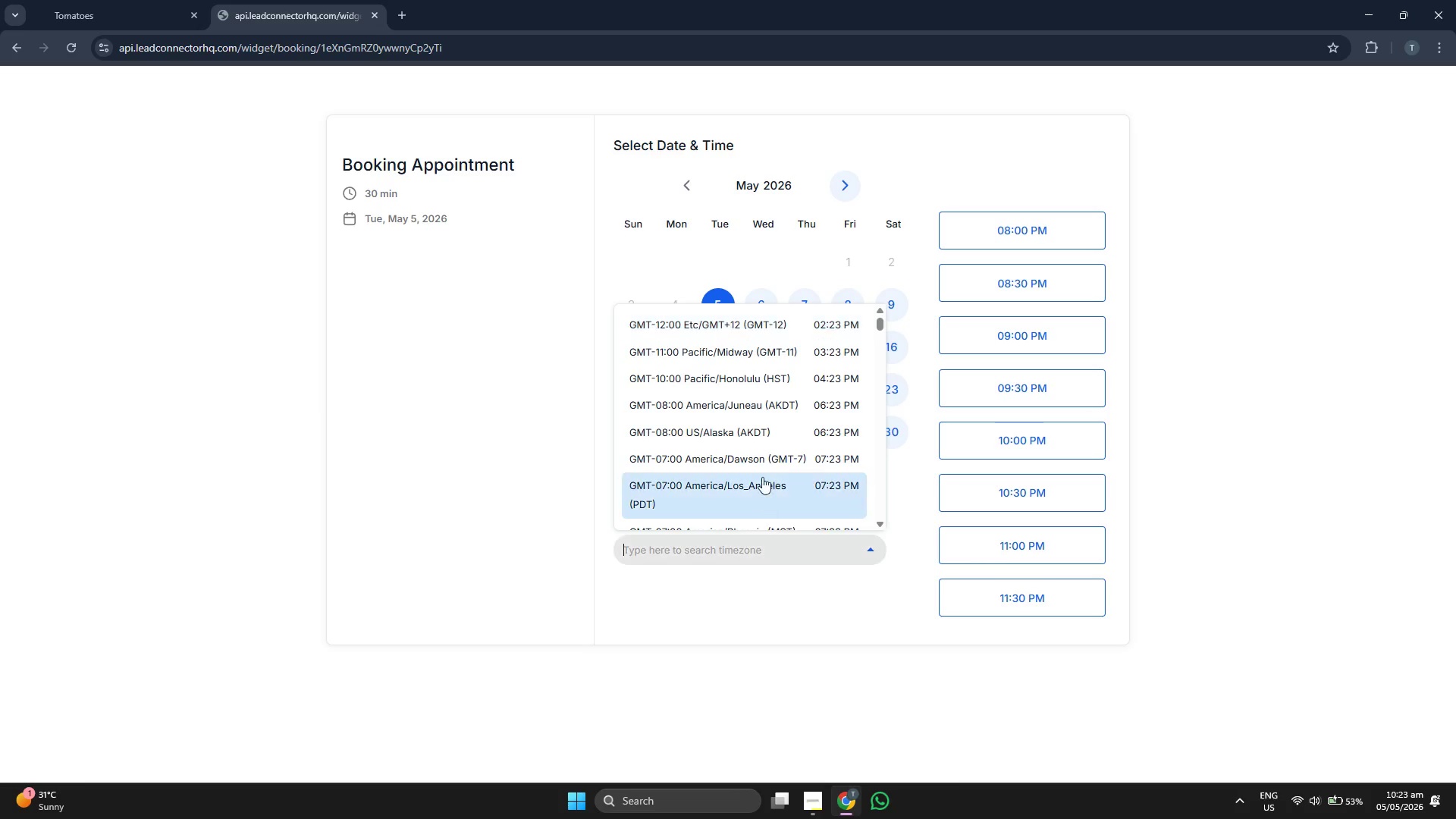 
scroll: coordinate [756, 414], scroll_direction: down, amount: 10.0
 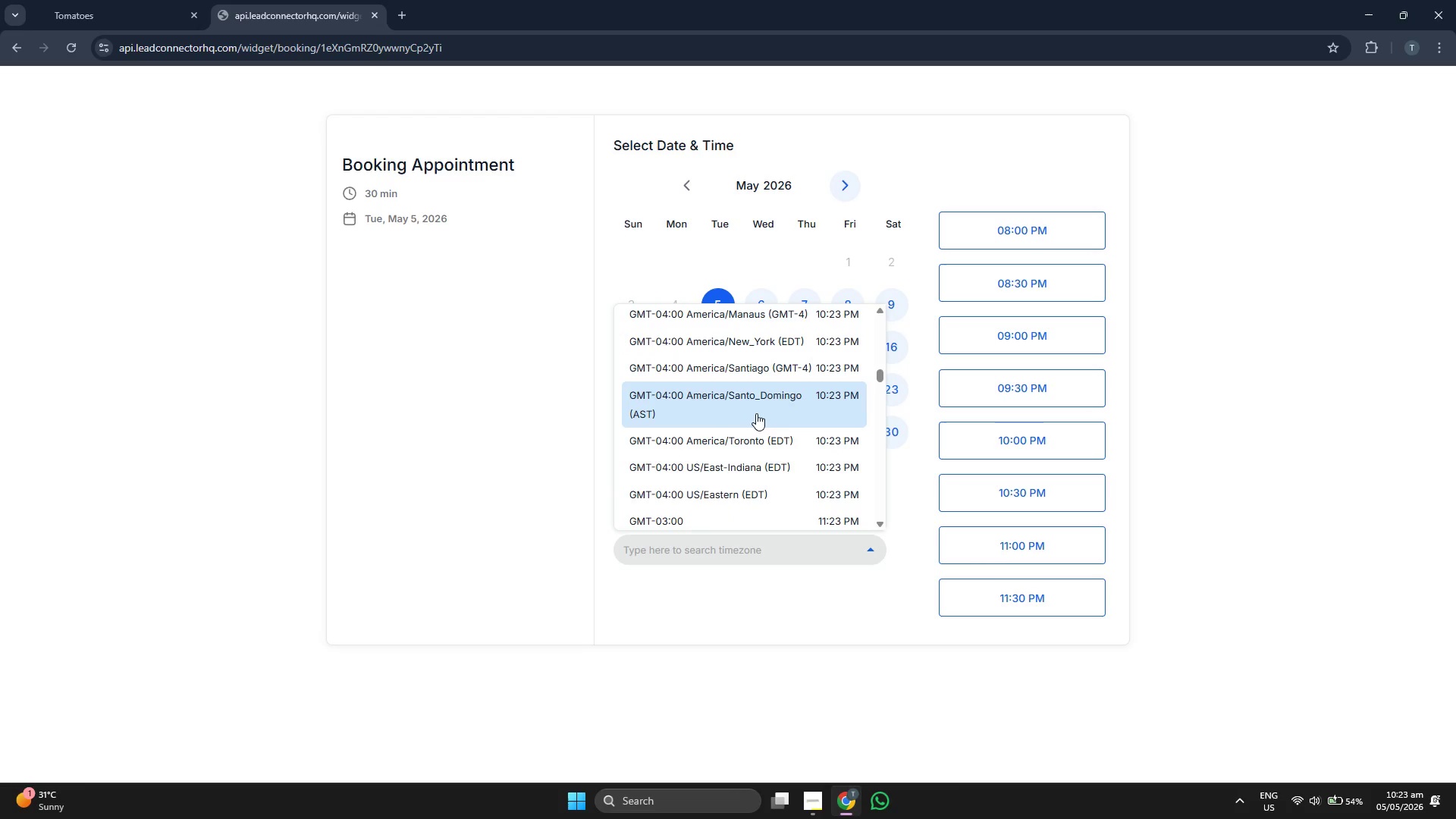 
scroll: coordinate [749, 415], scroll_direction: down, amount: 4.0
 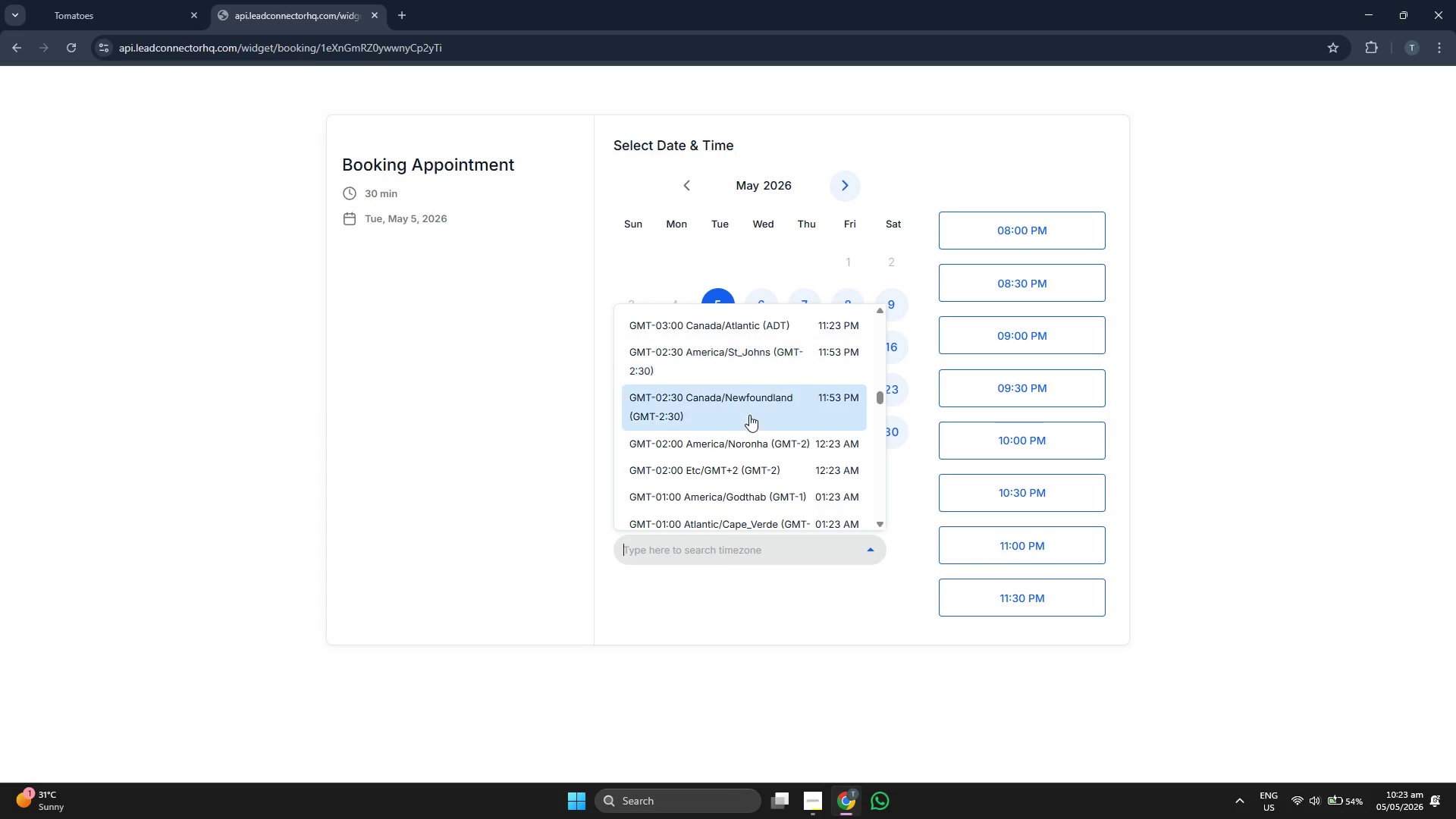 
type(new)
 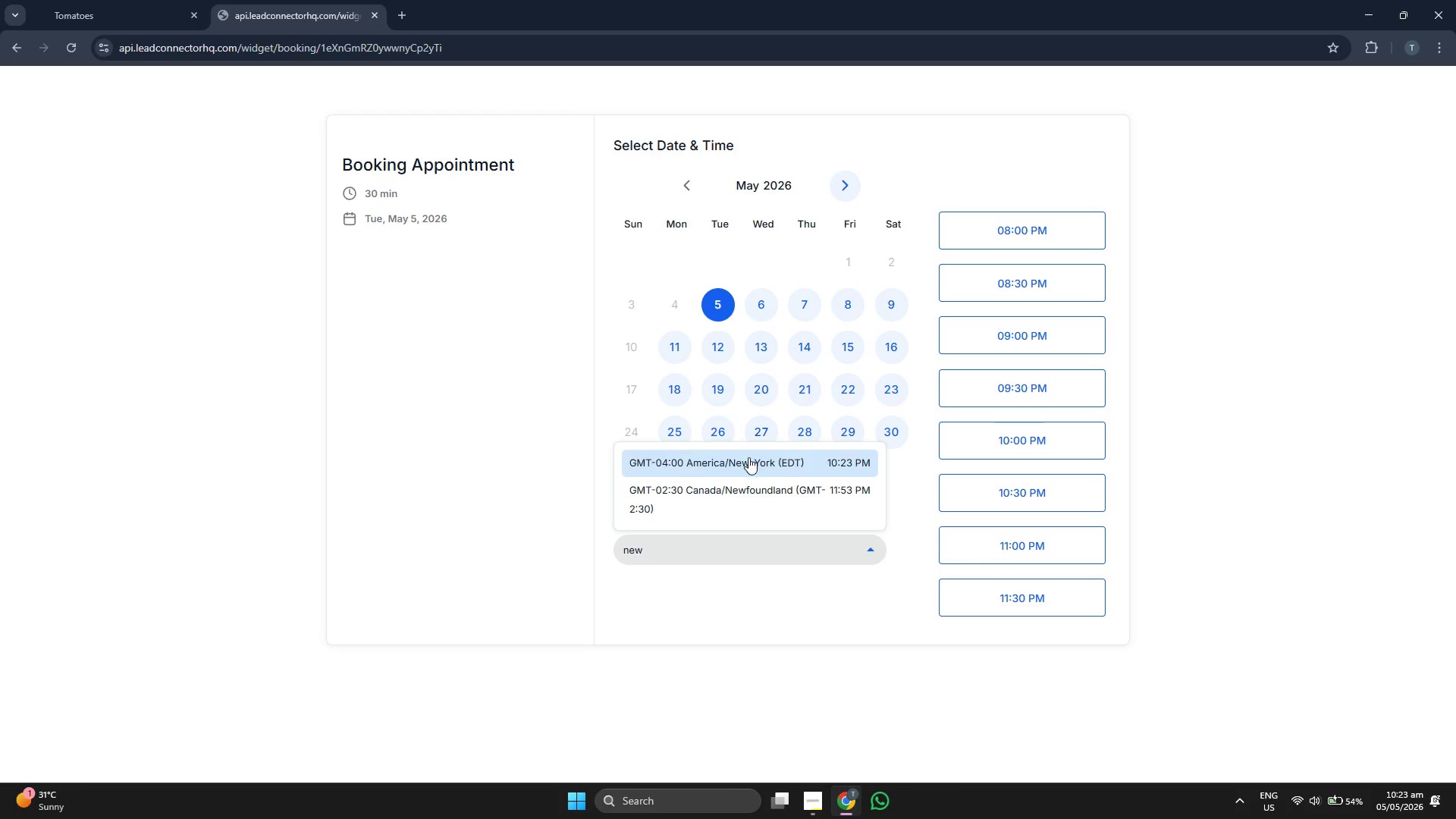 
left_click([748, 457])
 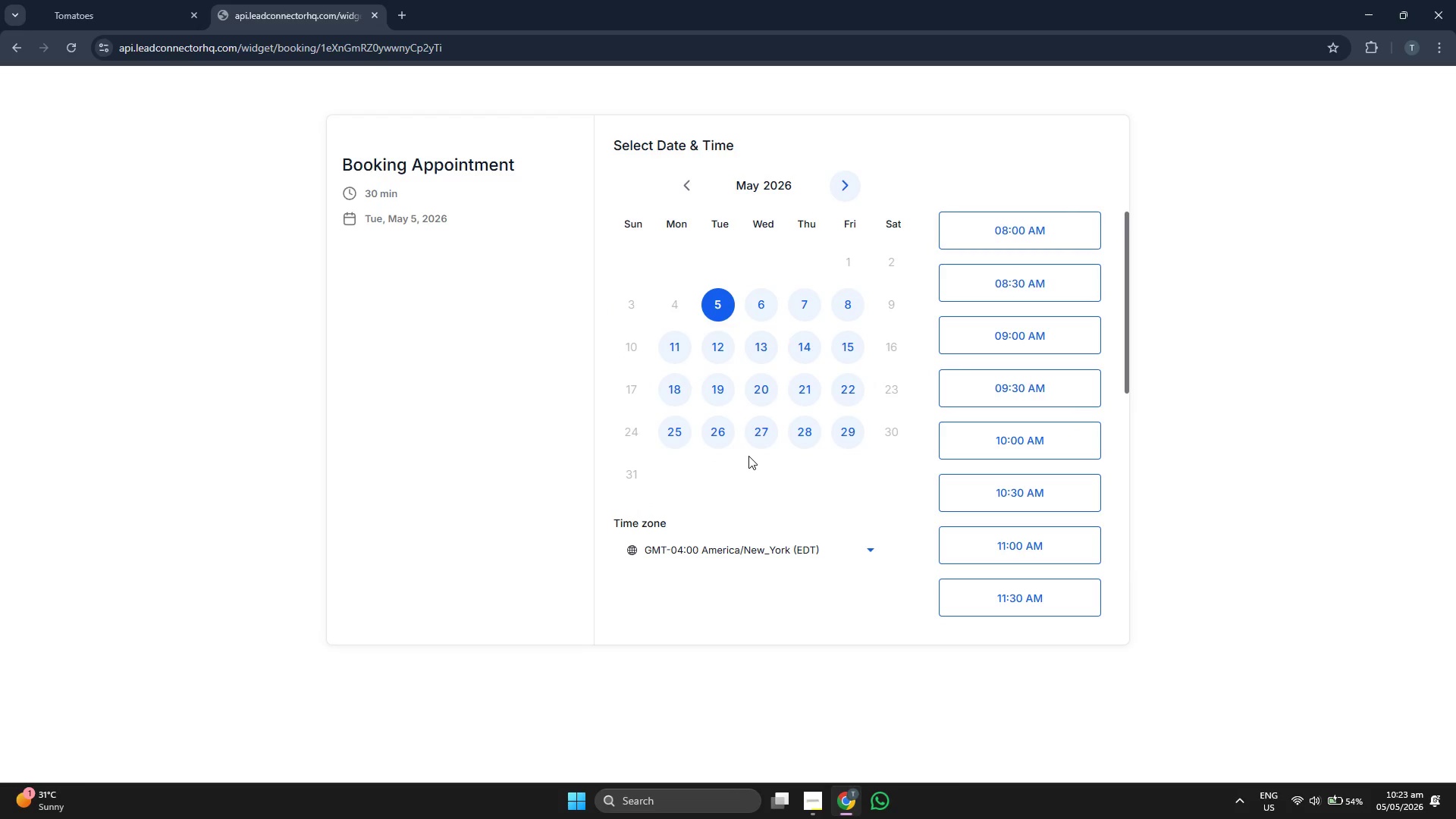 
scroll: coordinate [1006, 413], scroll_direction: down, amount: 6.0
 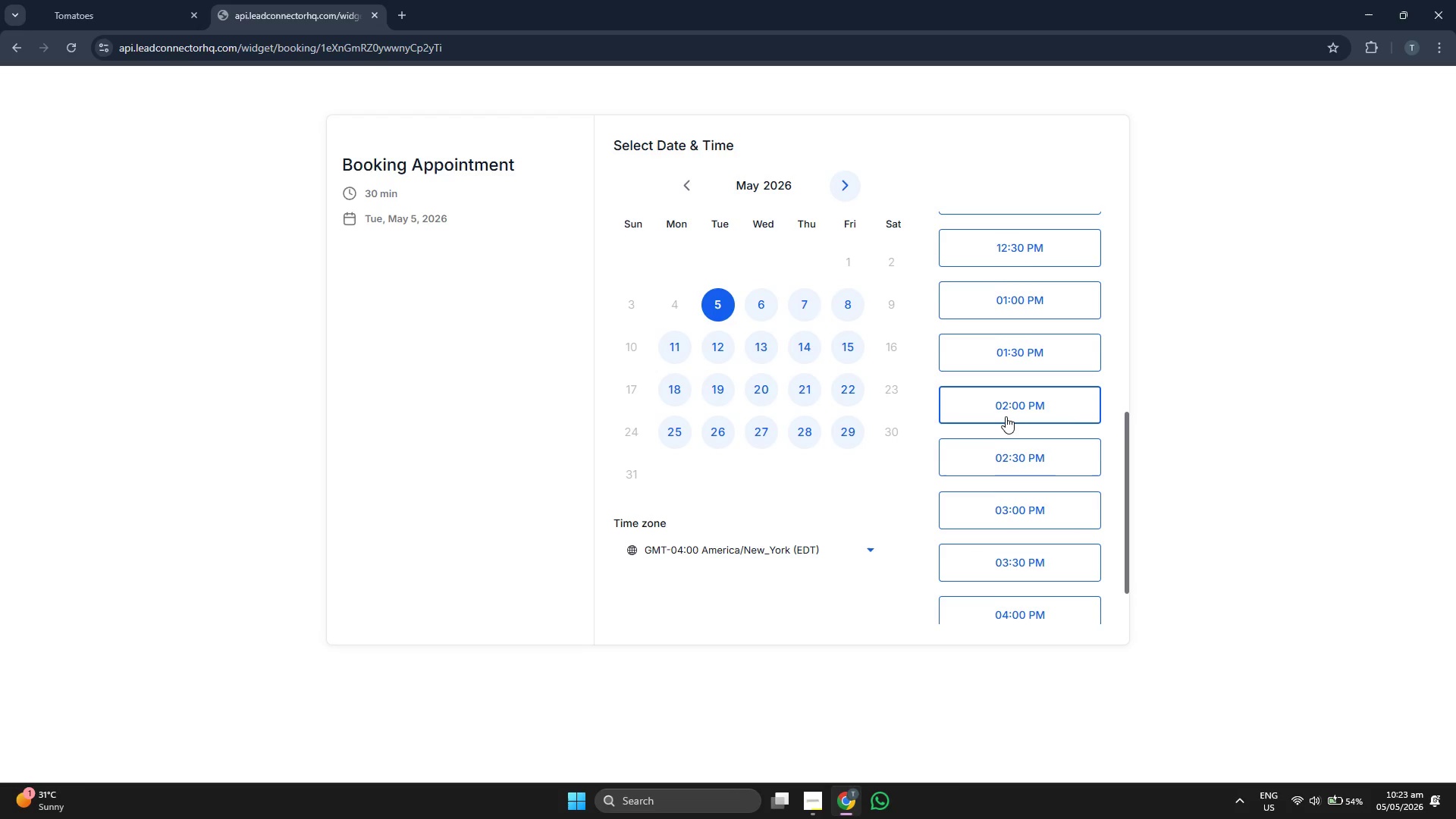 
scroll: coordinate [1016, 398], scroll_direction: up, amount: 5.0
 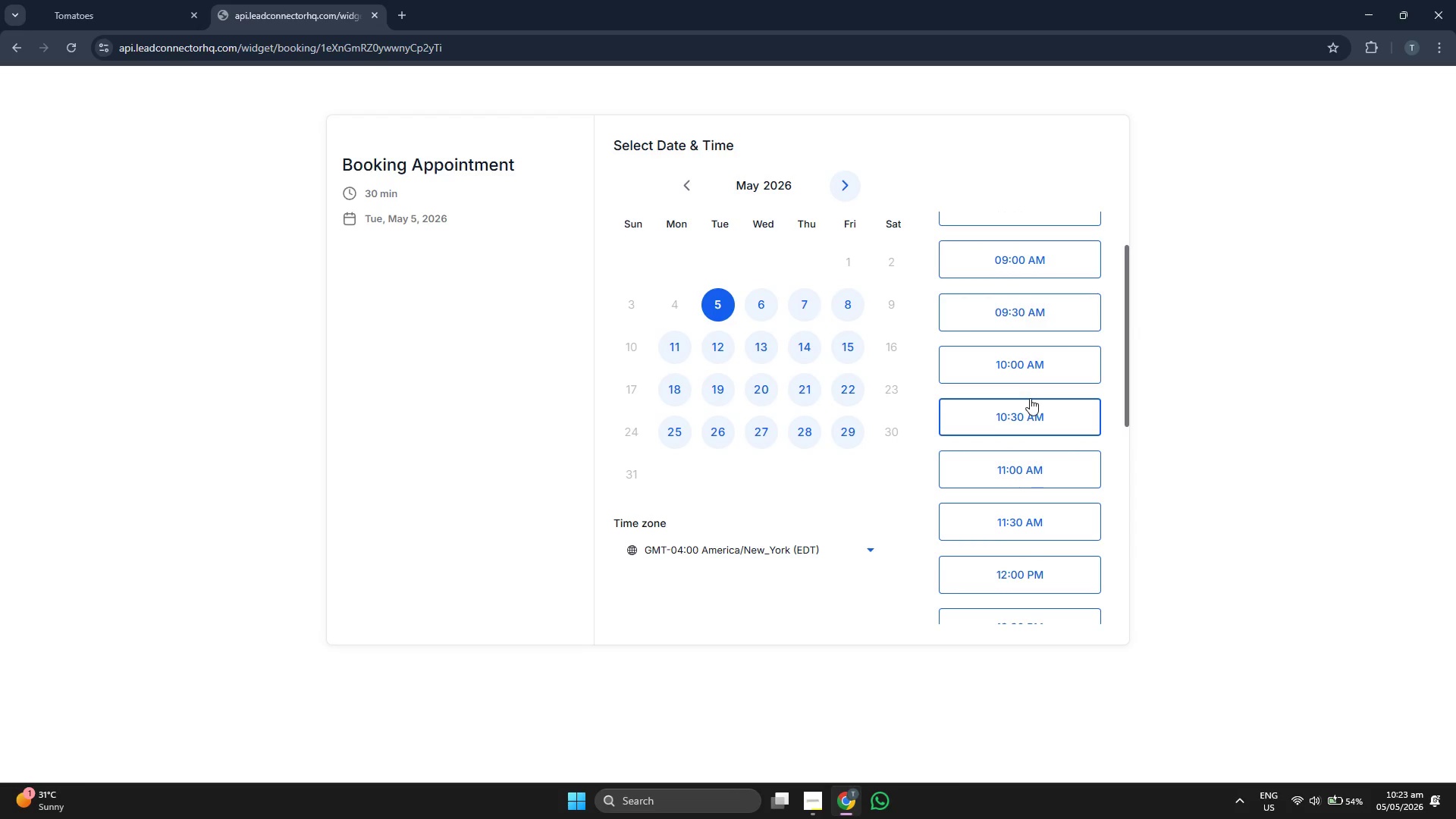 
scroll: coordinate [966, 444], scroll_direction: down, amount: 5.0
 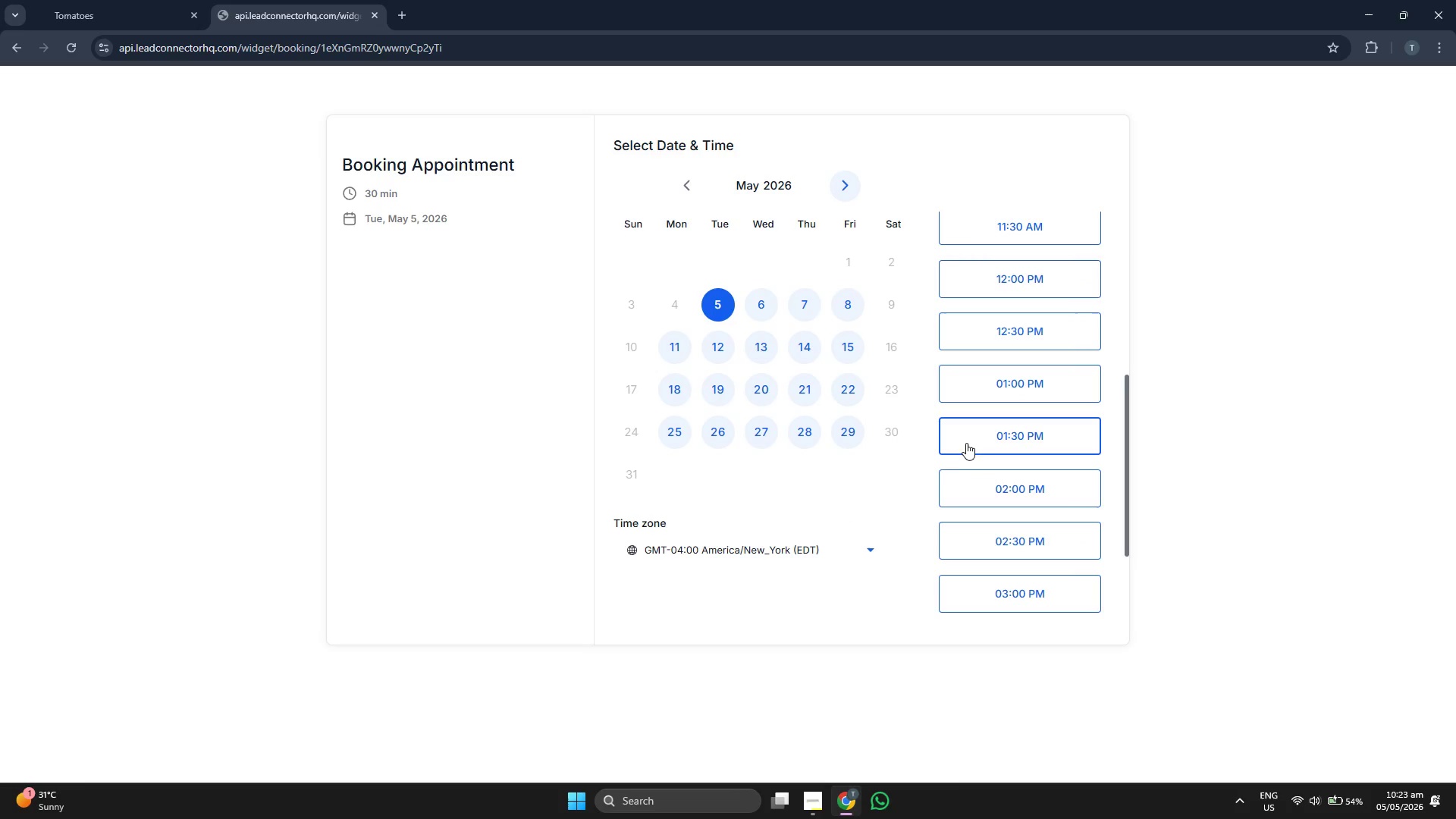 
scroll: coordinate [966, 442], scroll_direction: up, amount: 5.0
 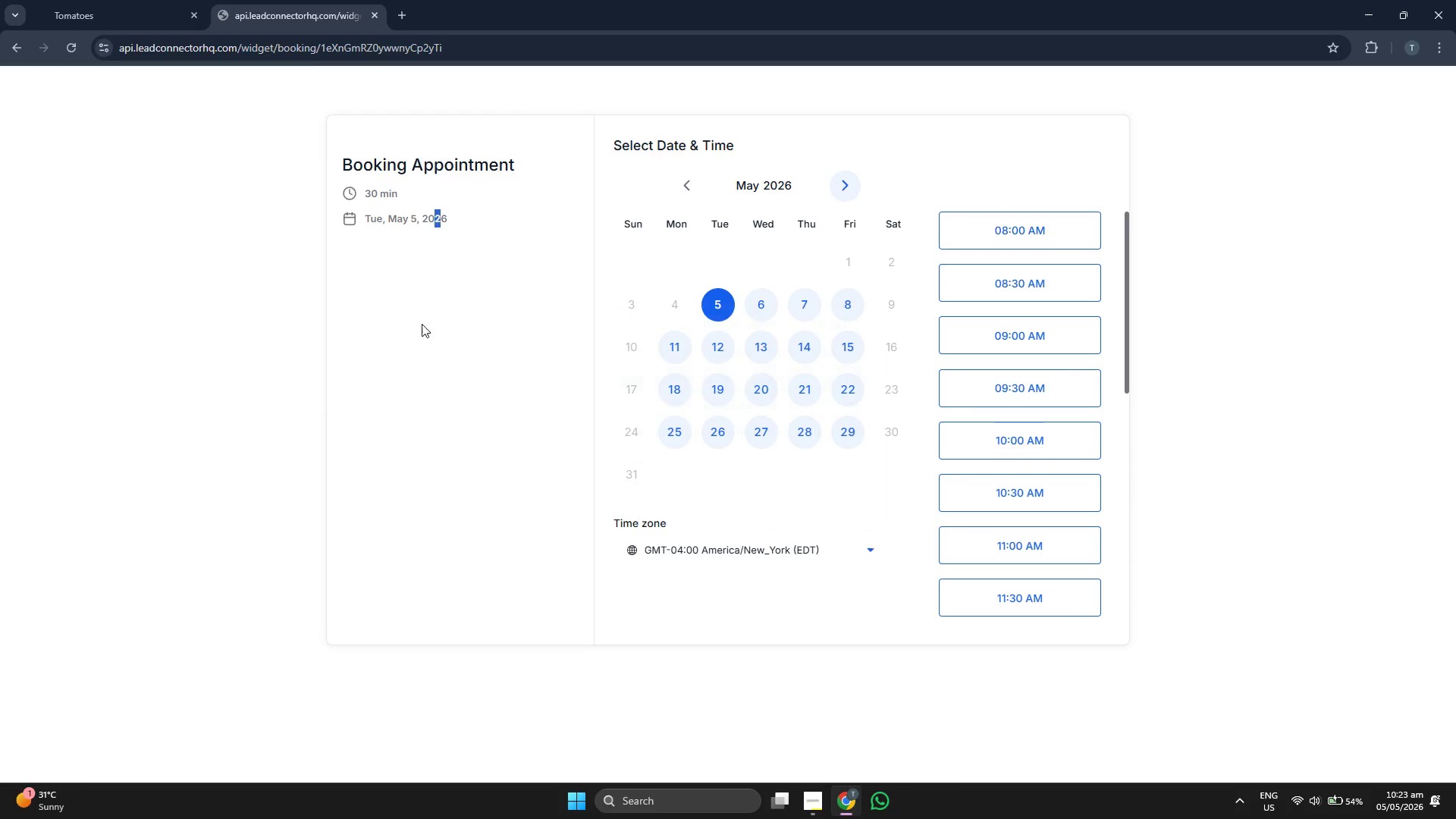 
double_click([466, 172])
 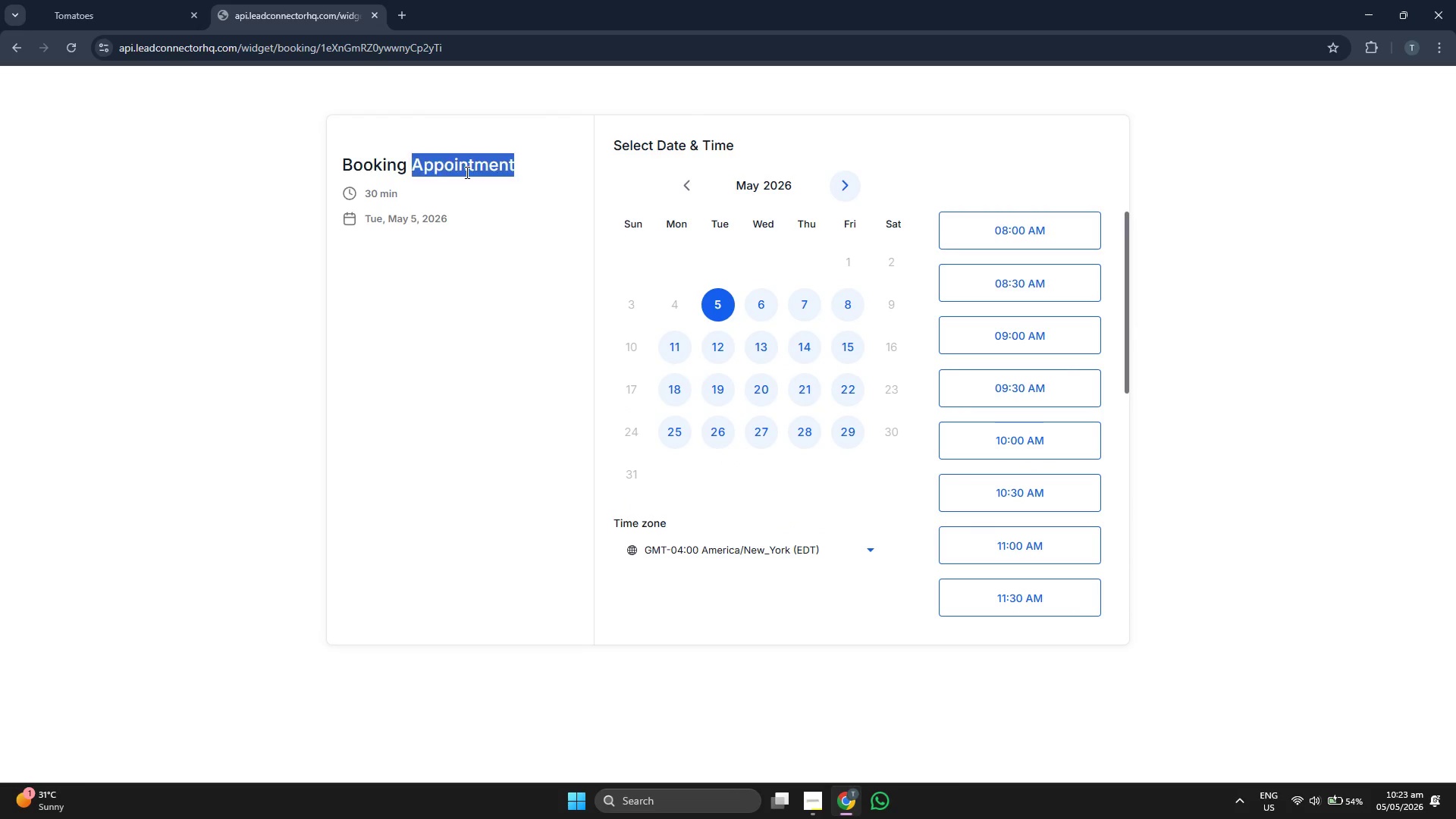 
triple_click([466, 172])
 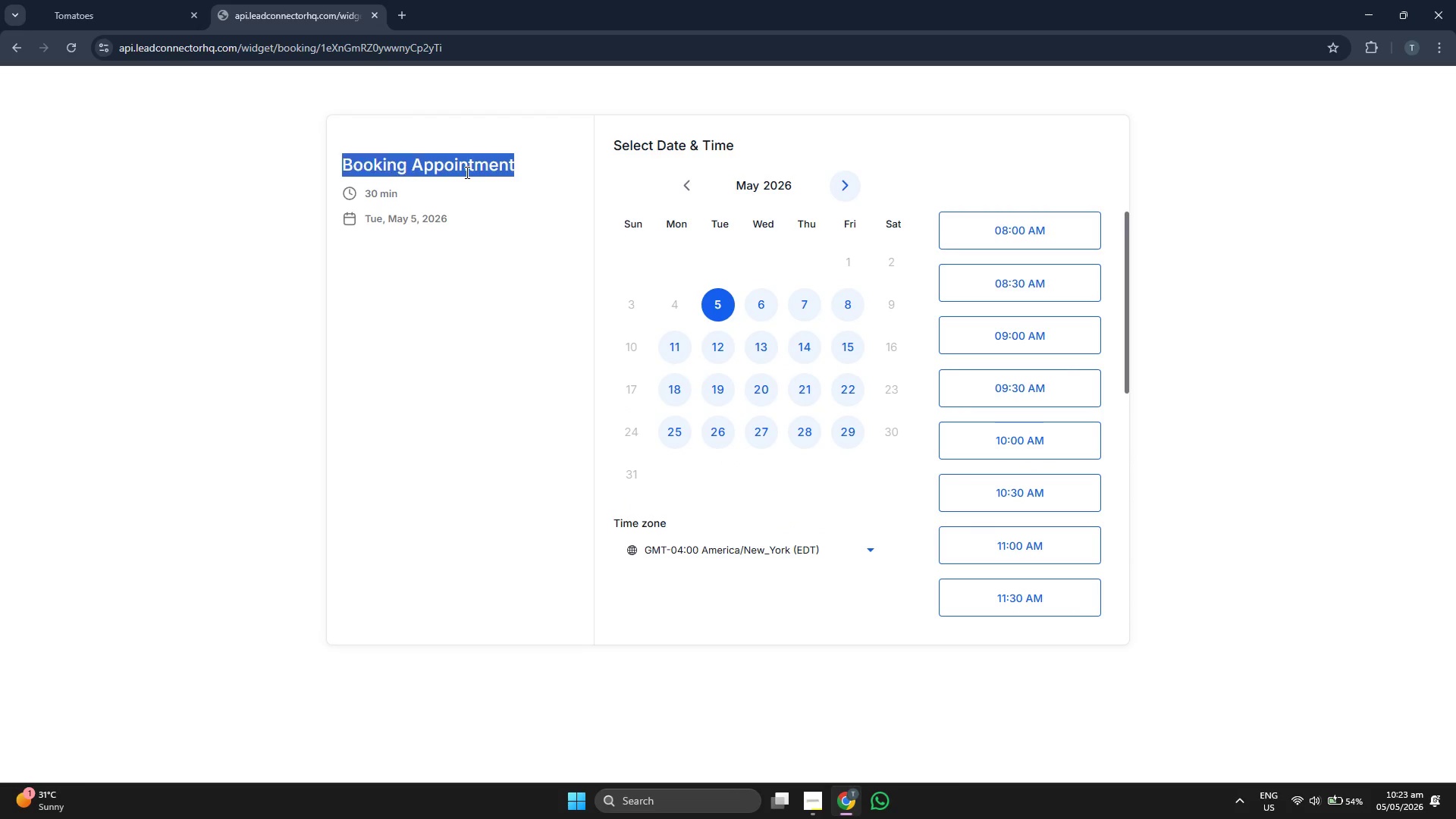 
triple_click([466, 172])
 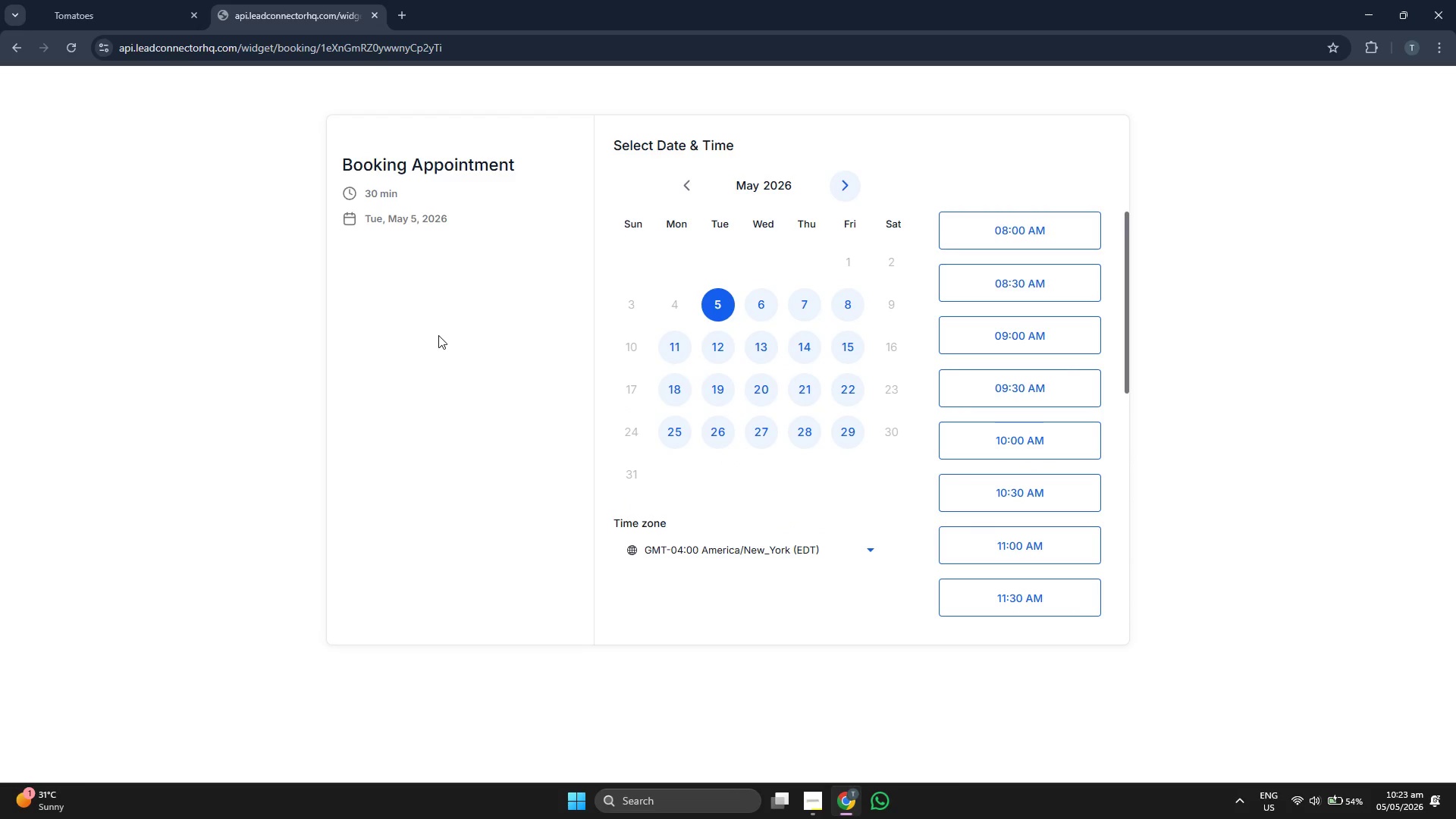 
left_click([82, 0])